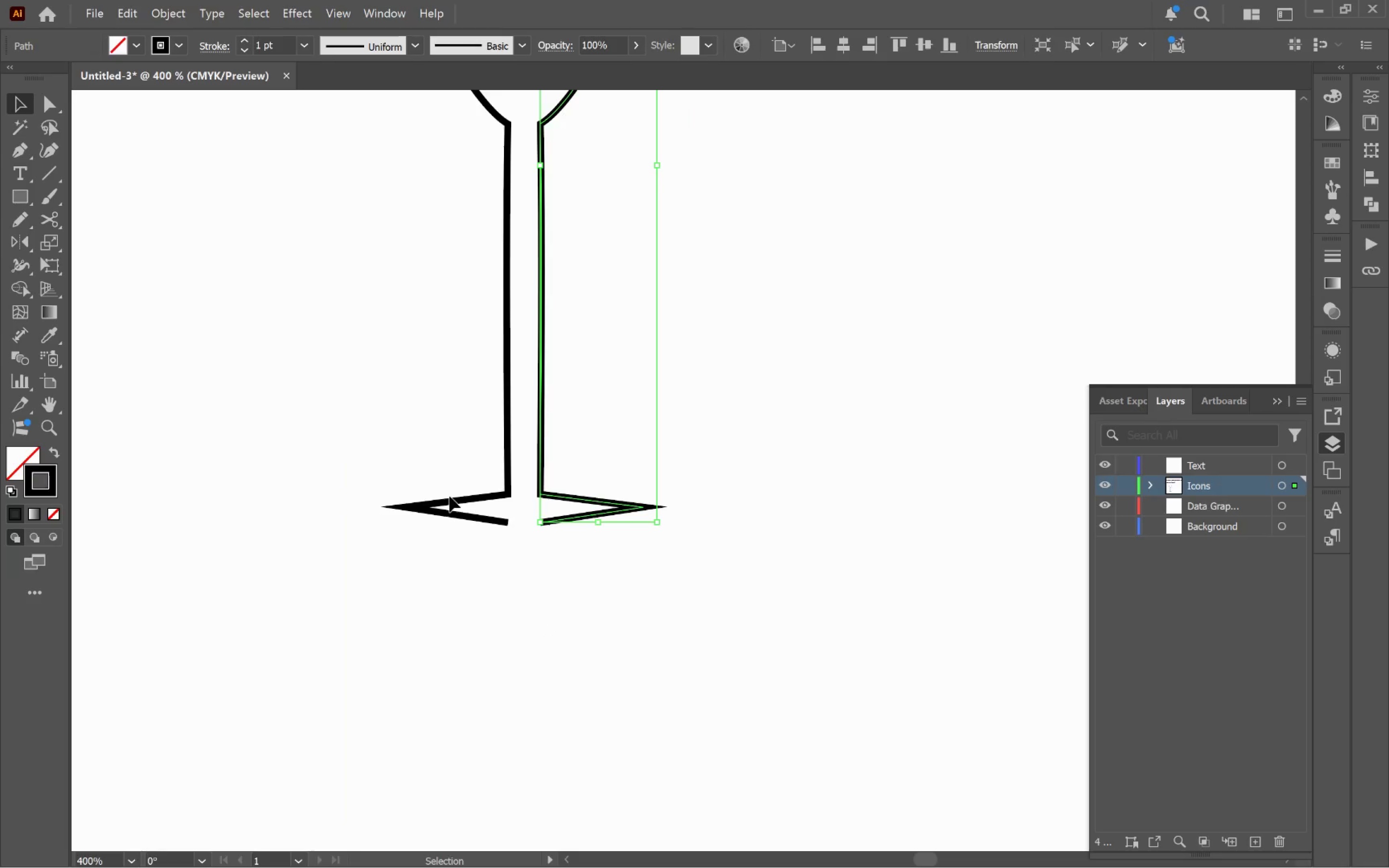 
left_click_drag(start_coordinate=[690, 700], to_coordinate=[567, 651])
 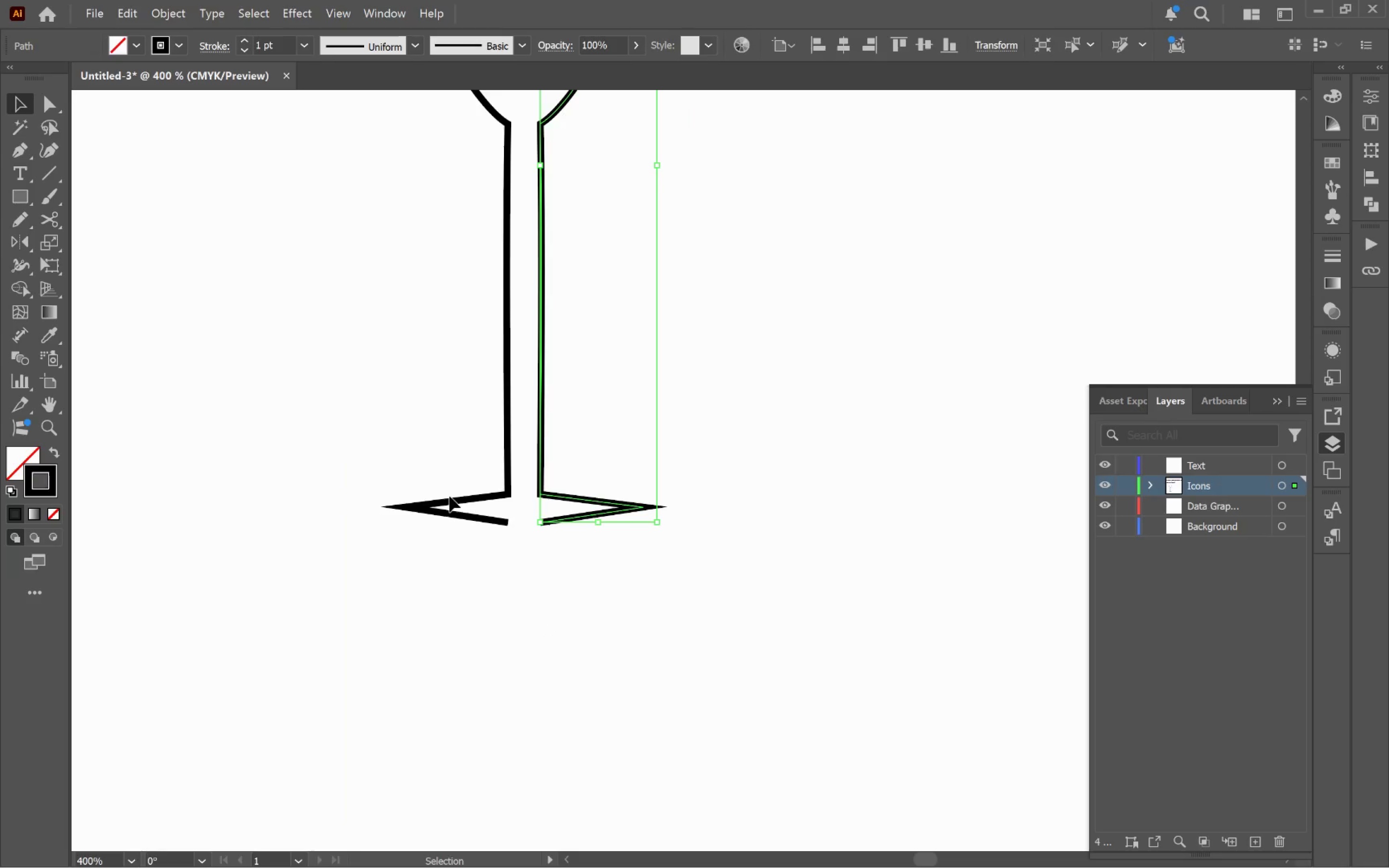 
scroll: coordinate [632, 698], scroll_direction: up, amount: 3.0
 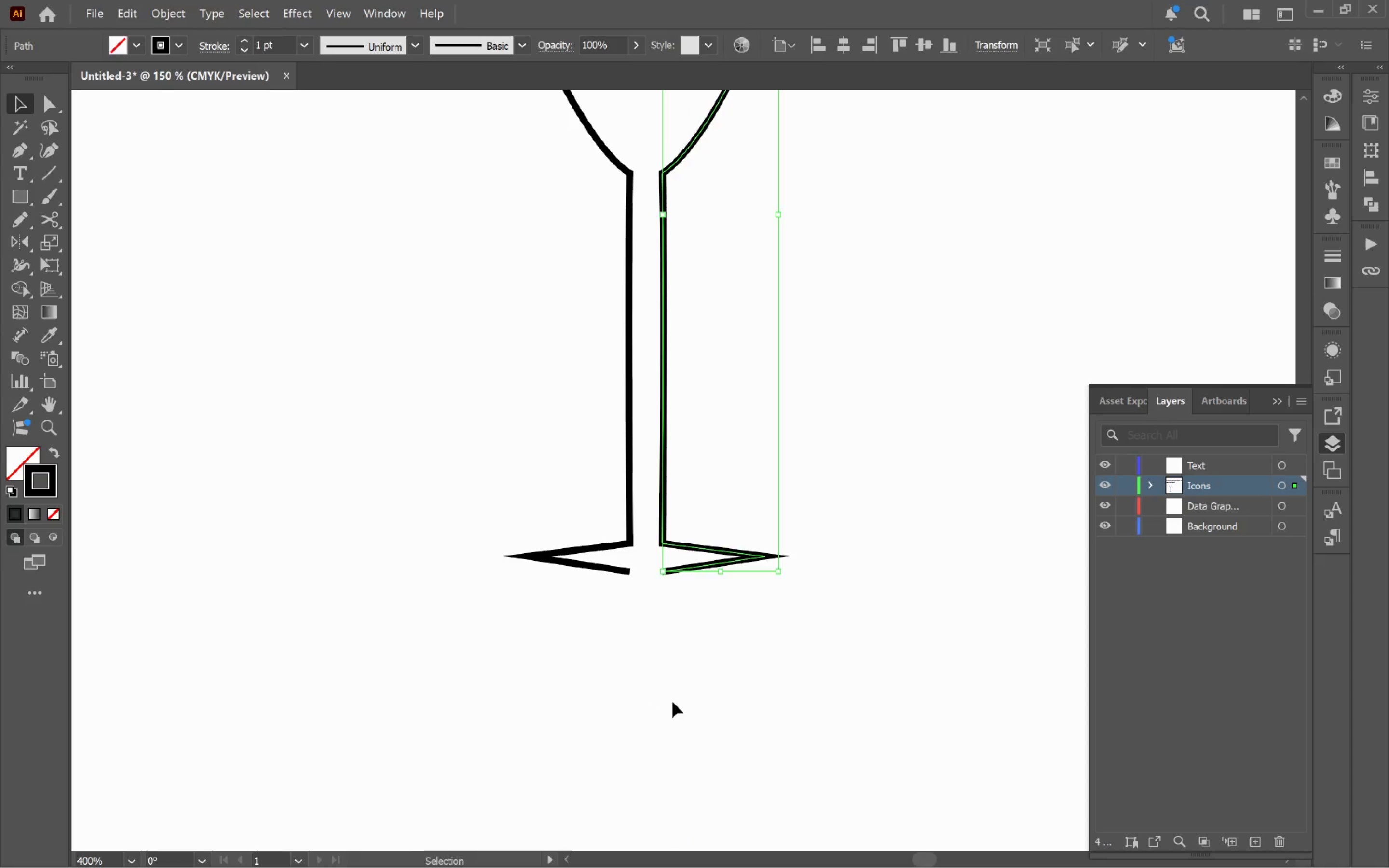 
left_click([449, 499])
 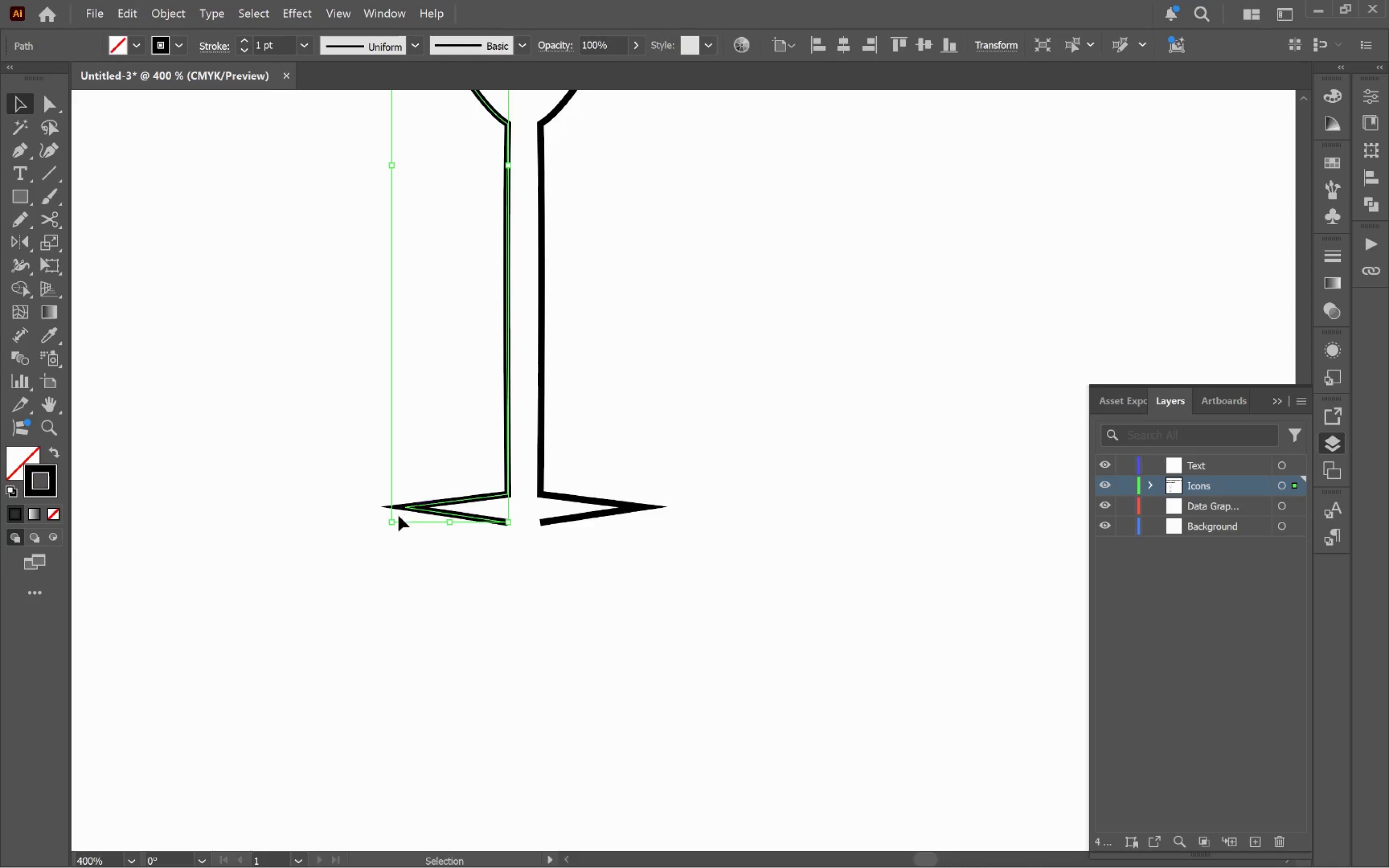 
key(A)
 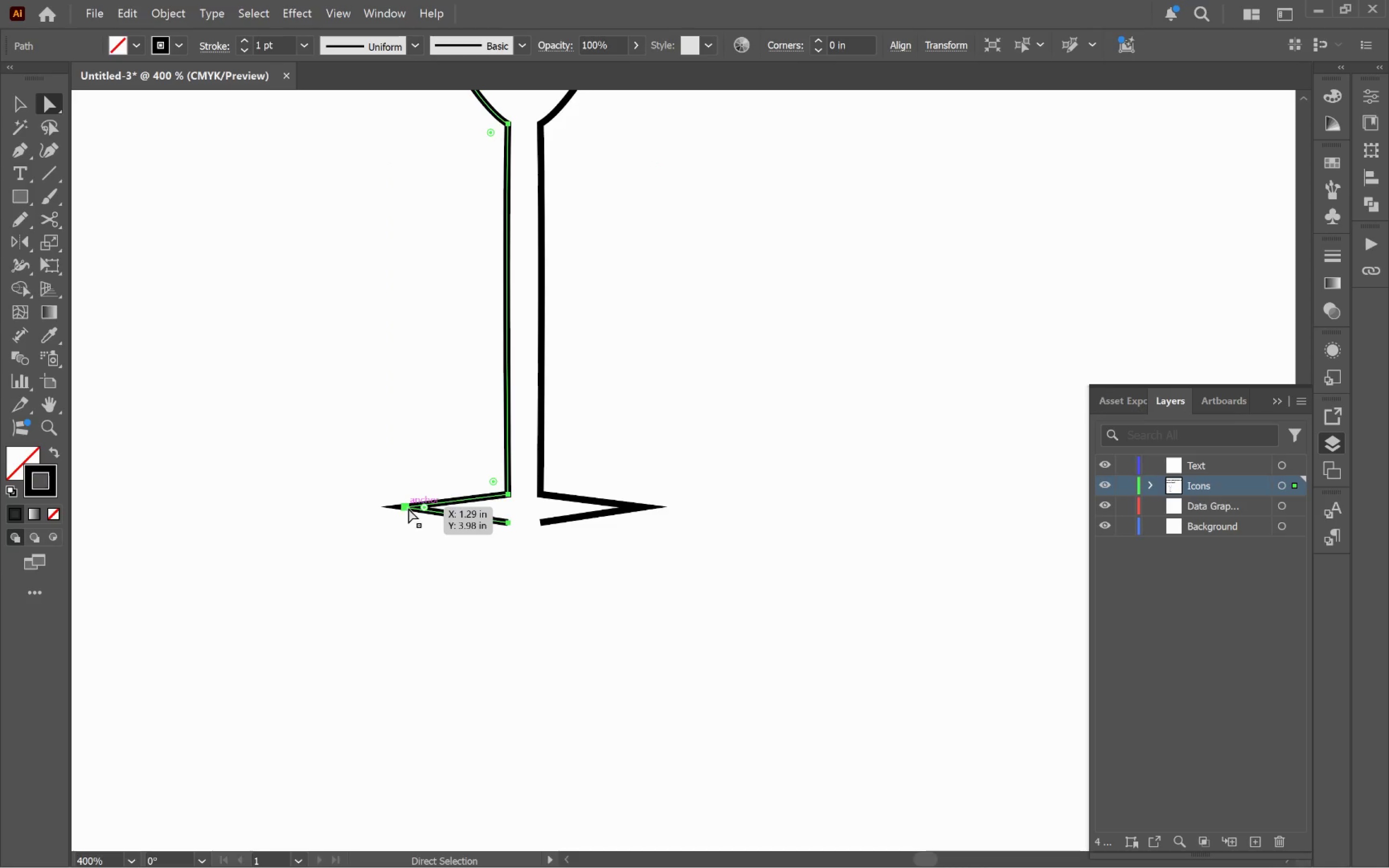 
left_click([408, 508])
 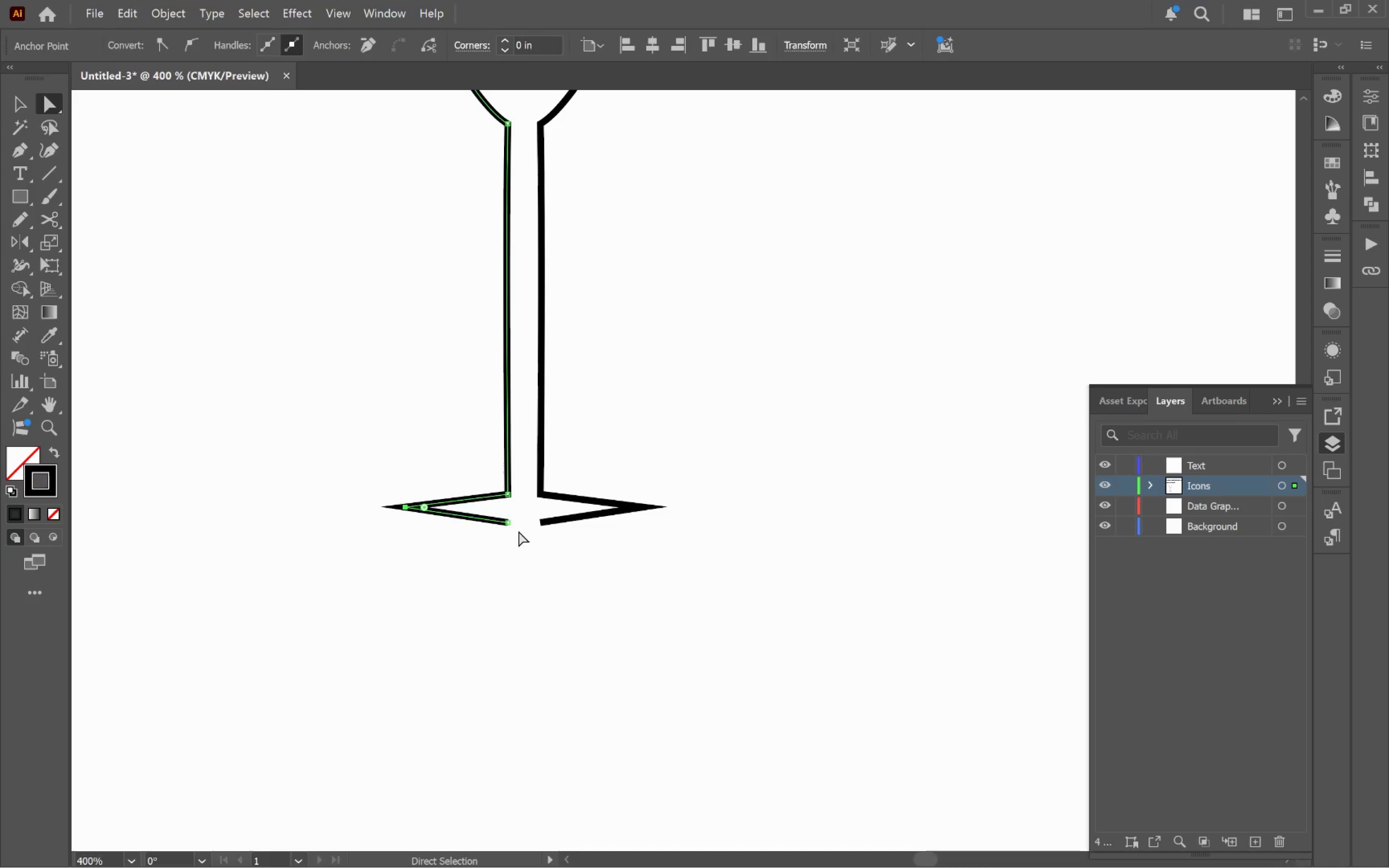 
left_click([502, 526])
 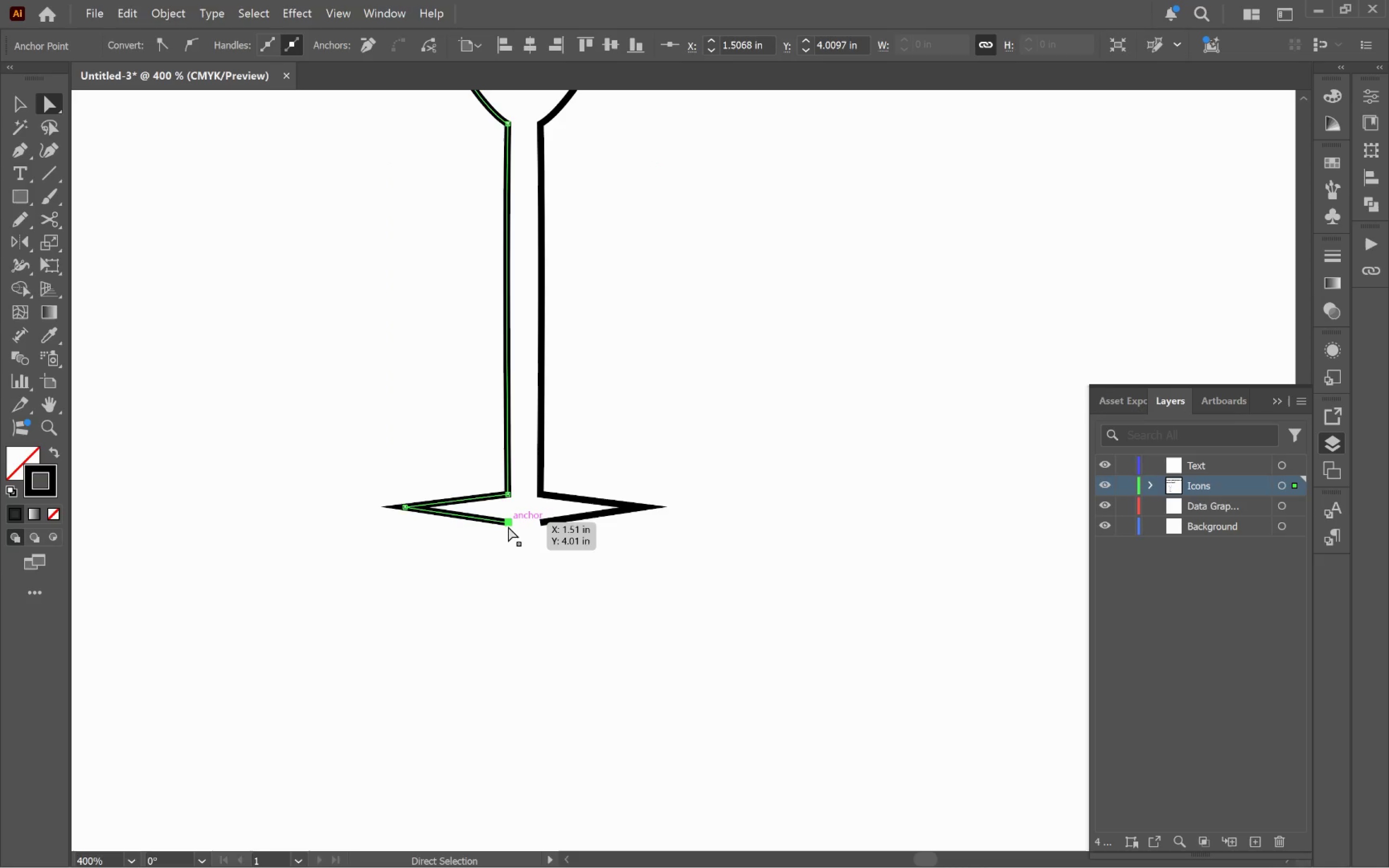 
left_click_drag(start_coordinate=[508, 525], to_coordinate=[510, 539])
 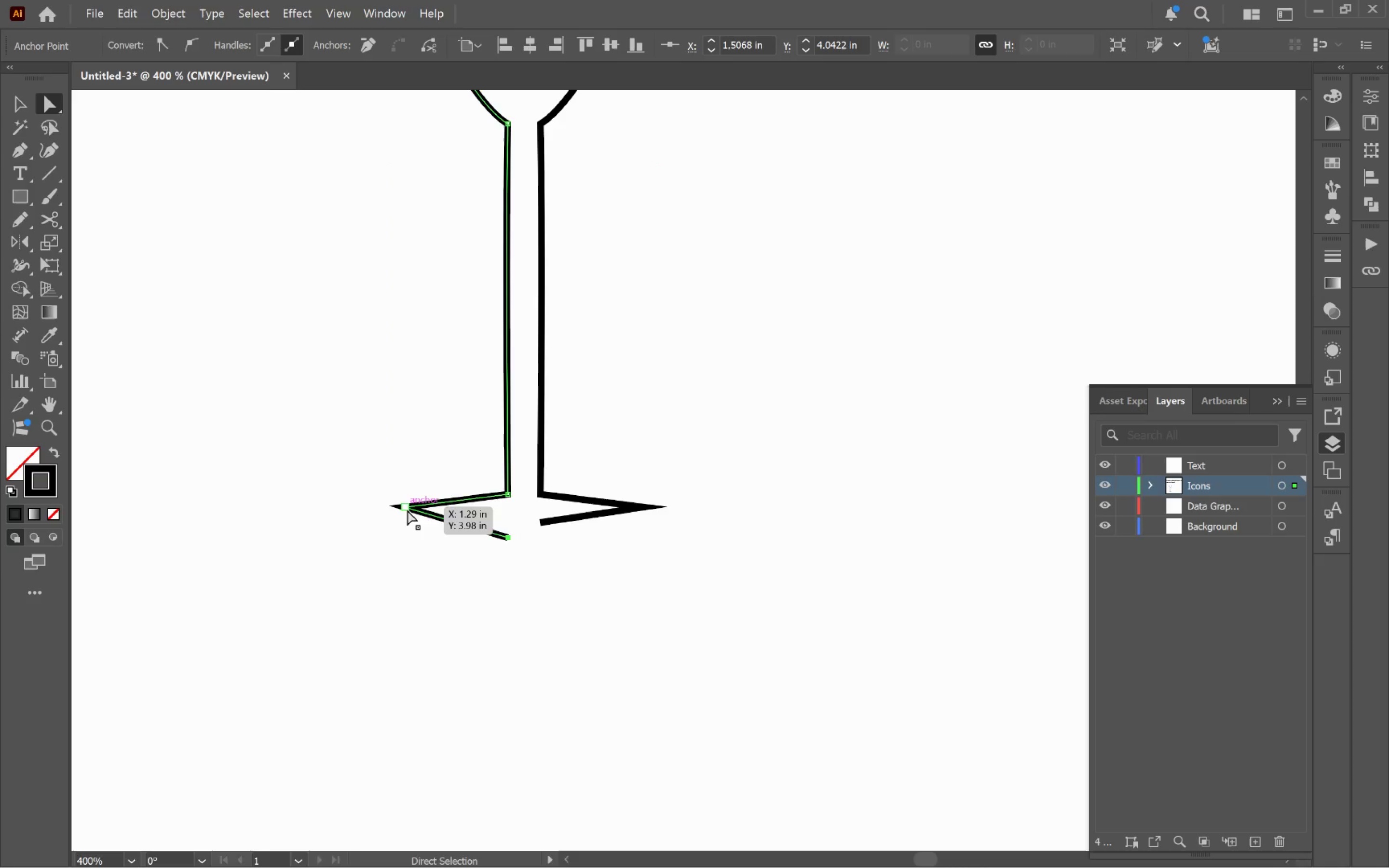 
left_click([407, 508])
 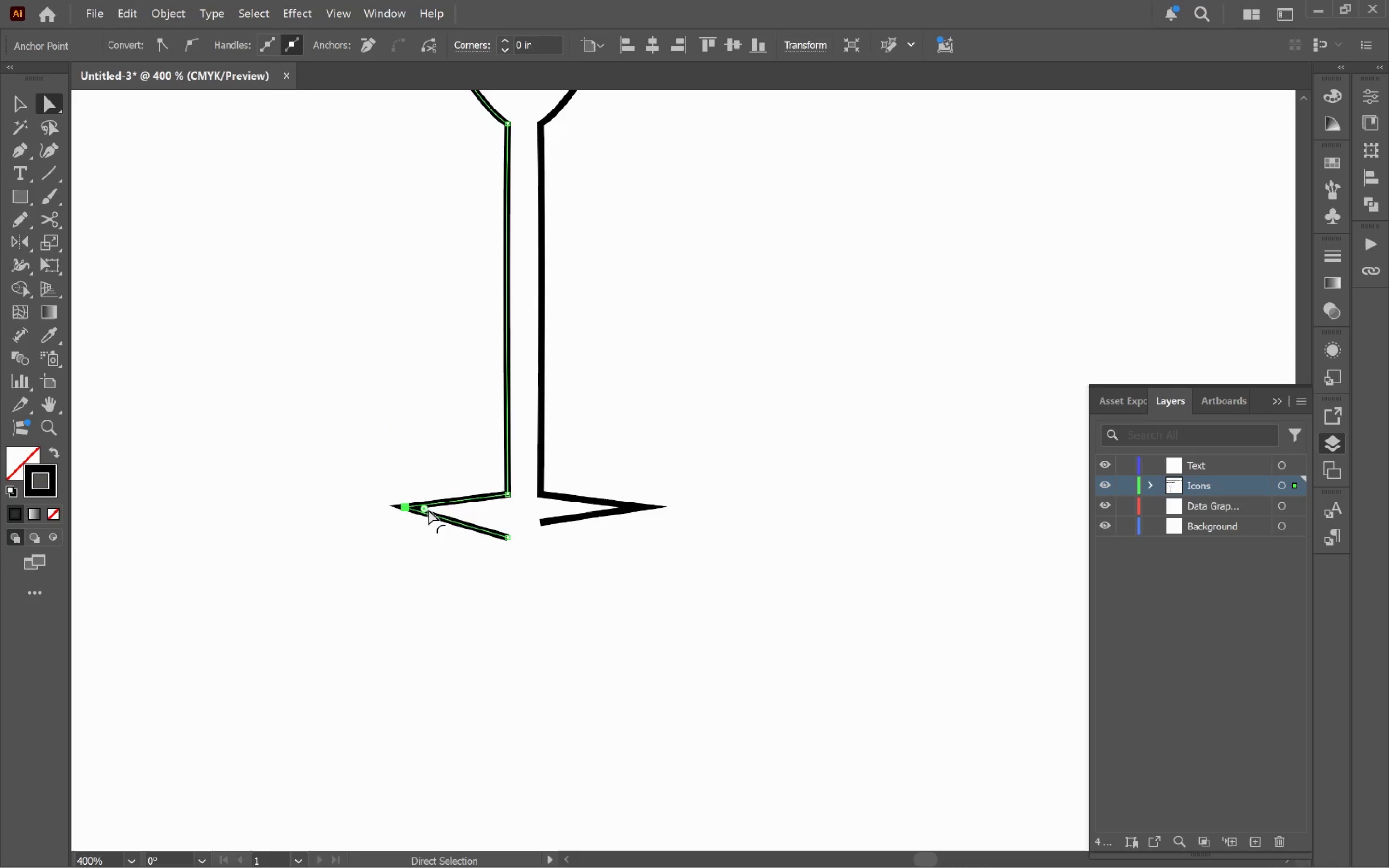 
left_click_drag(start_coordinate=[427, 508], to_coordinate=[445, 510])
 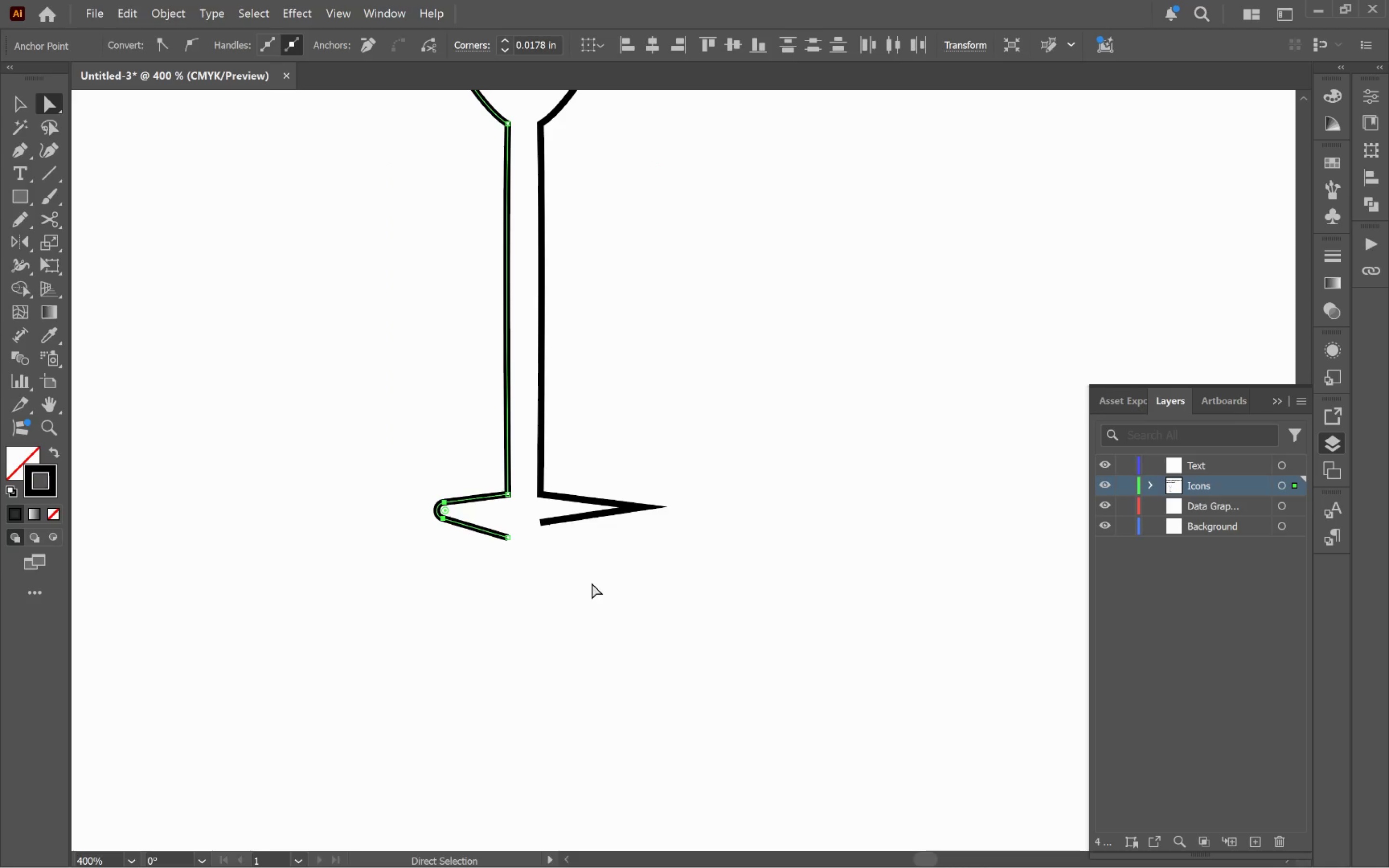 
left_click([592, 582])
 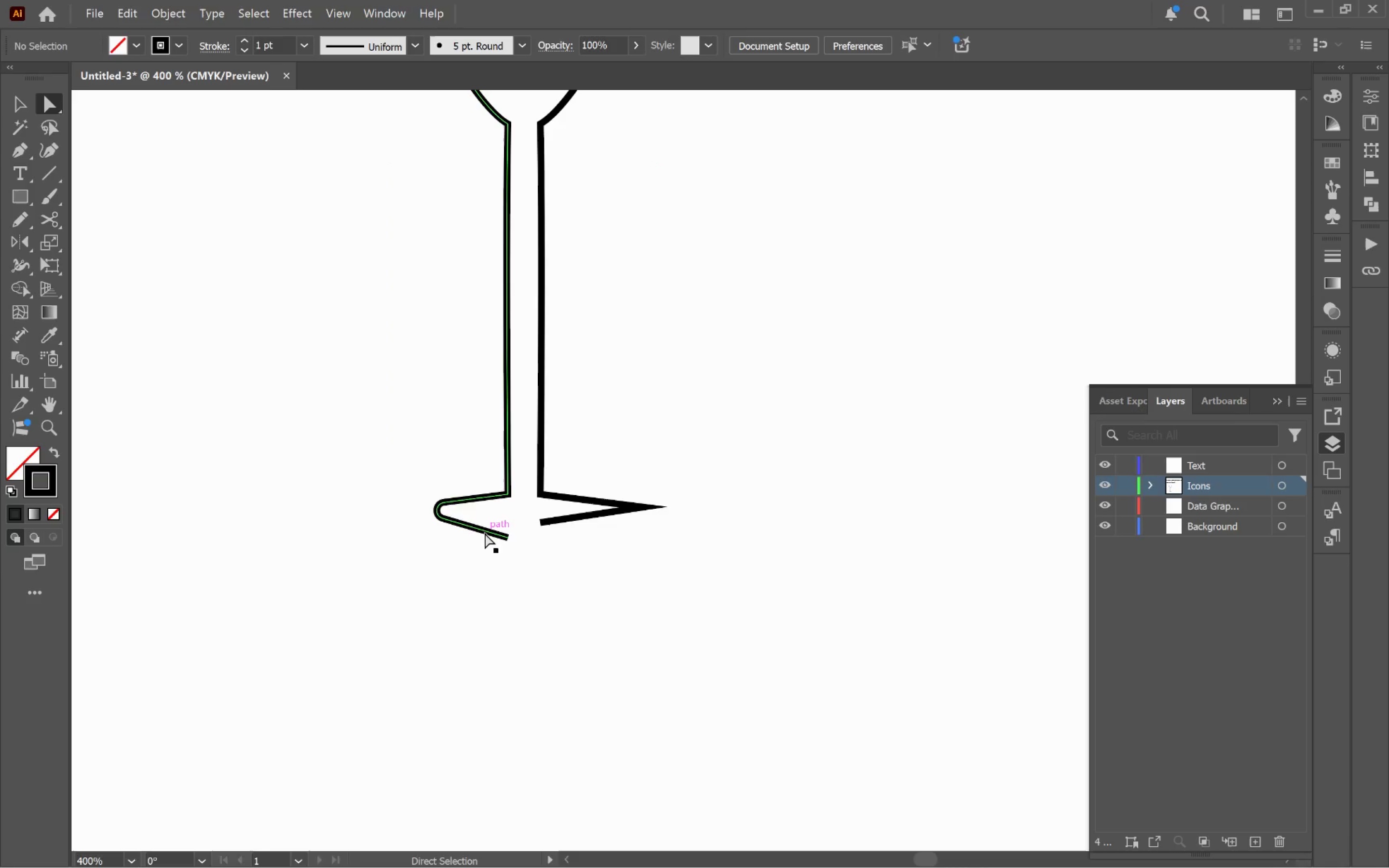 
left_click([485, 533])
 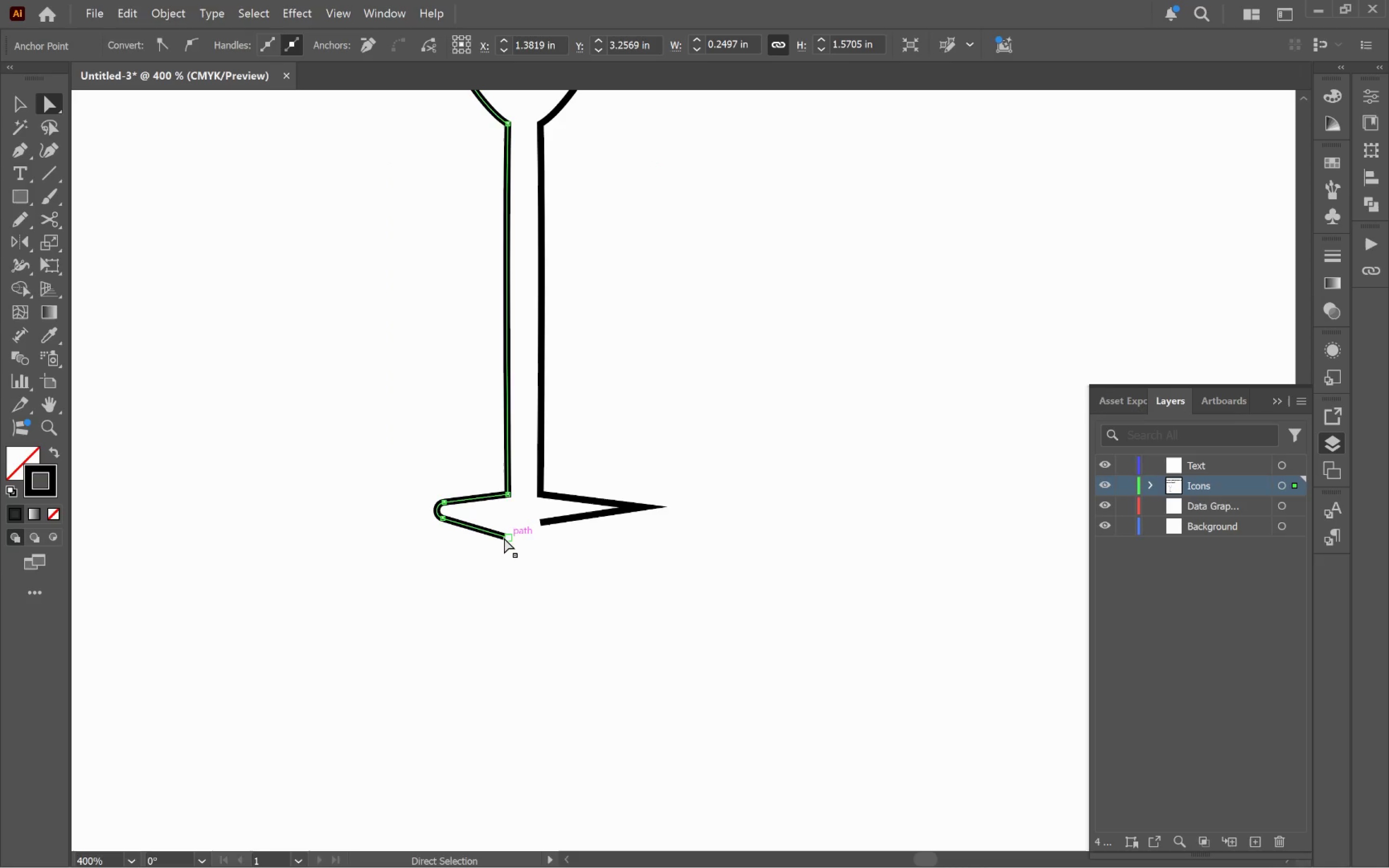 
left_click([505, 537])
 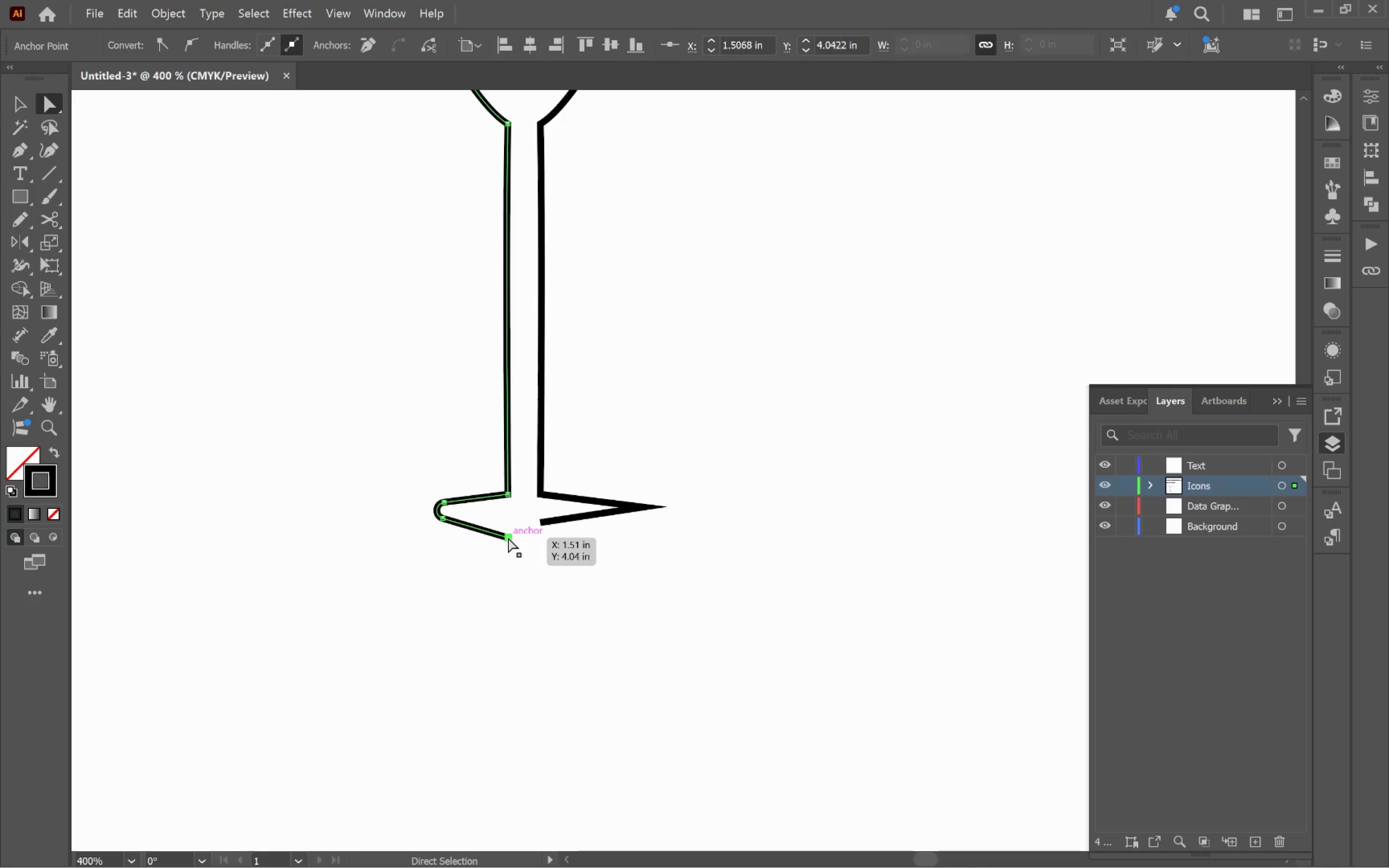 
left_click_drag(start_coordinate=[508, 537], to_coordinate=[513, 518])
 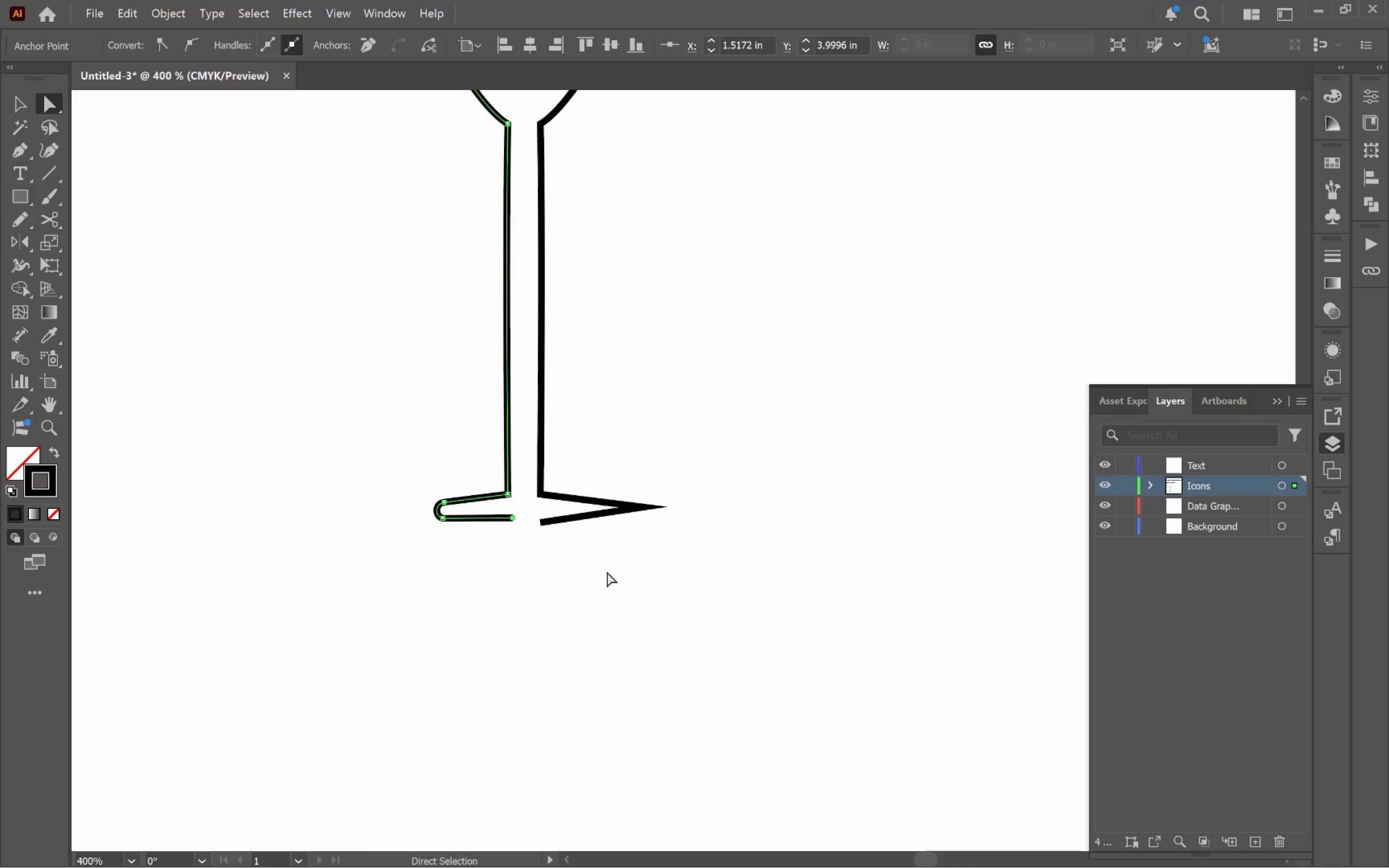 
left_click([610, 573])
 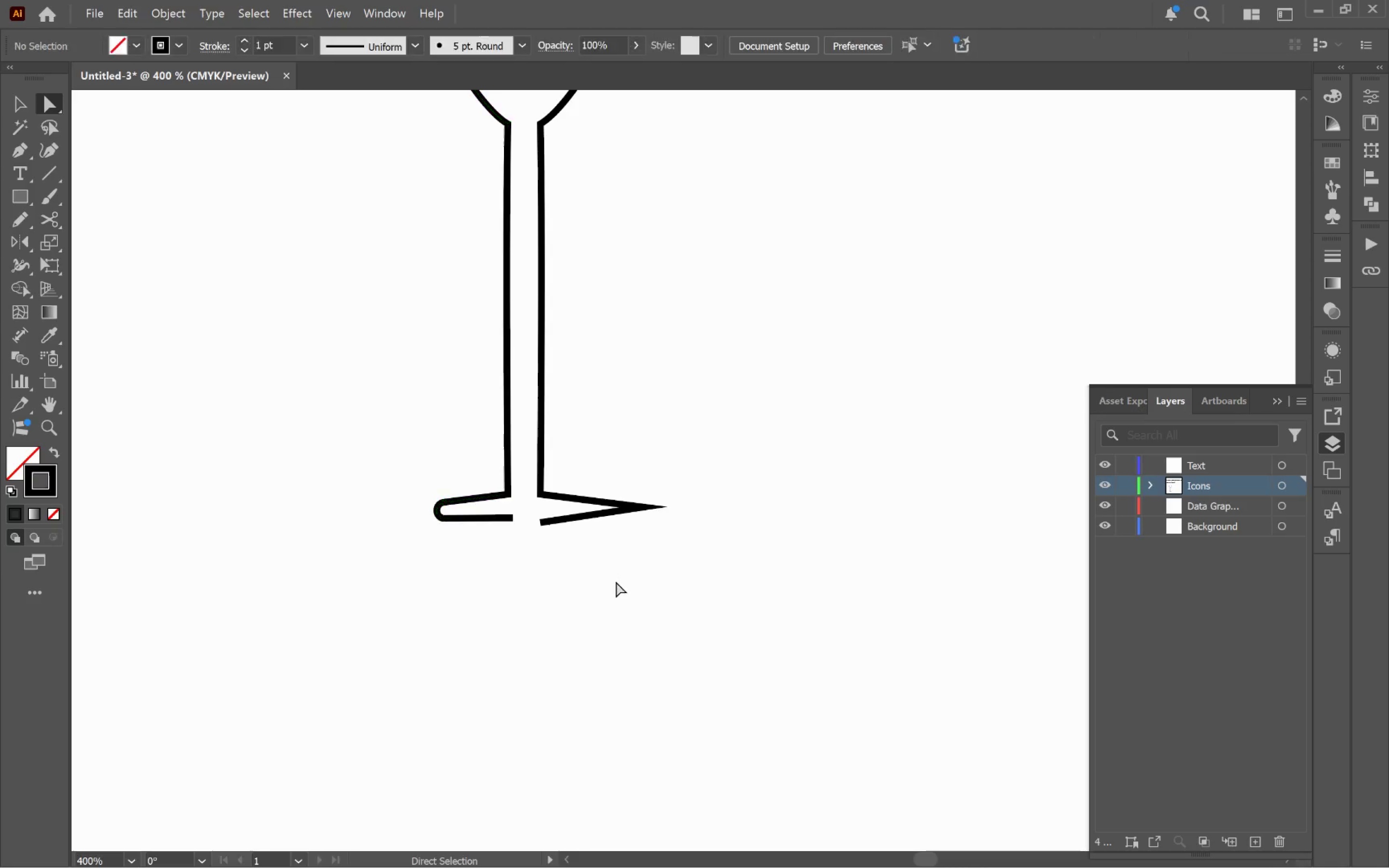 
hold_key(key=AltLeft, duration=0.73)
scroll: coordinate [625, 598], scroll_direction: down, amount: 2.0
 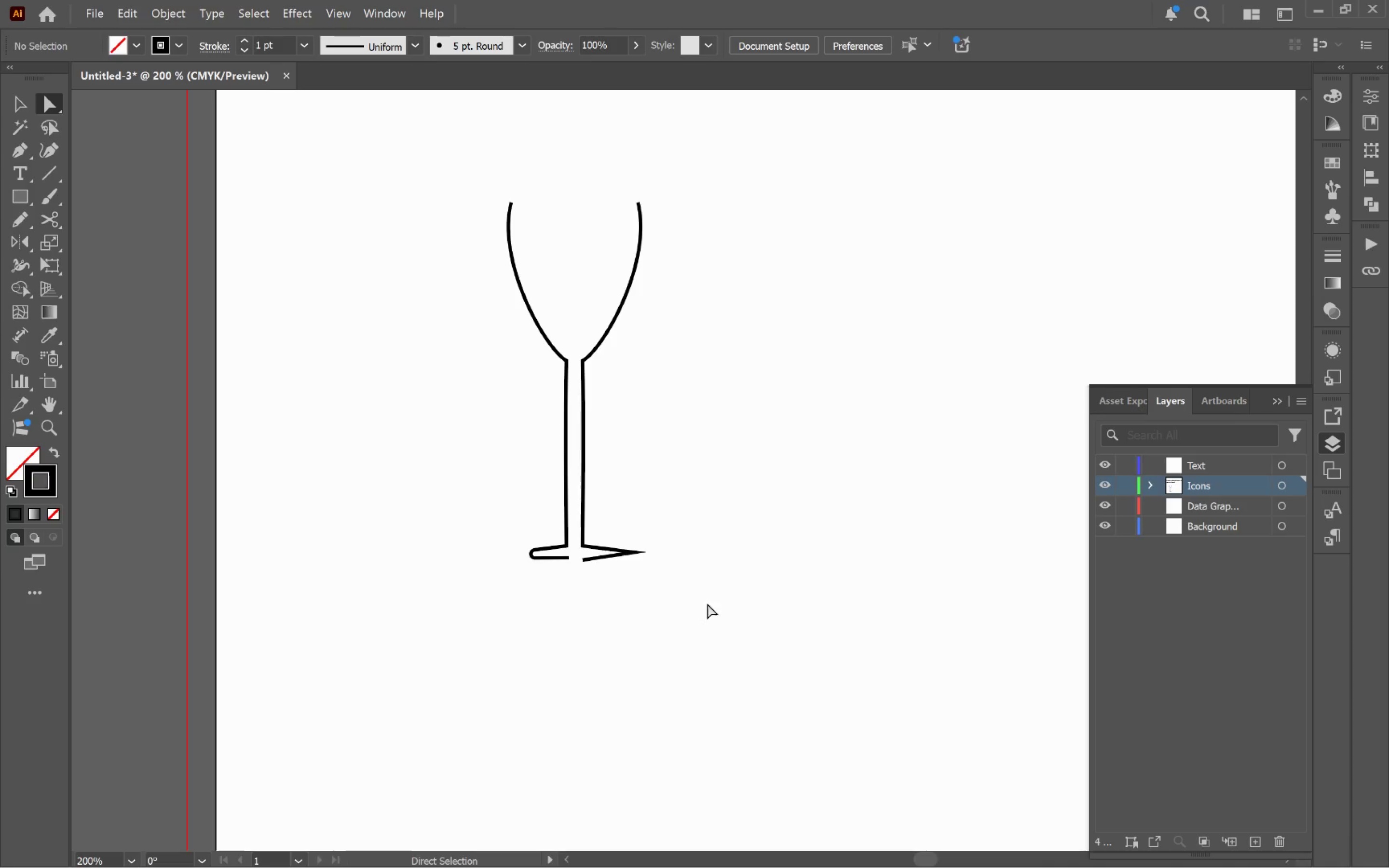 
hold_key(key=Space, duration=0.79)
 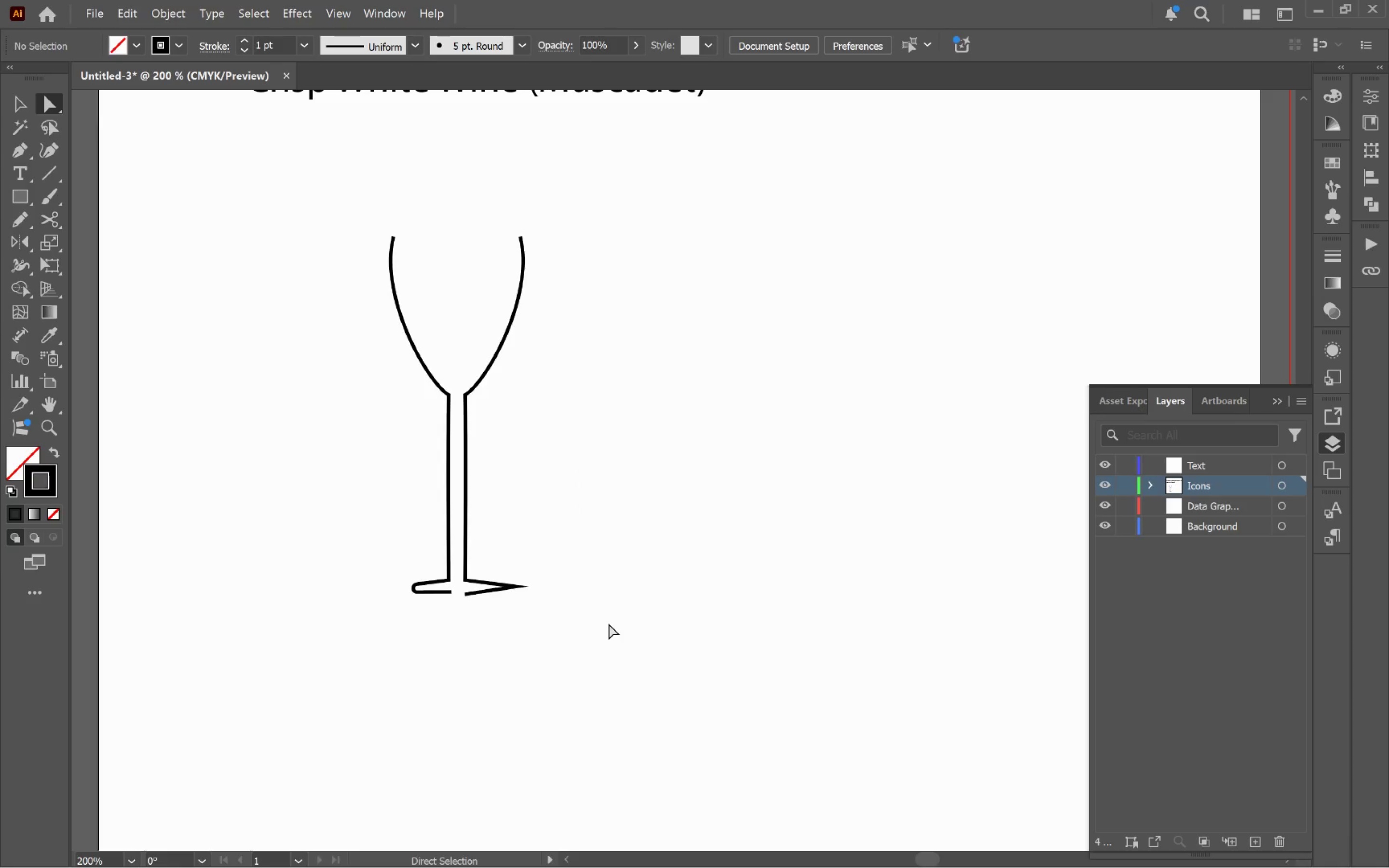 
left_click_drag(start_coordinate=[723, 599], to_coordinate=[605, 634])
 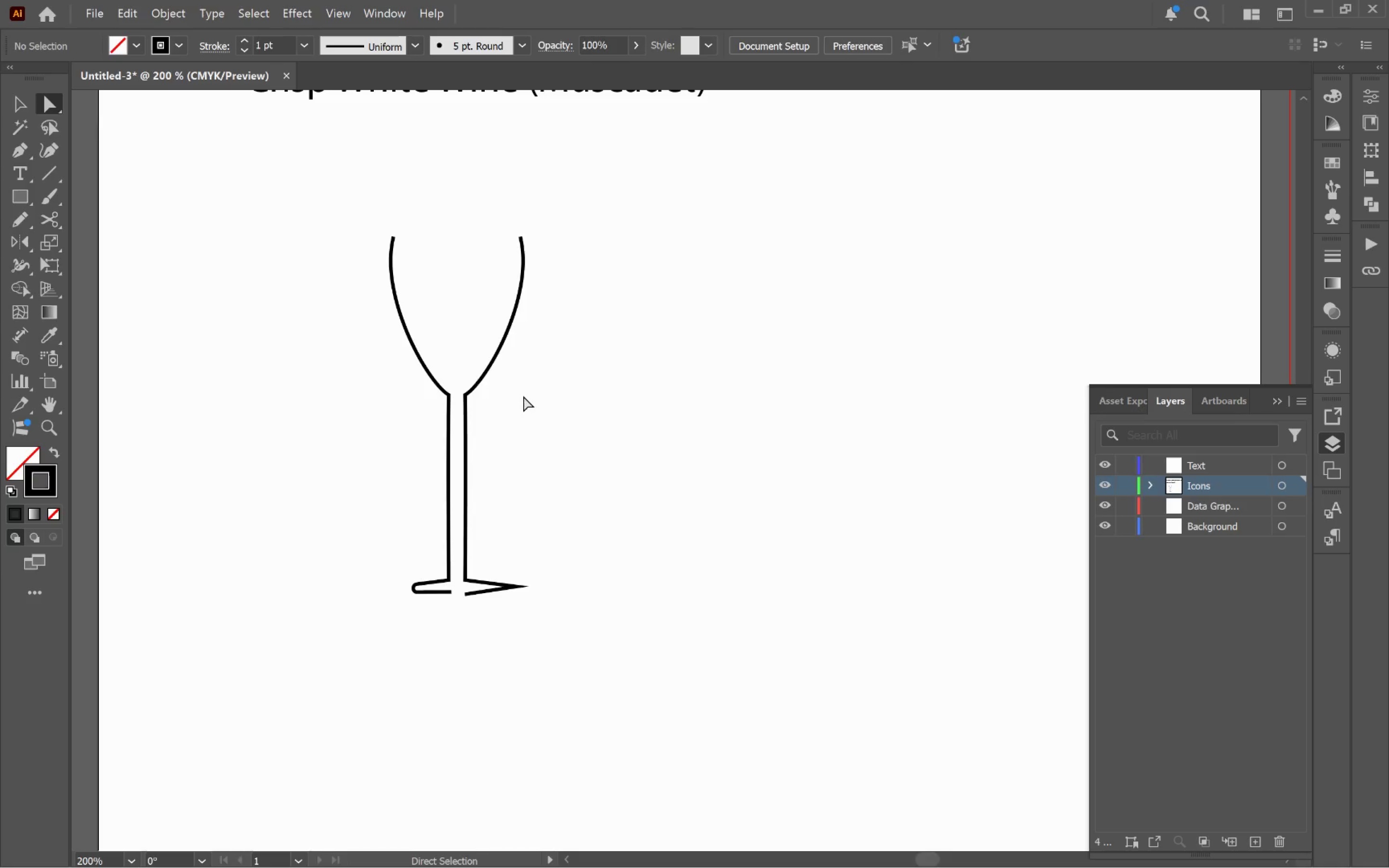 
left_click_drag(start_coordinate=[458, 207], to_coordinate=[665, 680])
 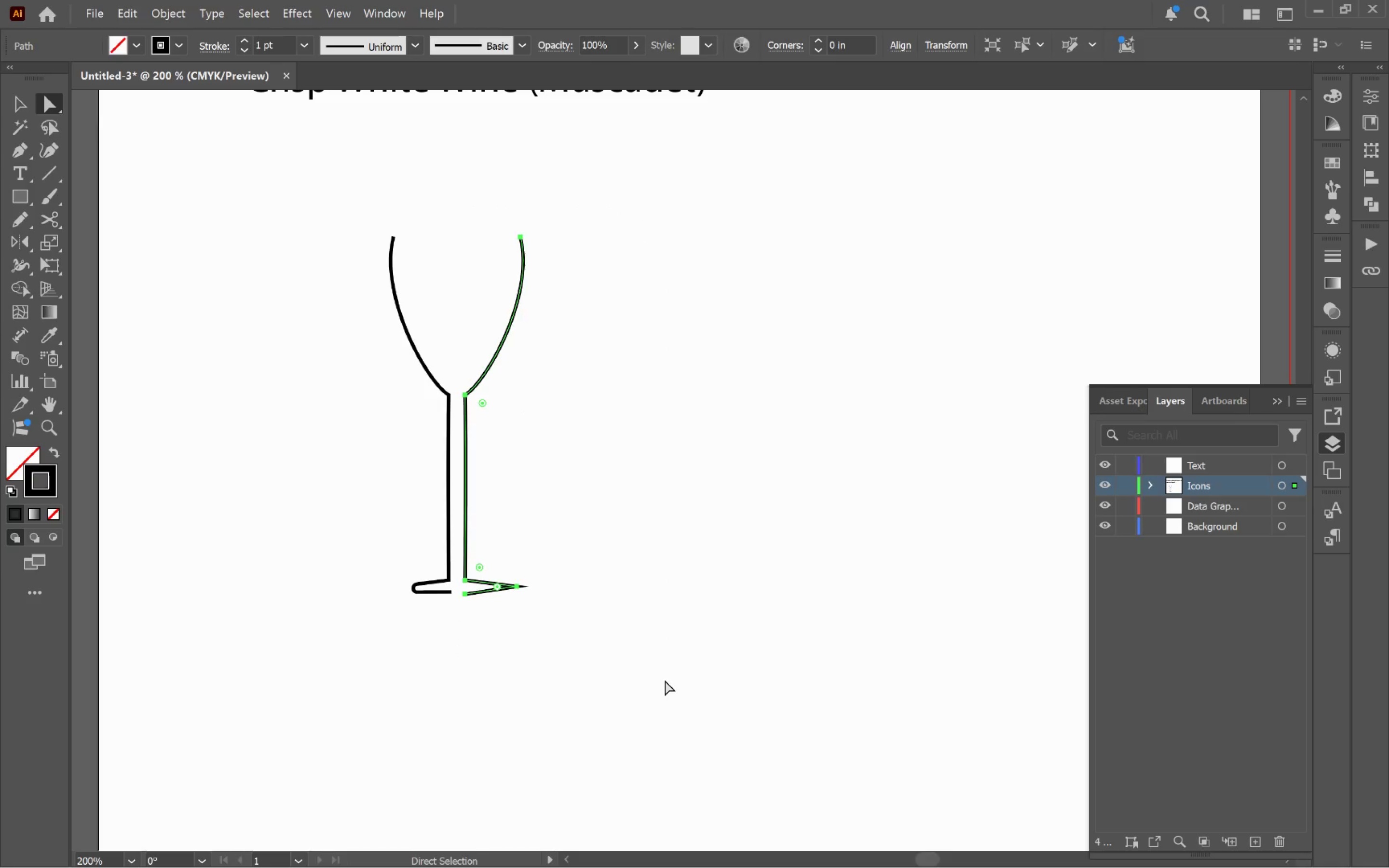 
key(Backspace)
 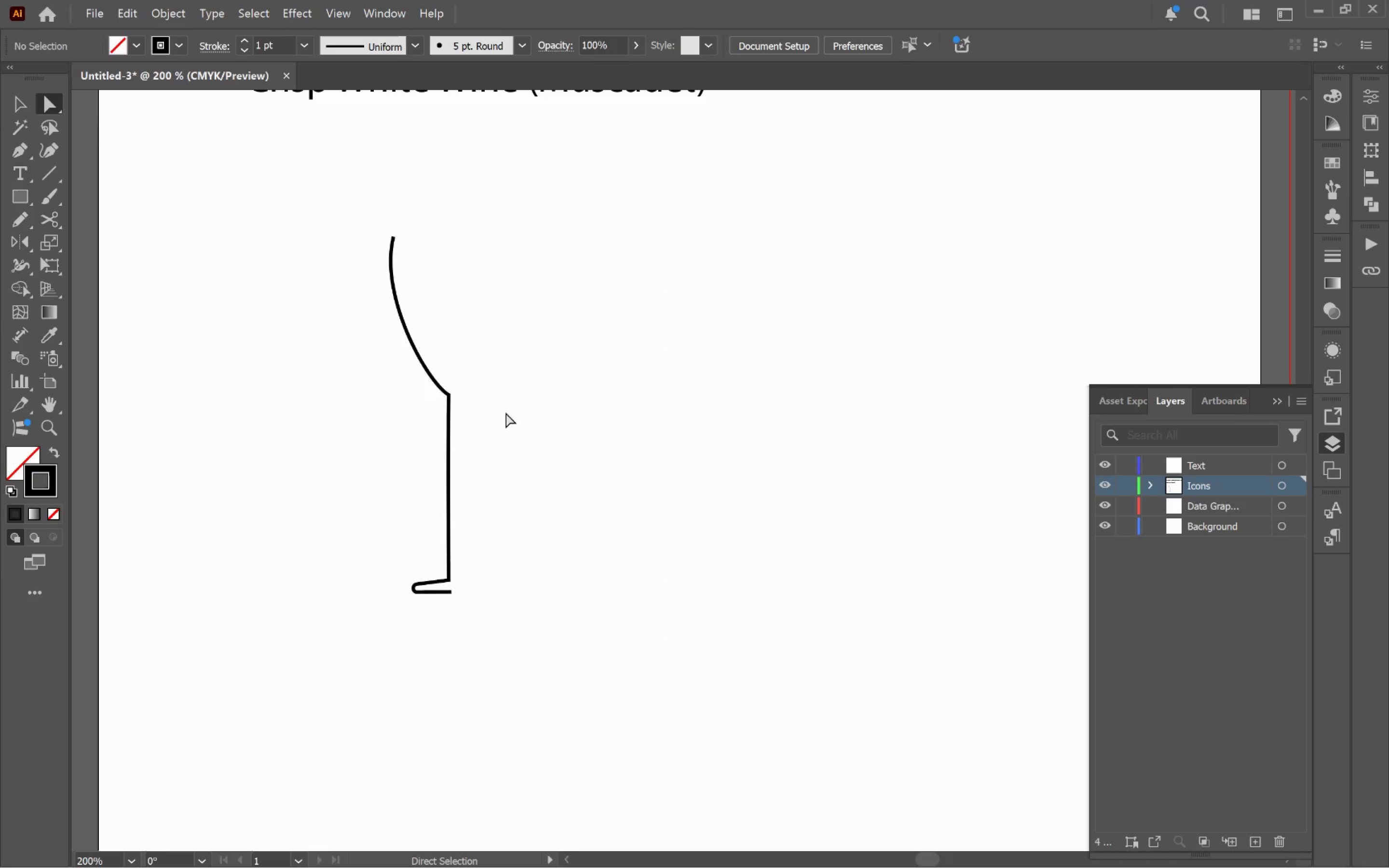 
left_click([450, 394])
 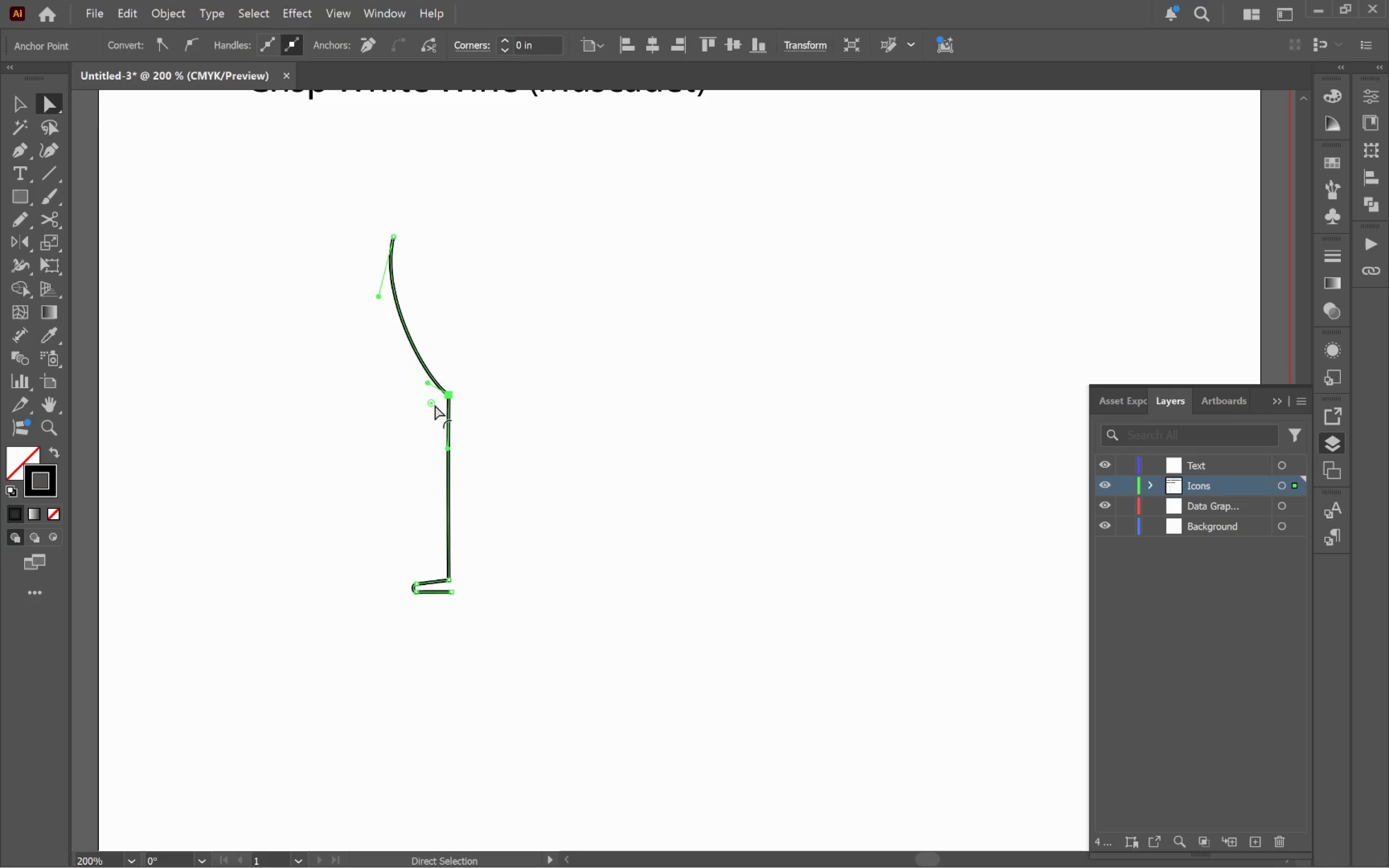 
left_click_drag(start_coordinate=[430, 401], to_coordinate=[421, 405])
 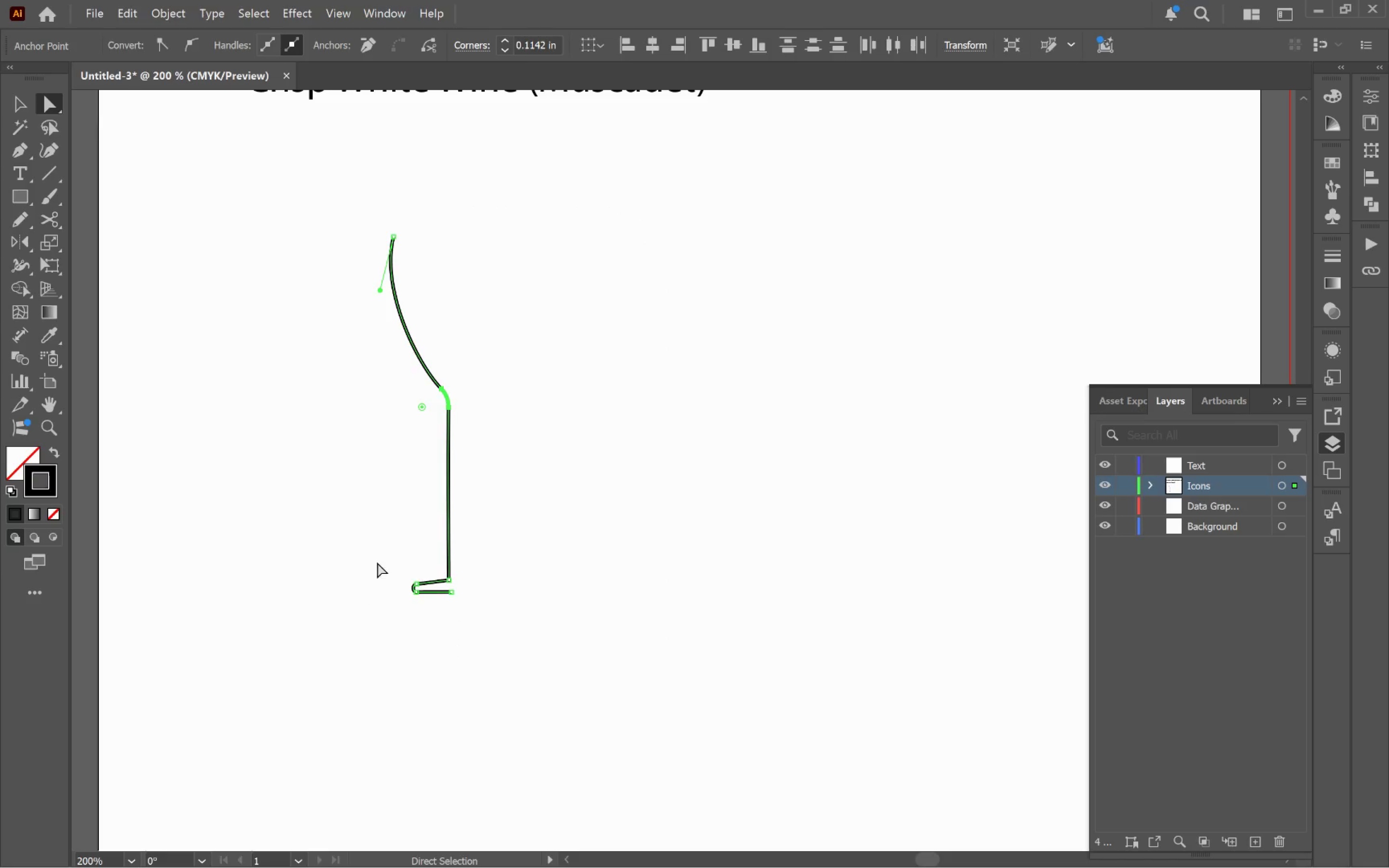 
left_click_drag(start_coordinate=[380, 558], to_coordinate=[558, 645])
 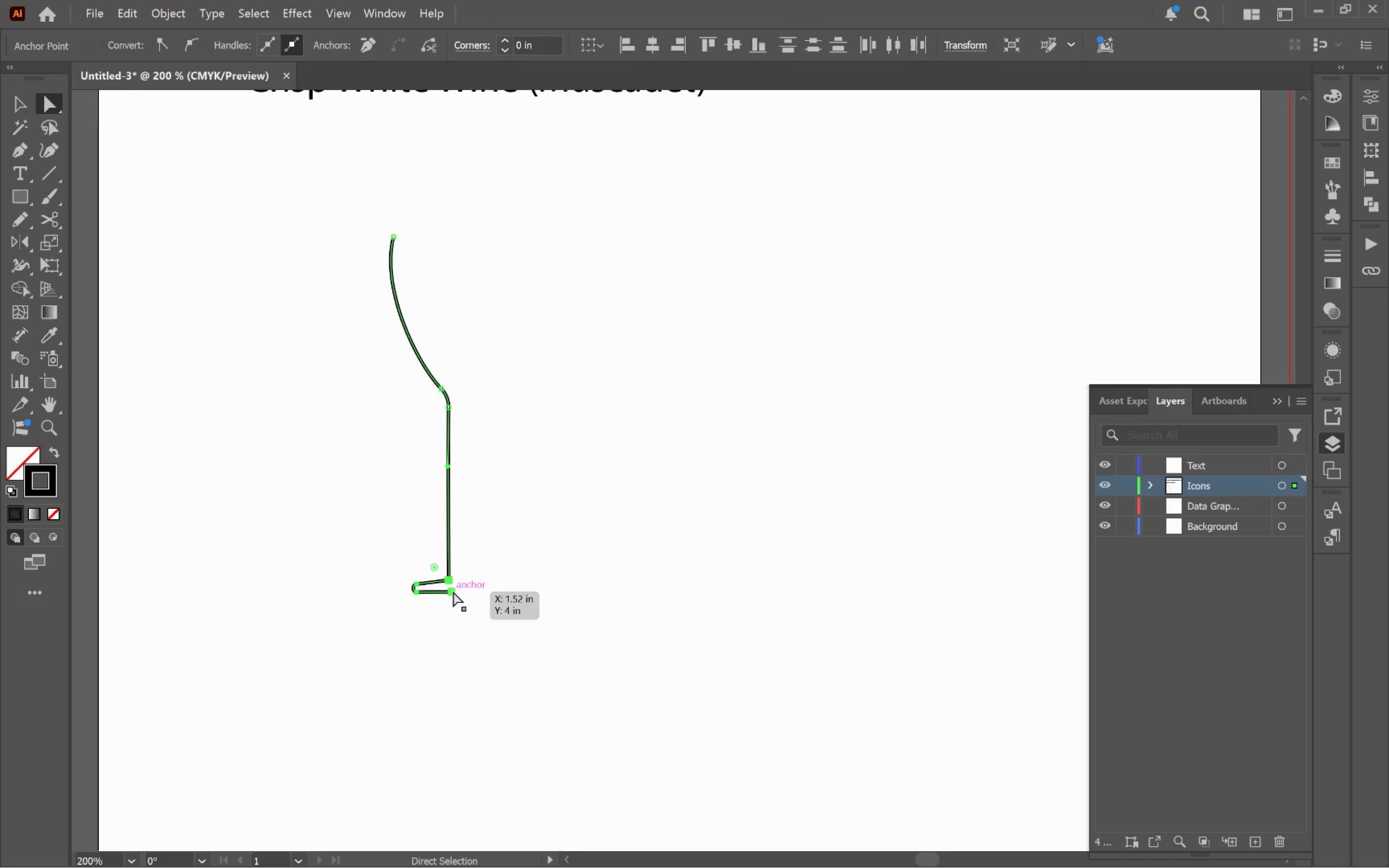 
left_click_drag(start_coordinate=[453, 591], to_coordinate=[450, 562])
 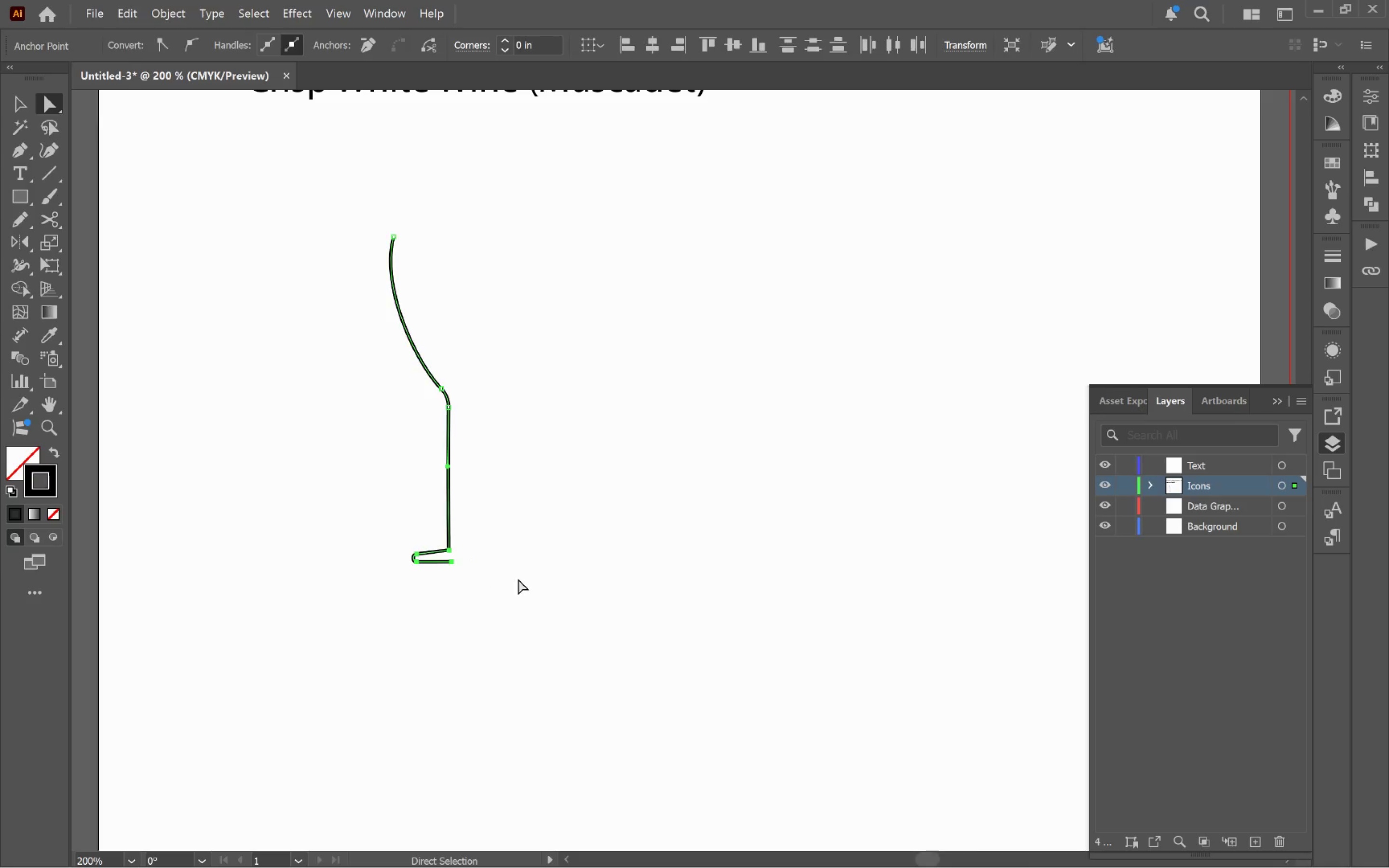 
hold_key(key=ShiftLeft, duration=4.43)
 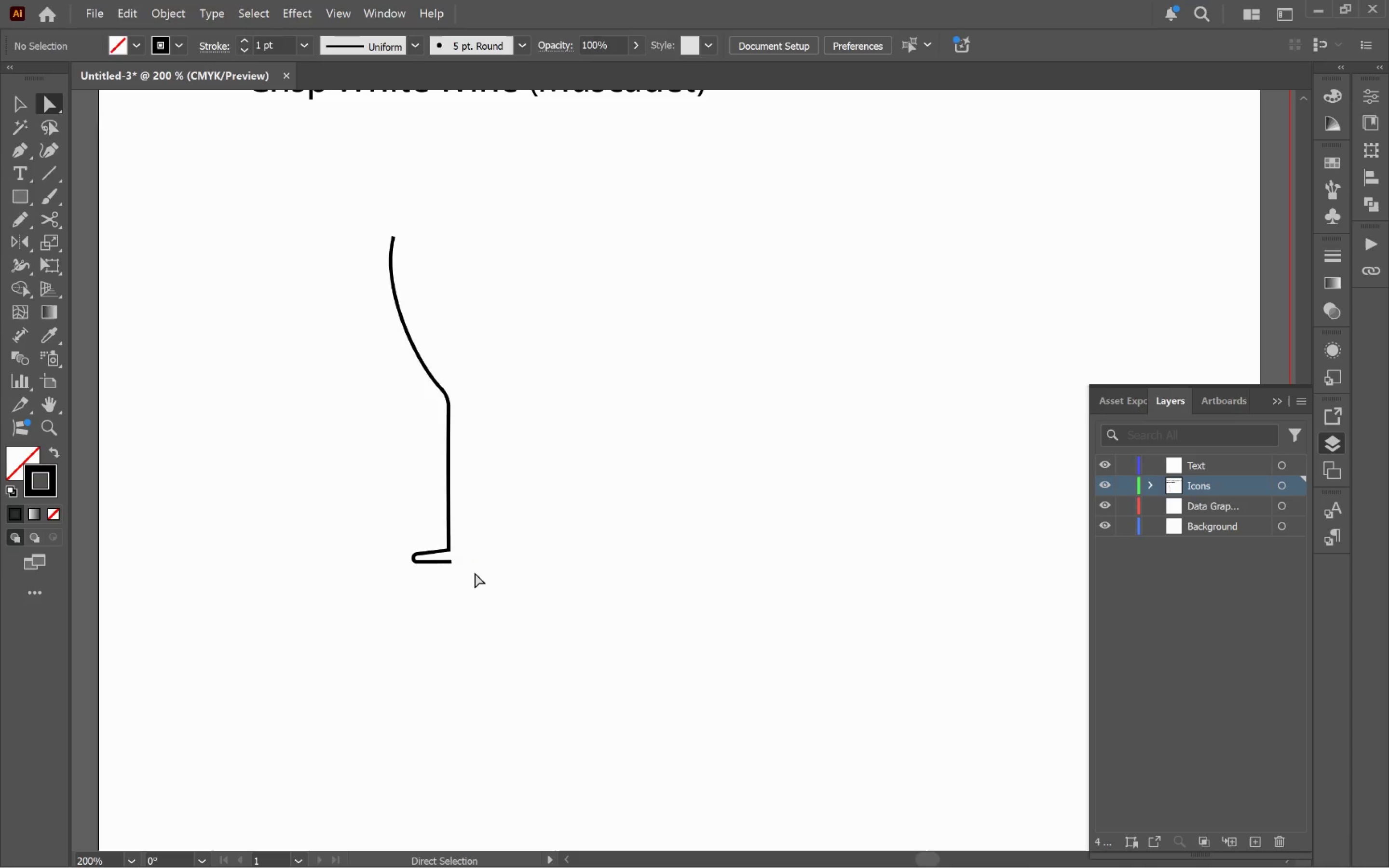 
hold_key(key=AltLeft, duration=0.5)
scroll: coordinate [453, 570], scroll_direction: up, amount: 3.0
 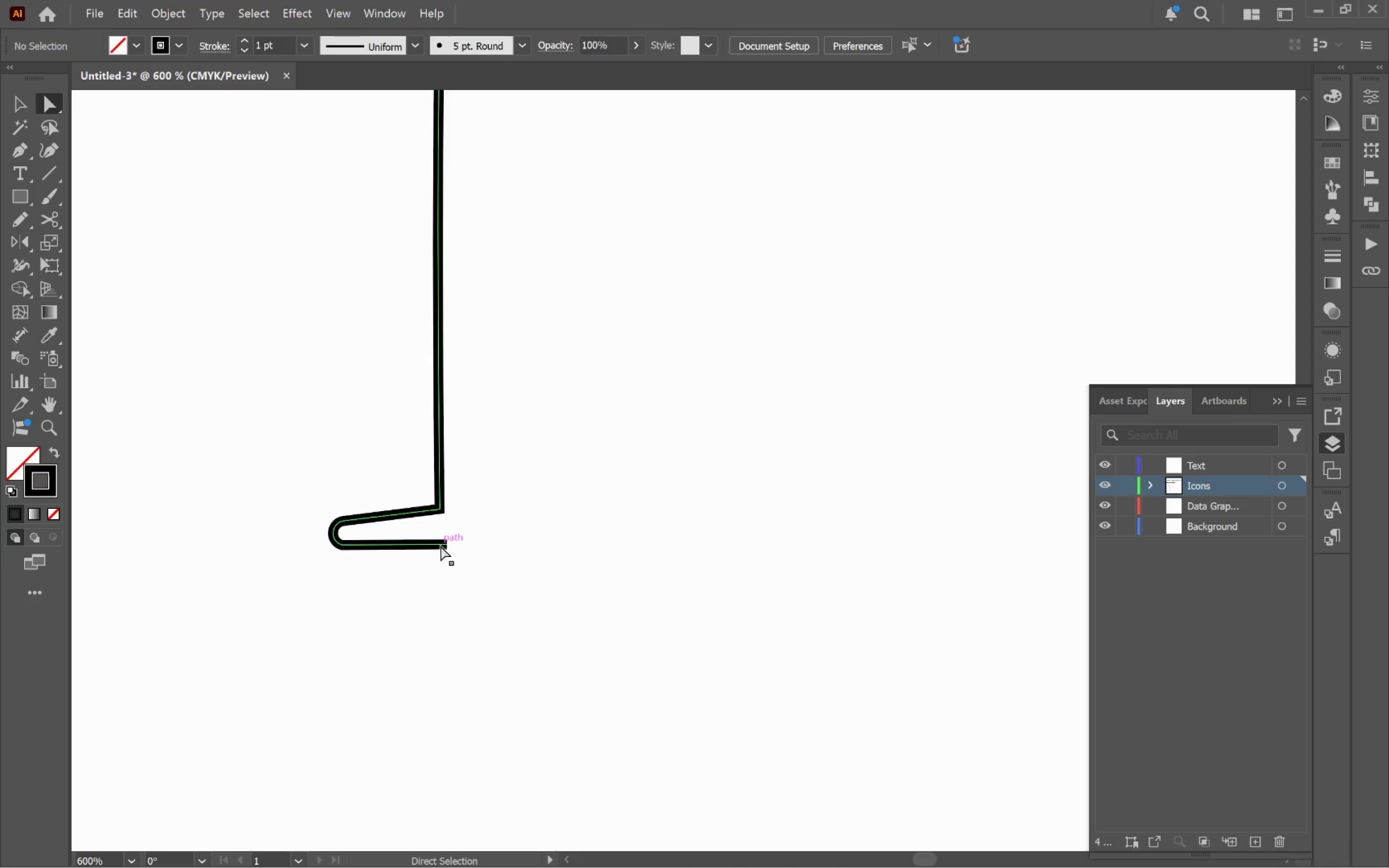 
left_click([445, 545])
 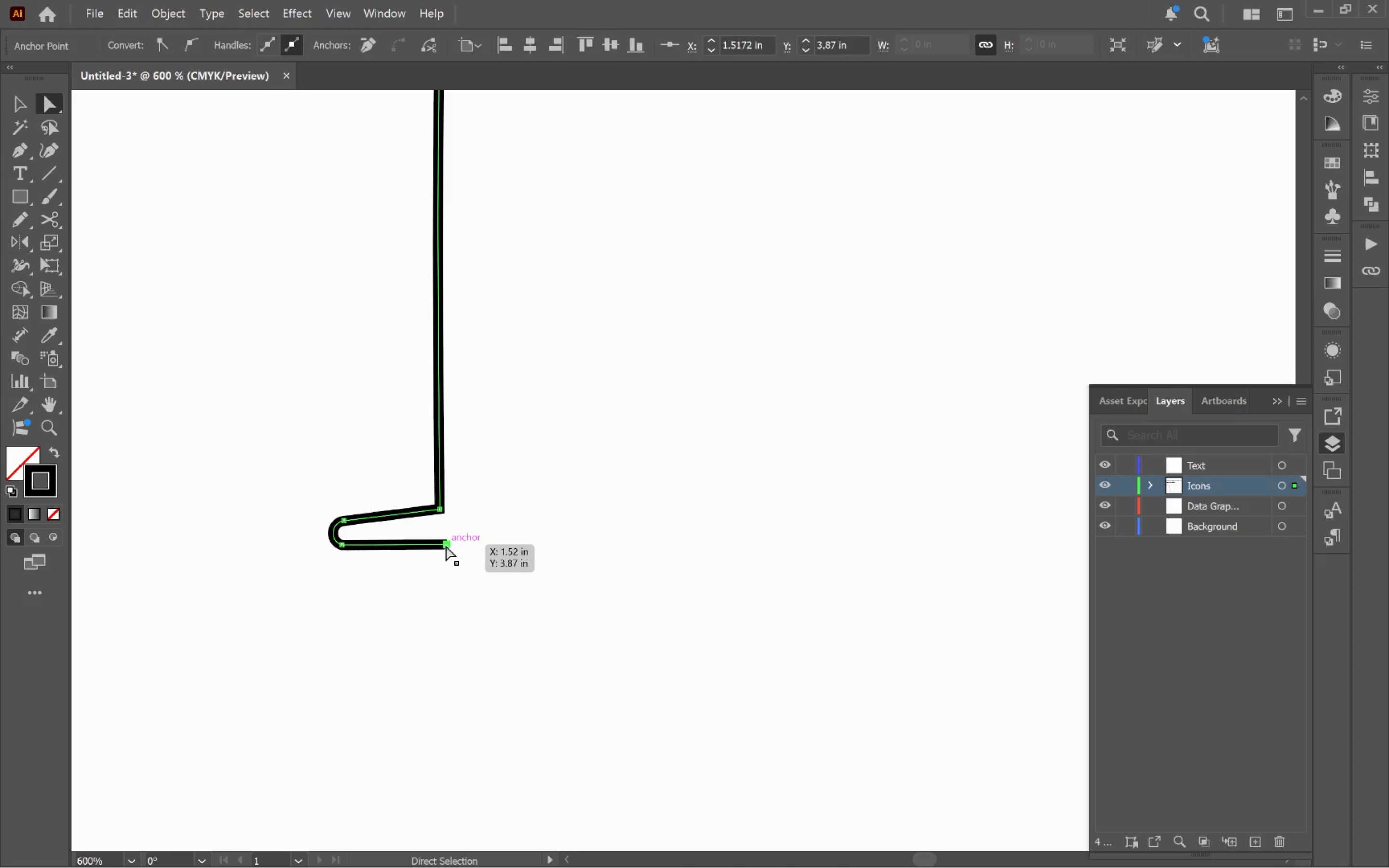 
left_click_drag(start_coordinate=[446, 545], to_coordinate=[463, 546])
 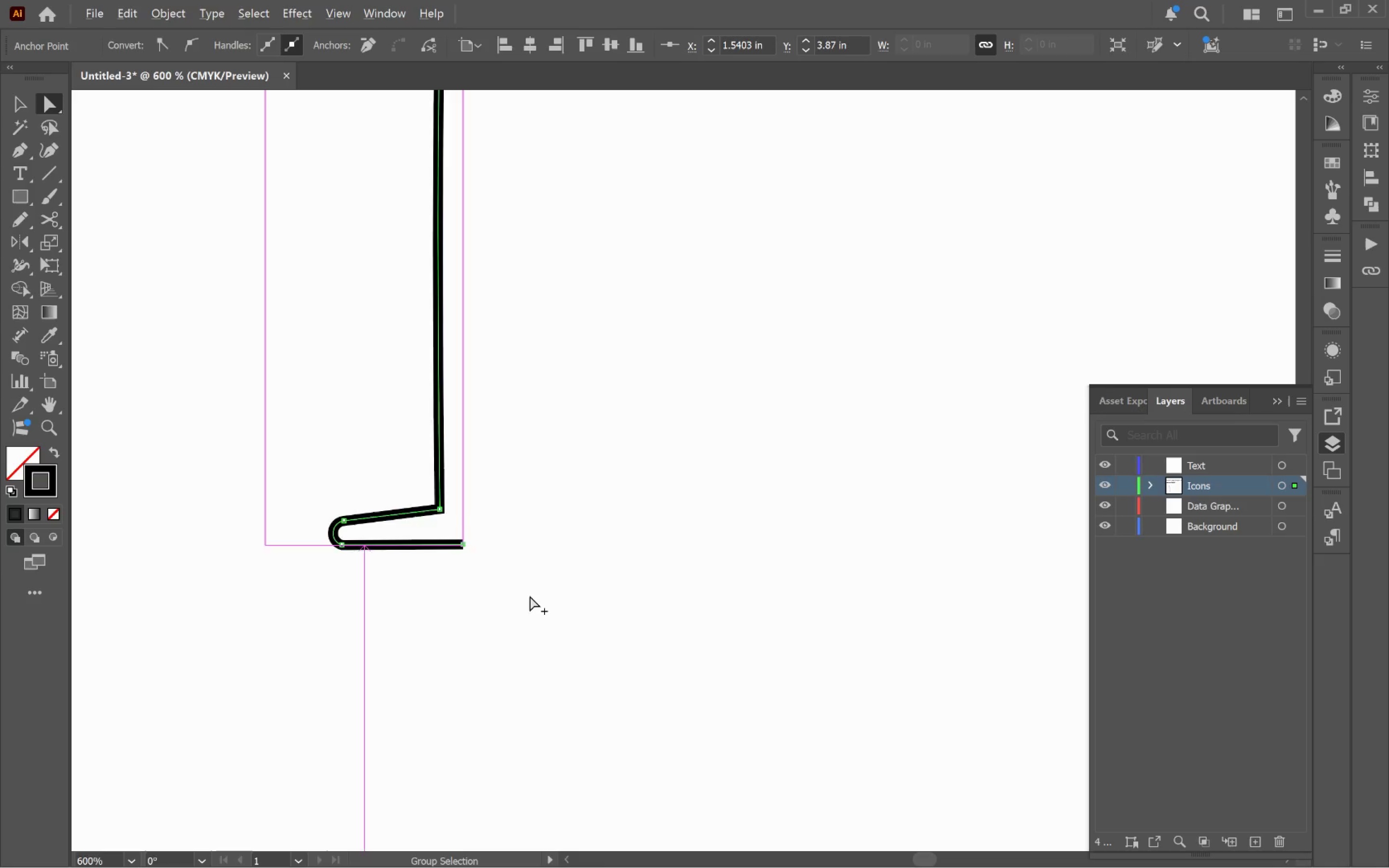 
hold_key(key=ShiftLeft, duration=0.92)
 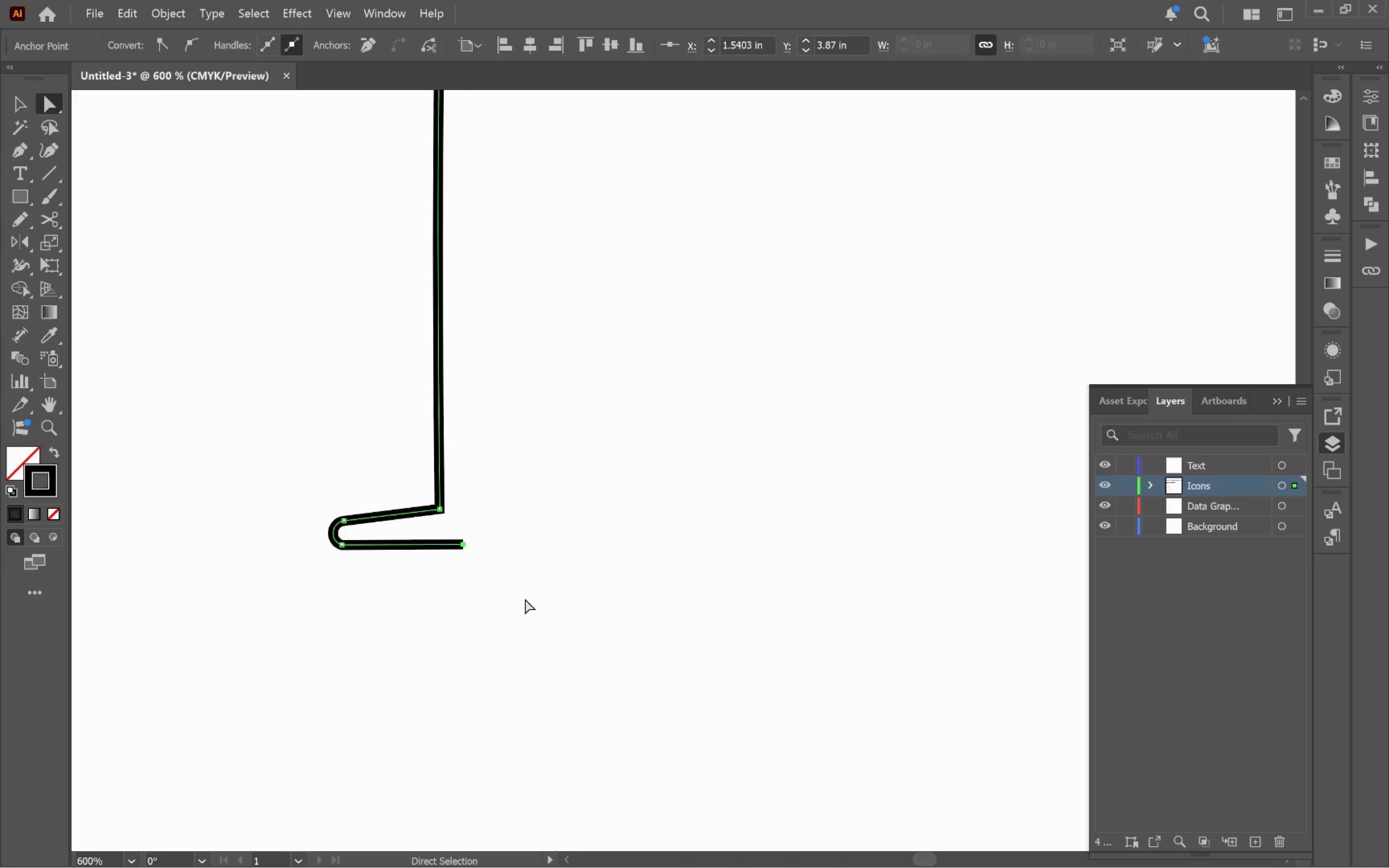 
hold_key(key=AltLeft, duration=0.64)
scroll: coordinate [530, 596], scroll_direction: down, amount: 2.0
 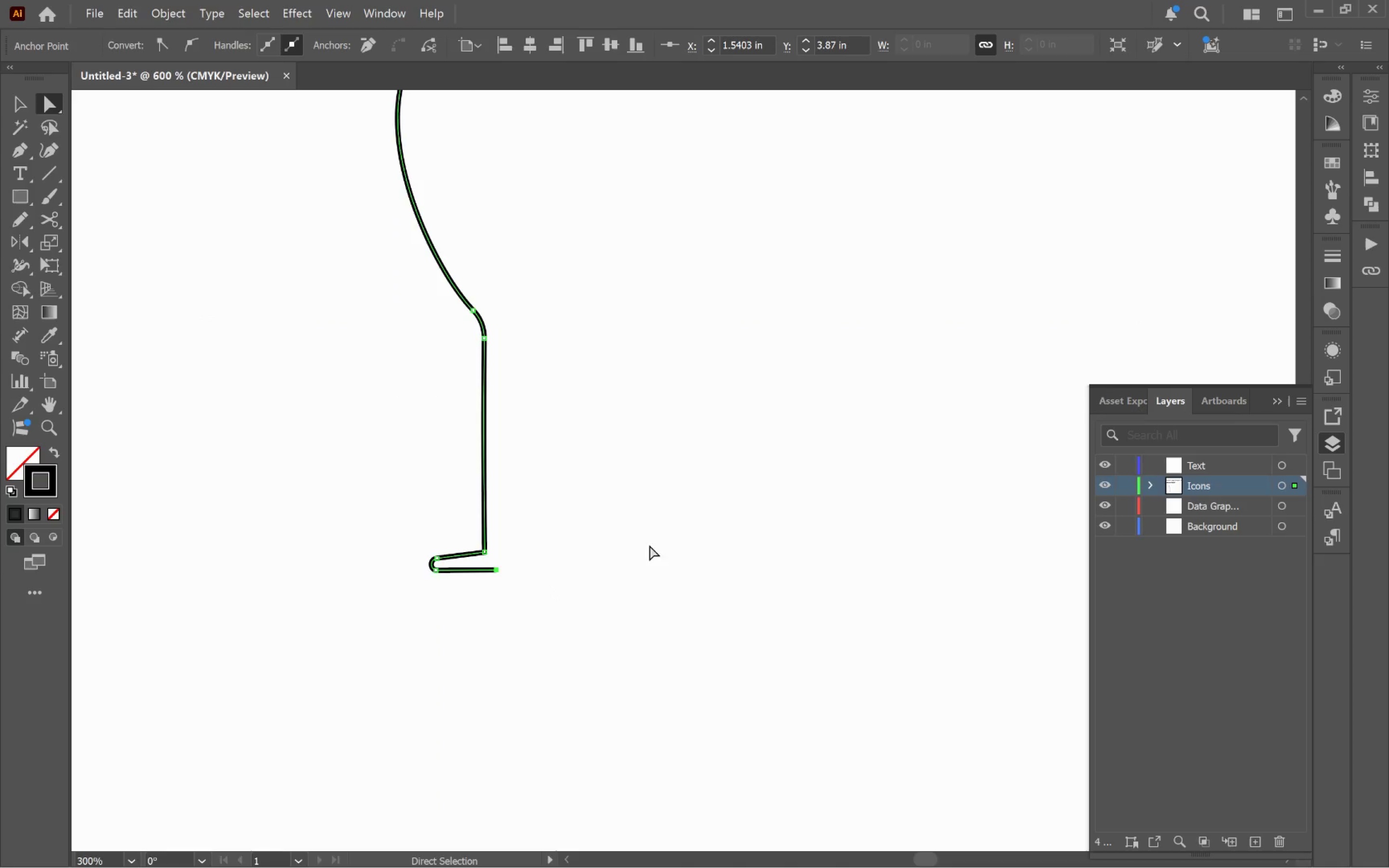 
hold_key(key=Space, duration=1.18)
 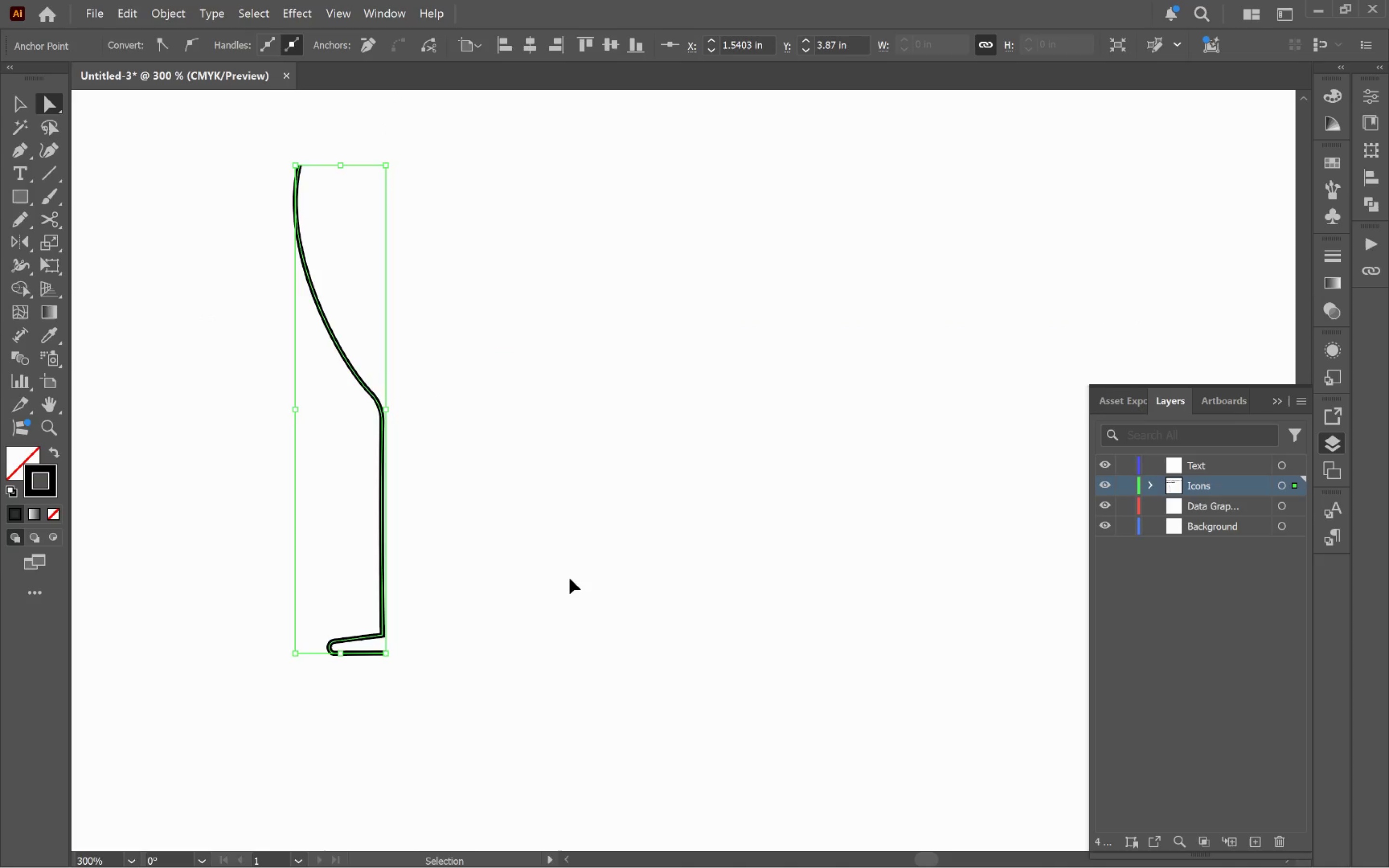 
left_click_drag(start_coordinate=[672, 495], to_coordinate=[570, 578])
 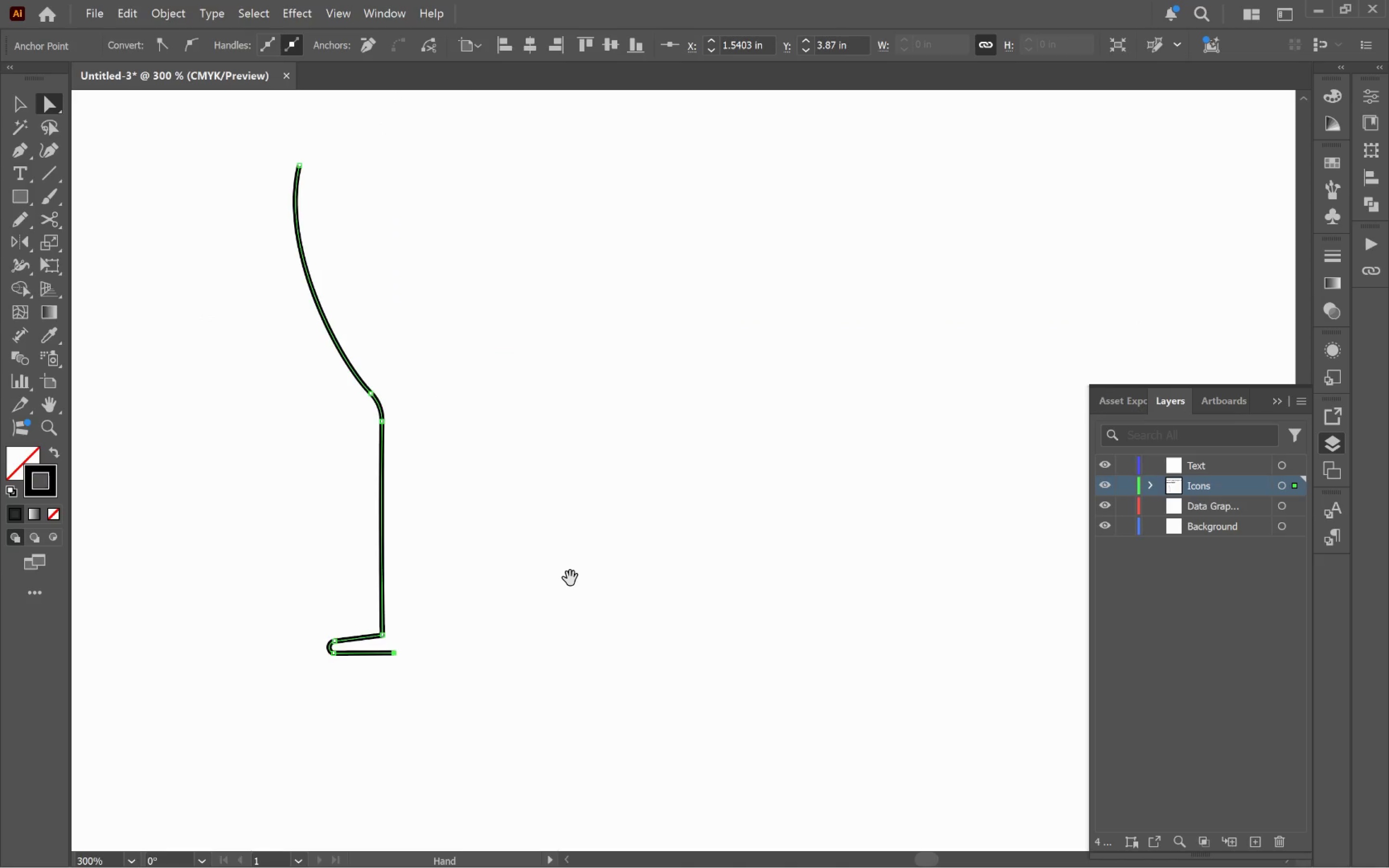 
key(Control+Z)
 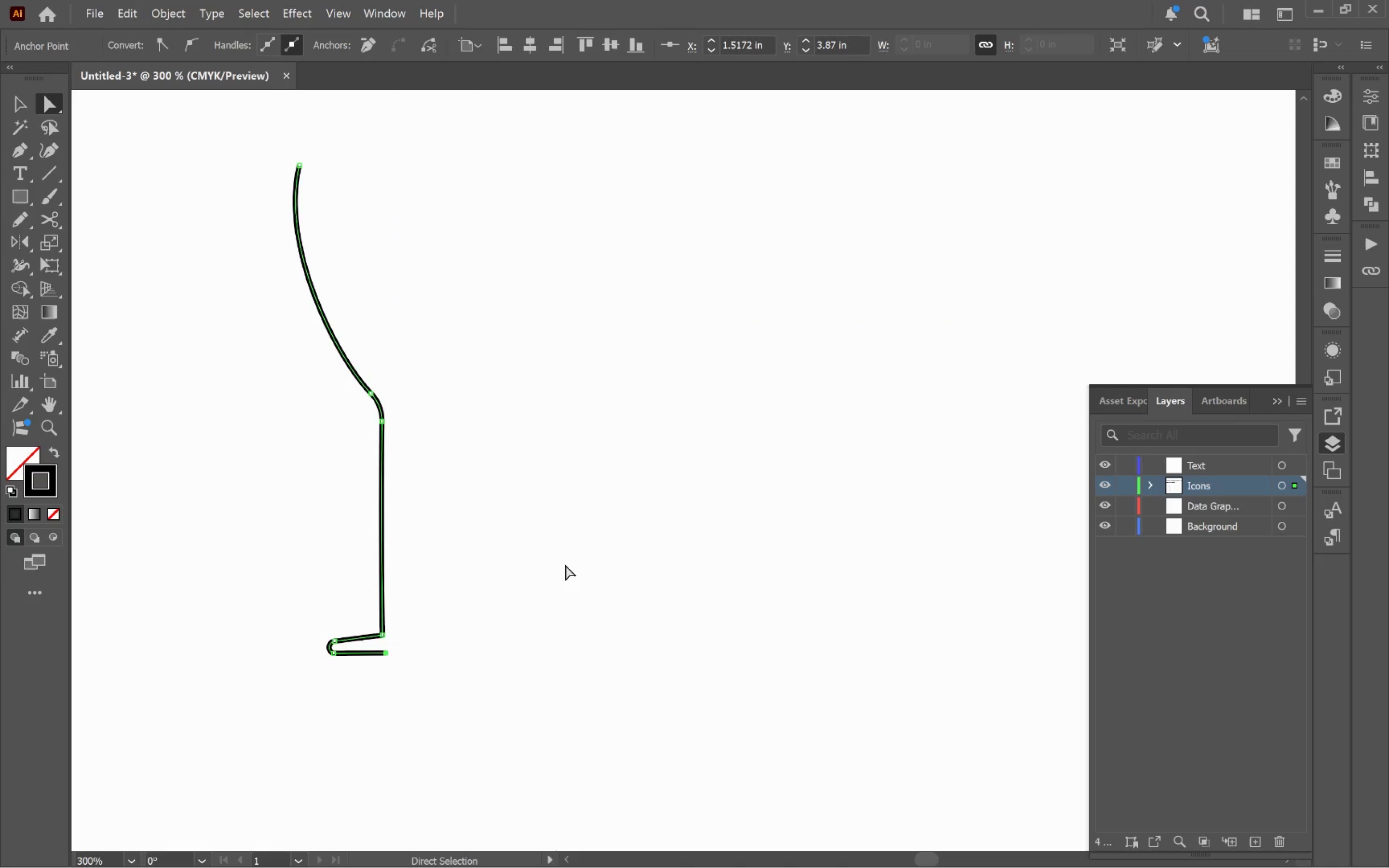 
left_click([563, 560])
 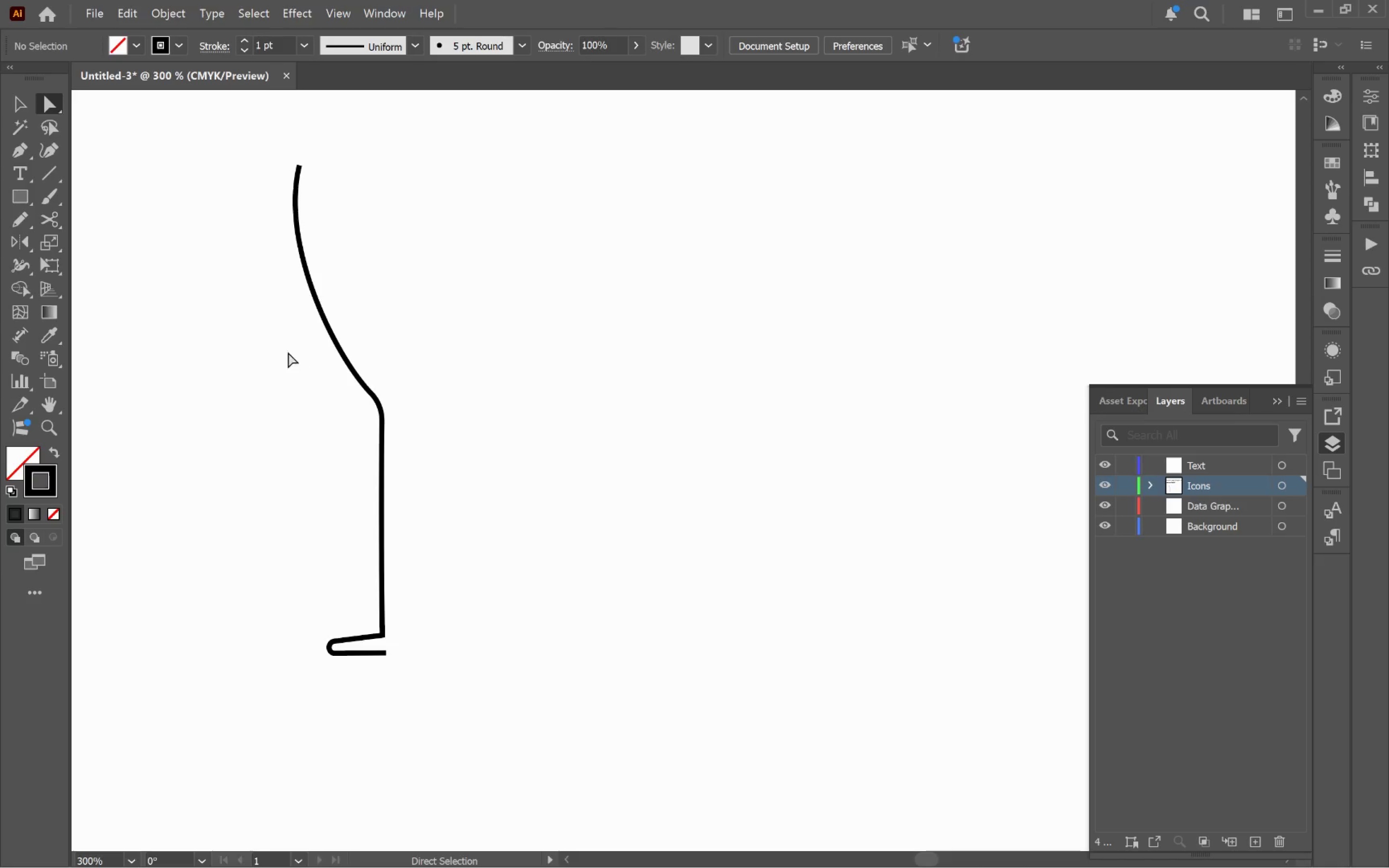 
left_click_drag(start_coordinate=[209, 154], to_coordinate=[543, 758])
 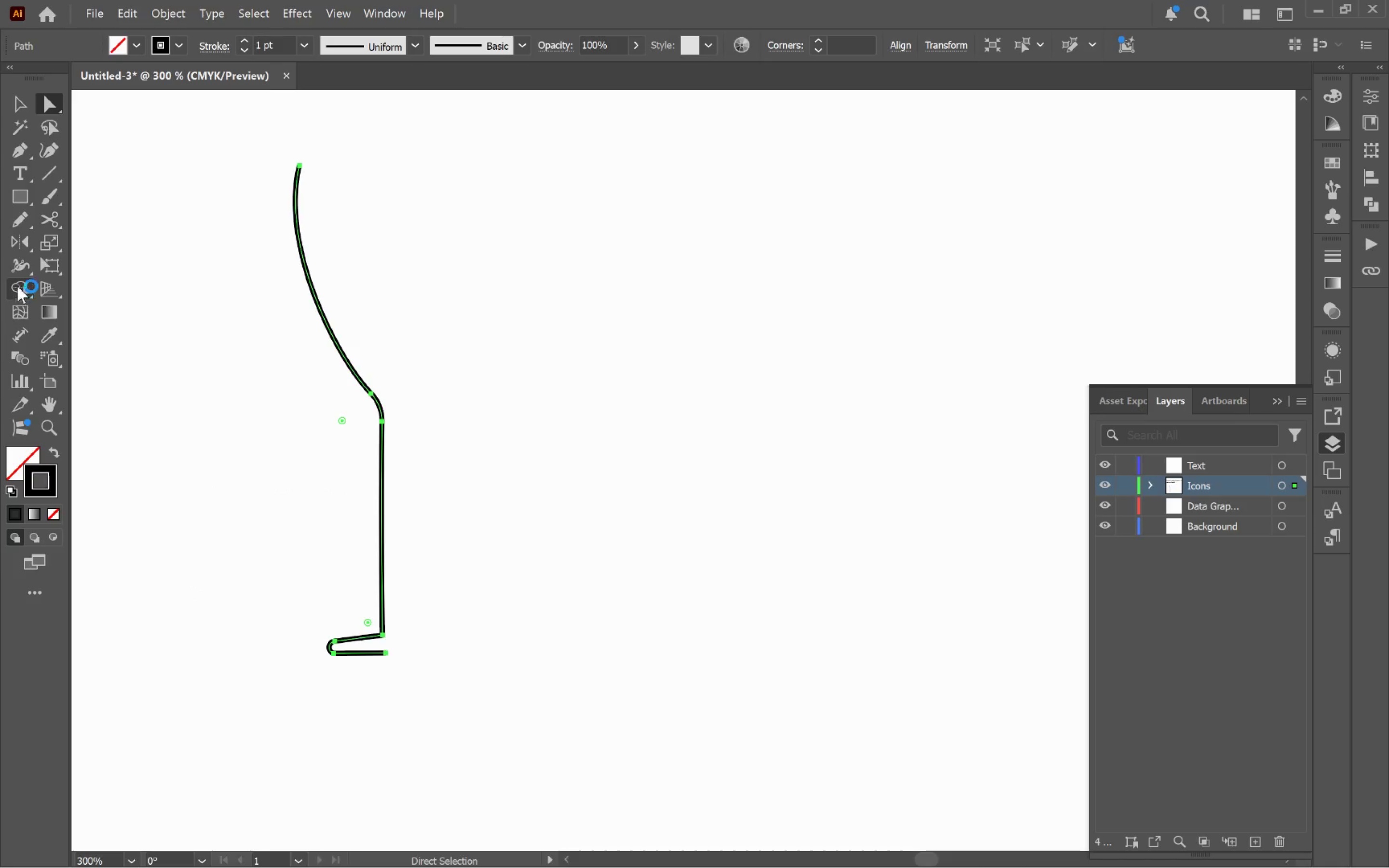 
left_click([20, 241])
 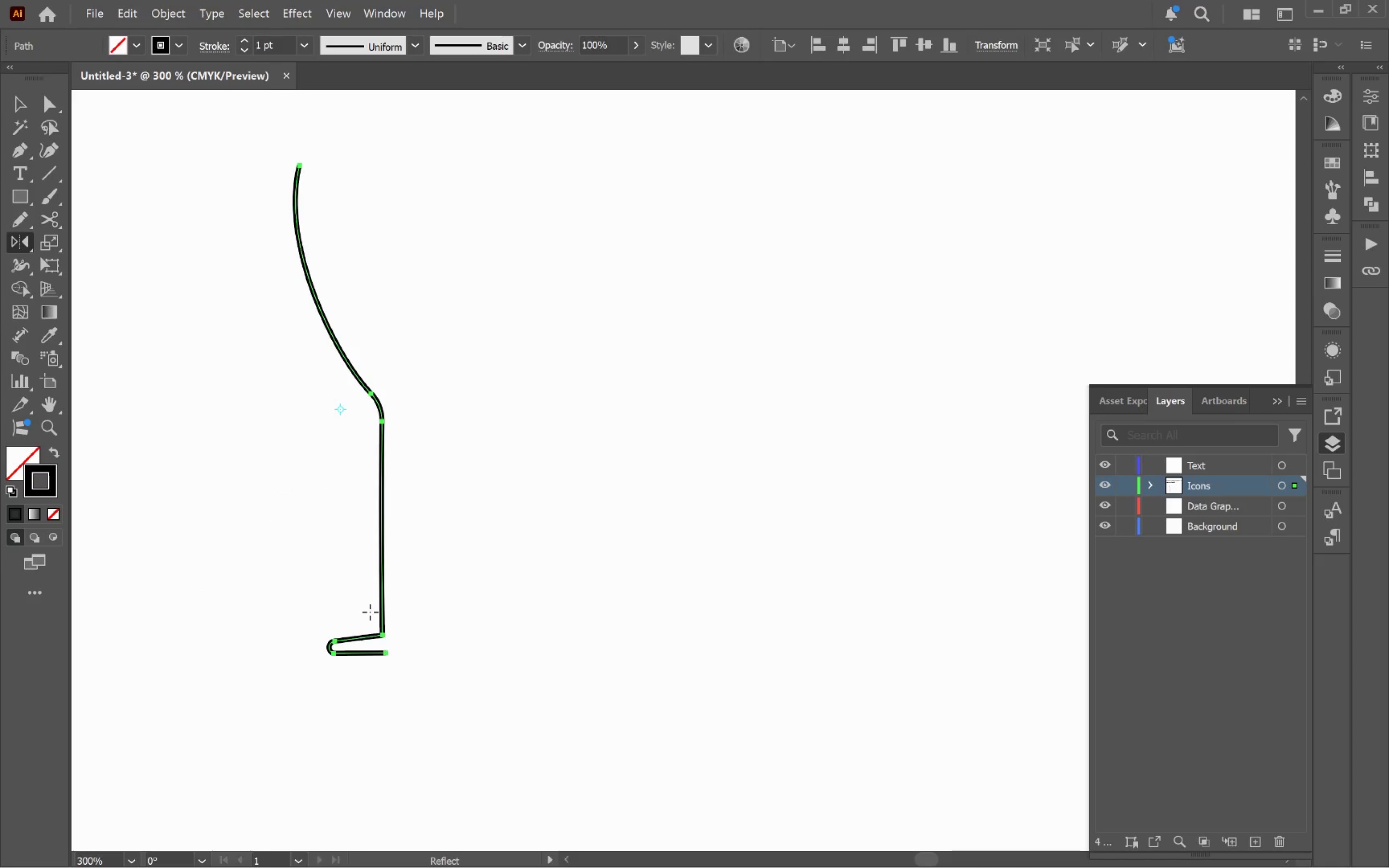 
hold_key(key=AltLeft, duration=1.3)
left_click([384, 655])
 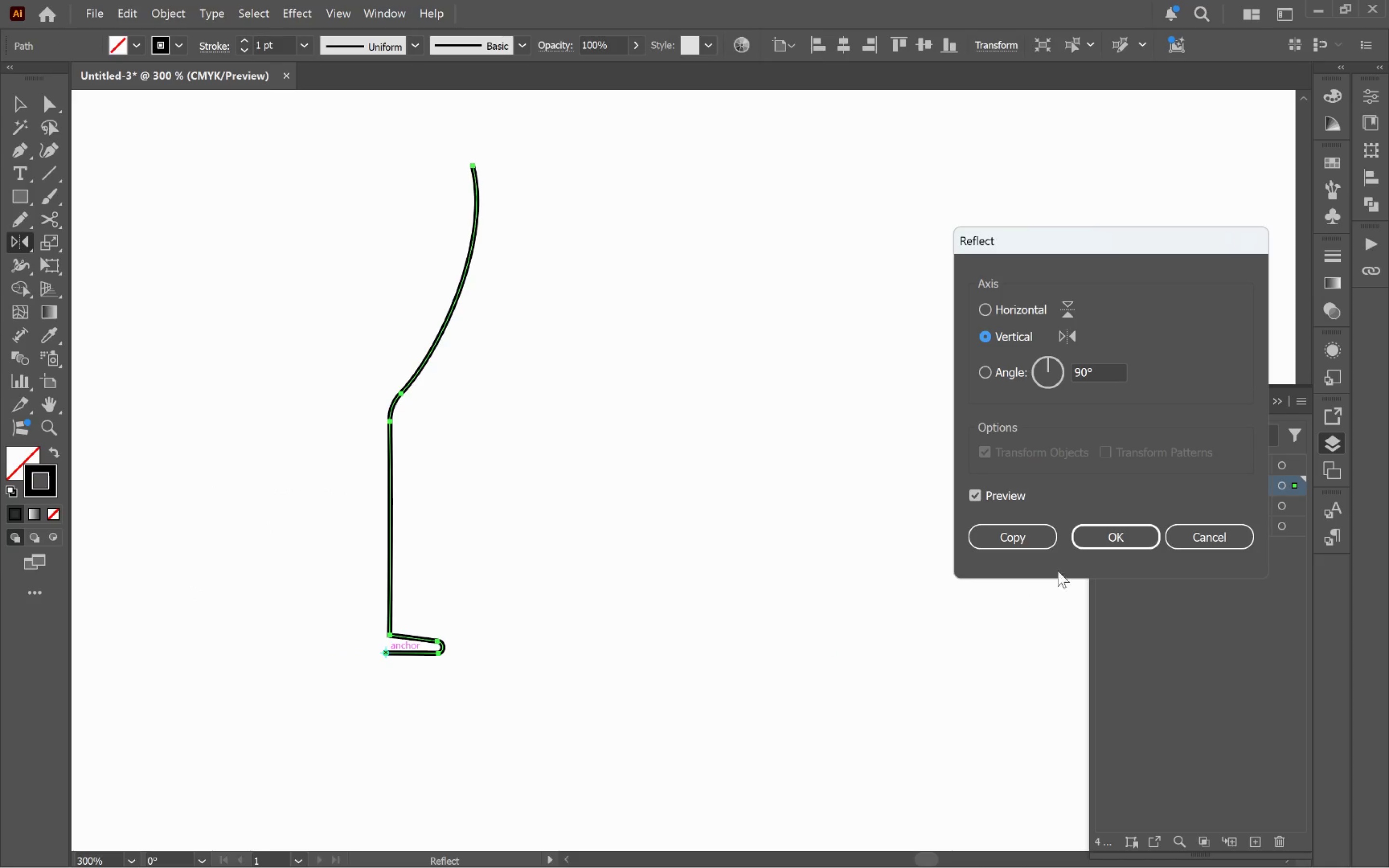 
left_click([1017, 539])
 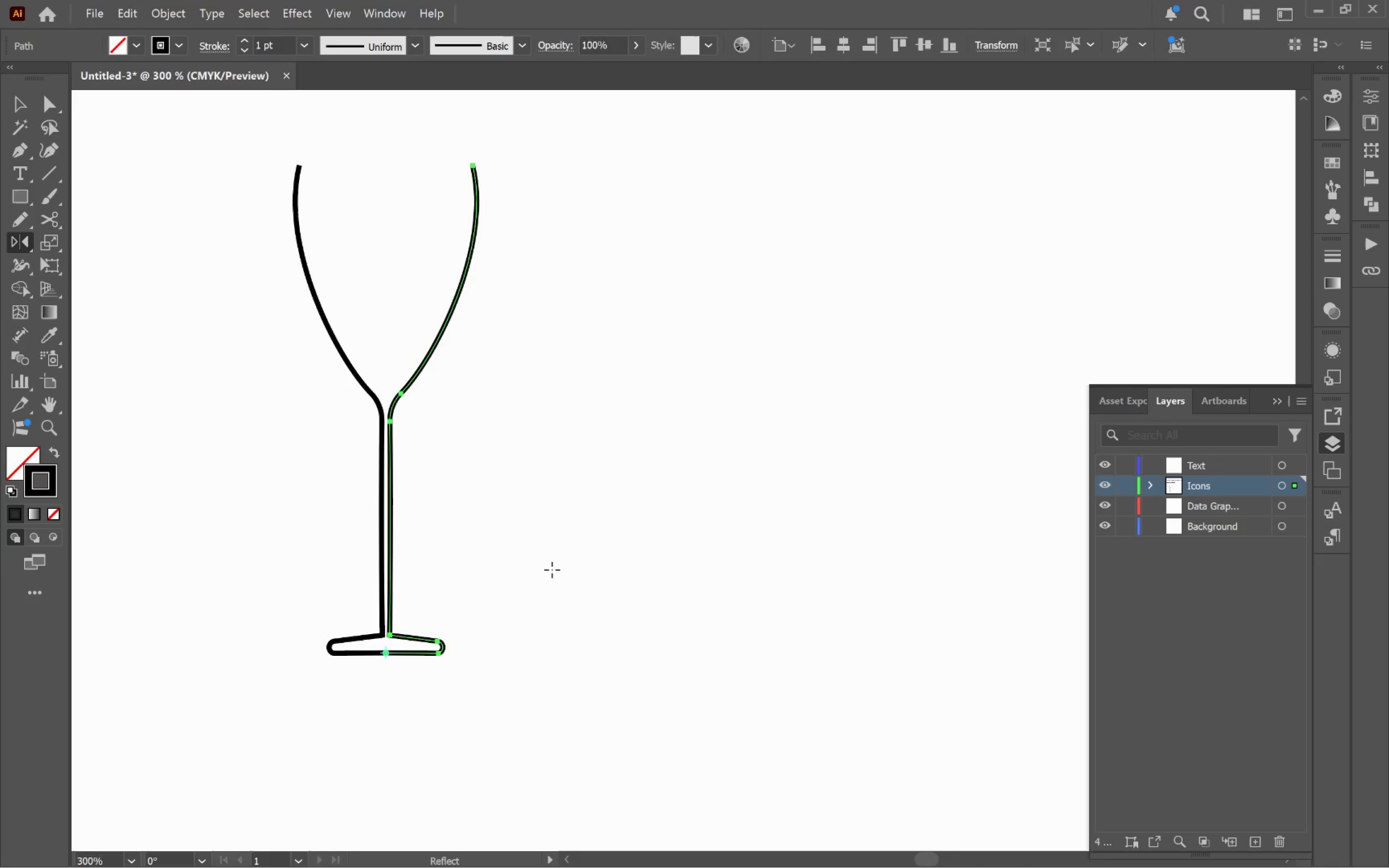 
key(V)
 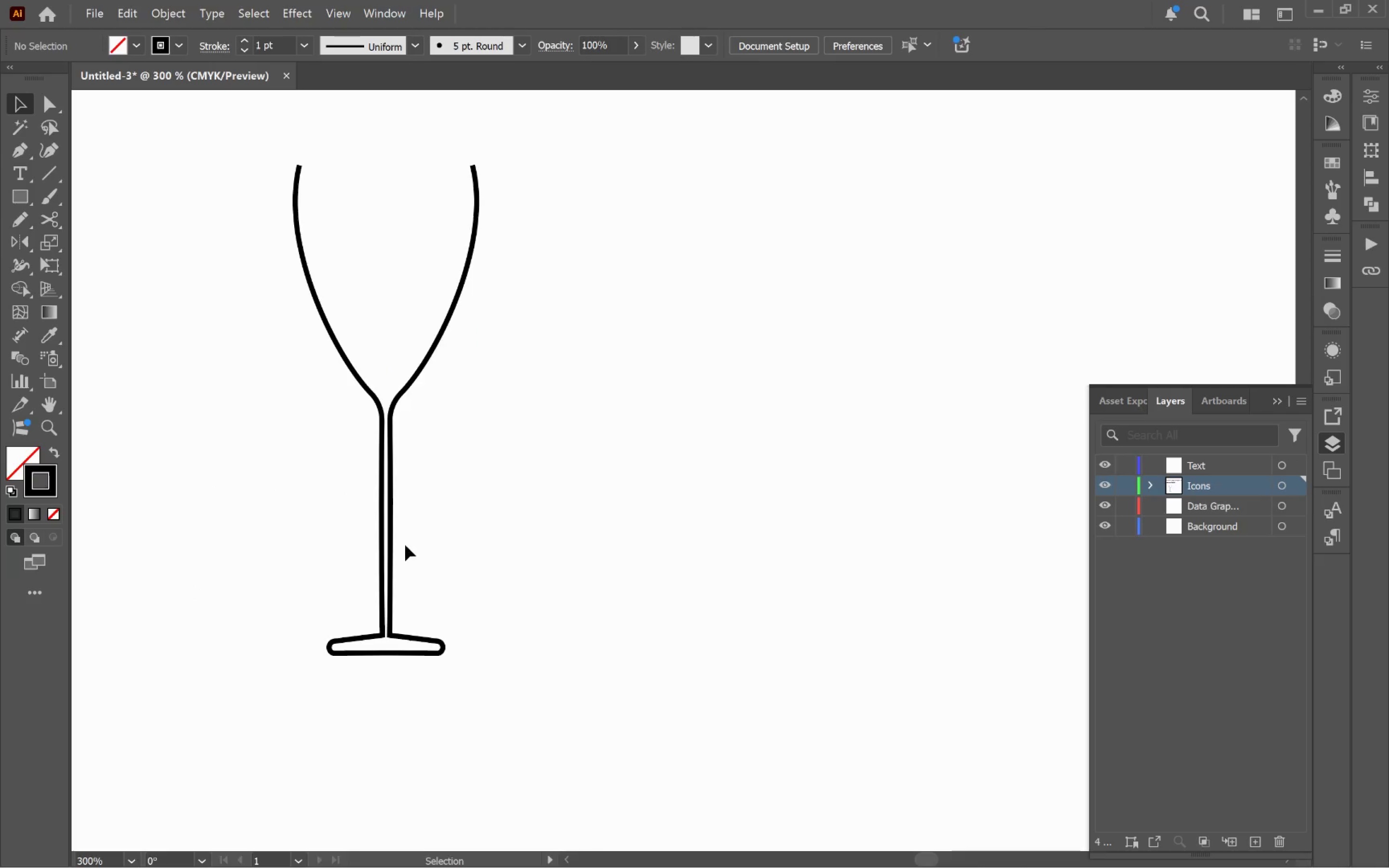 
left_click_drag(start_coordinate=[394, 542], to_coordinate=[400, 542])
 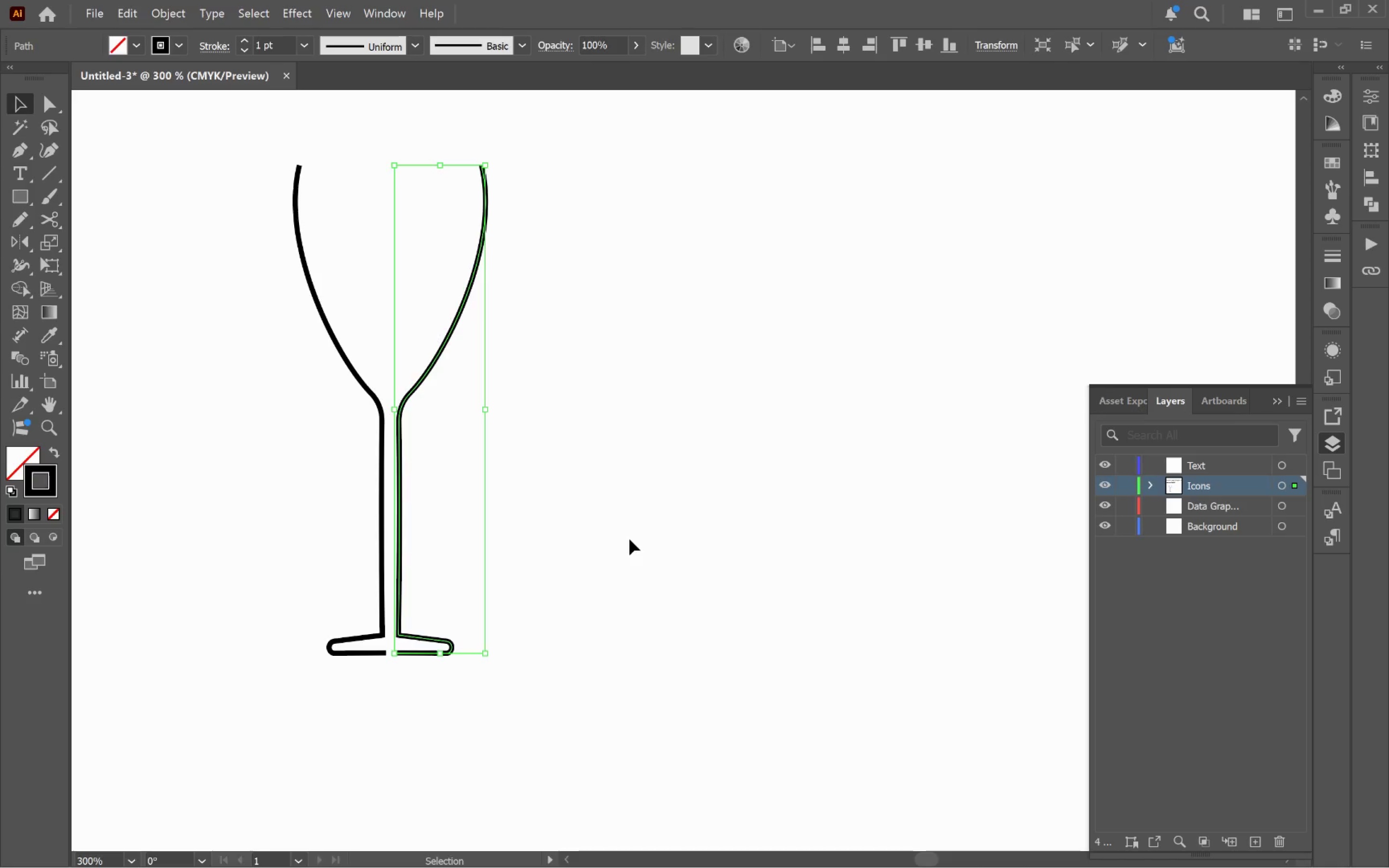 
hold_key(key=ShiftLeft, duration=1.79)
 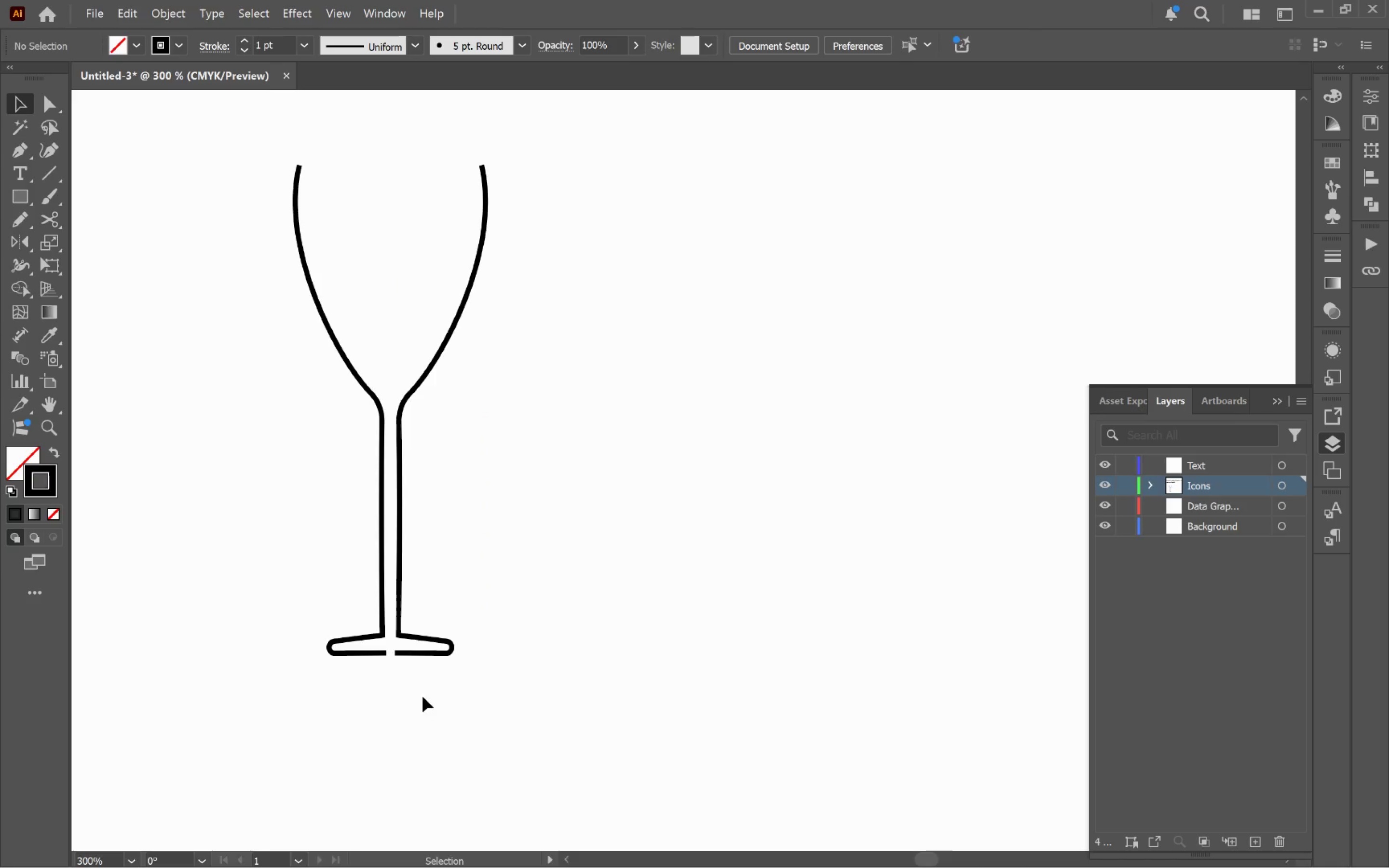 
hold_key(key=AltLeft, duration=0.68)
scroll: coordinate [378, 678], scroll_direction: up, amount: 3.0
 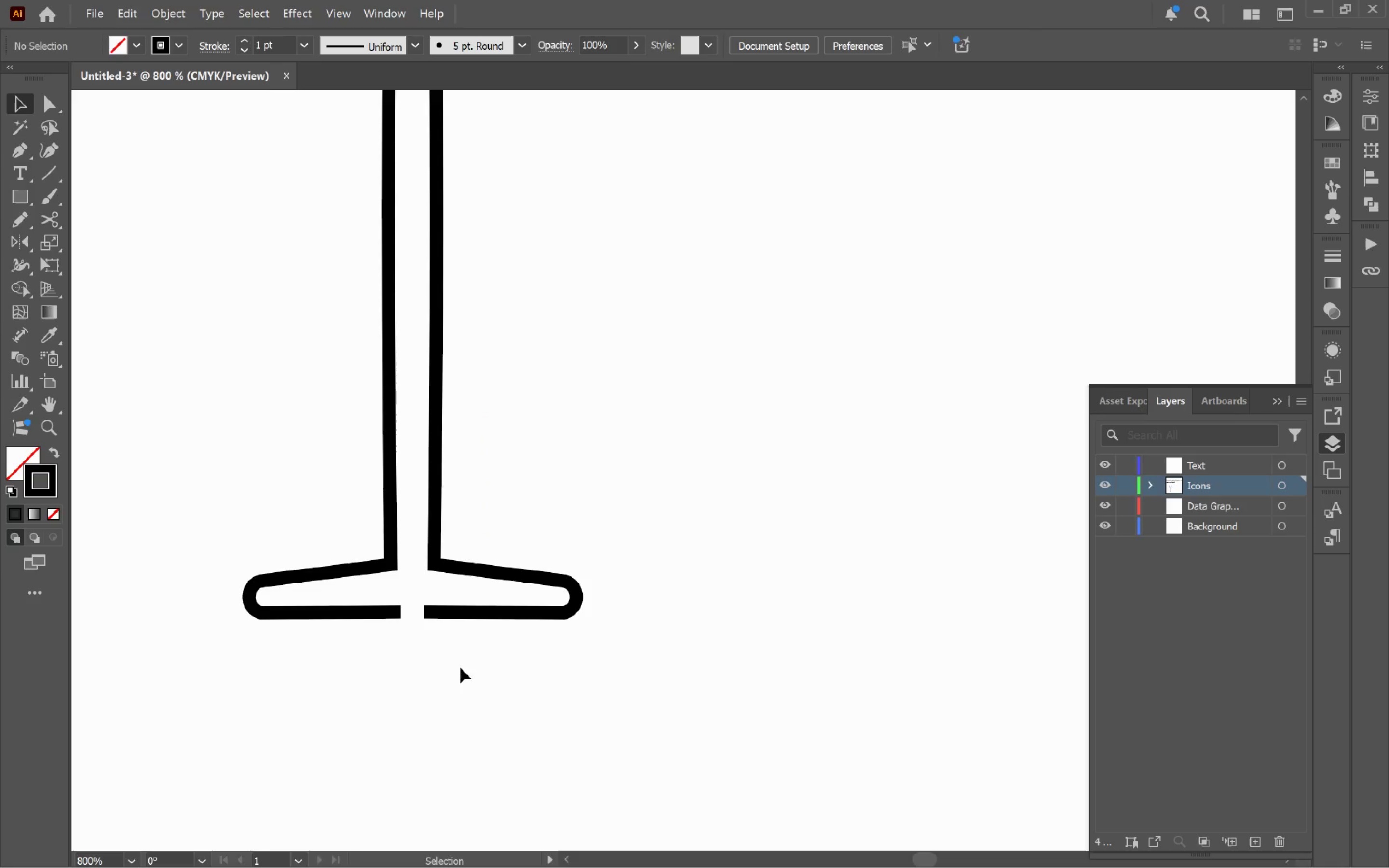 
left_click_drag(start_coordinate=[491, 684], to_coordinate=[288, 538])
 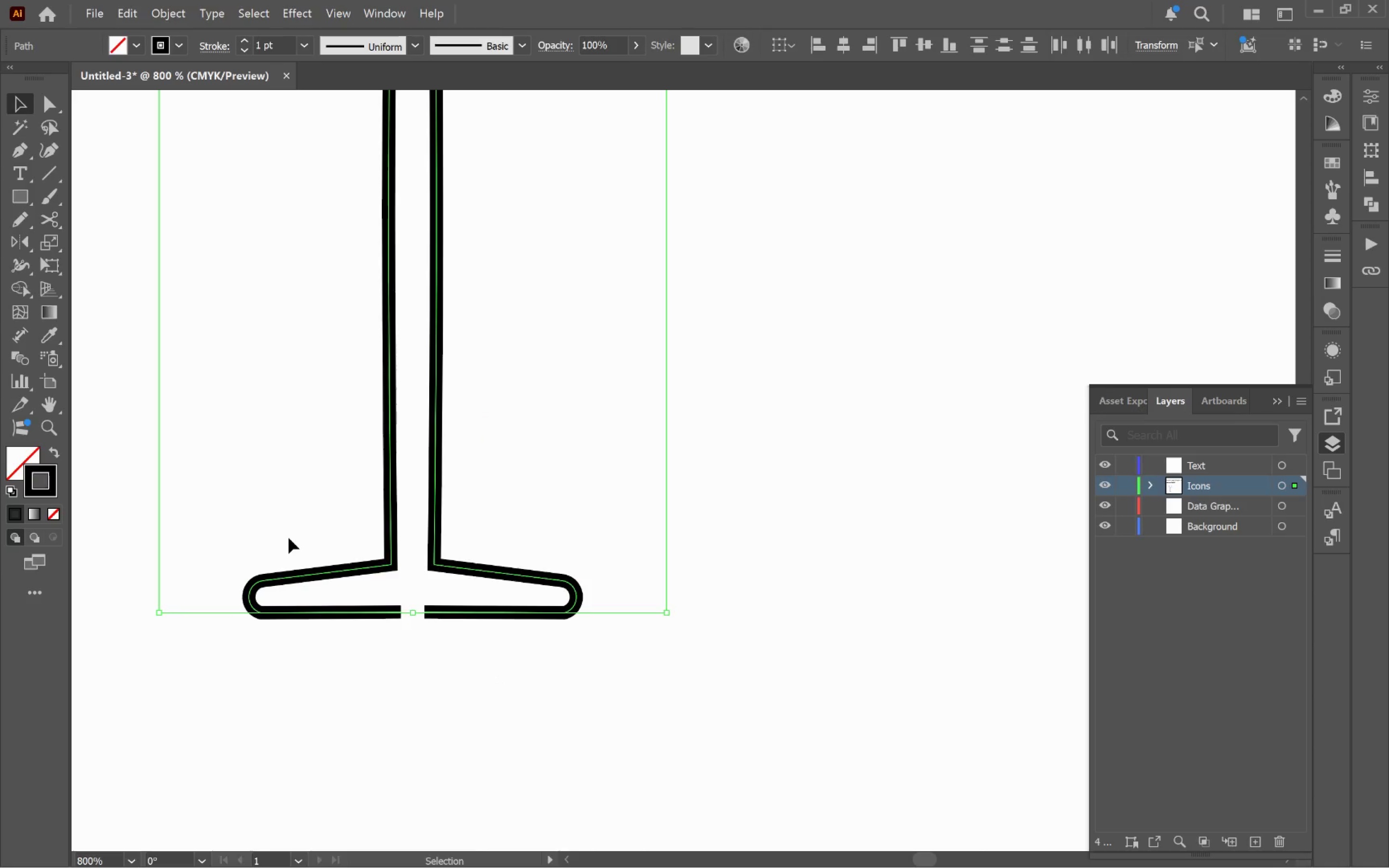 
right_click([288, 538])
 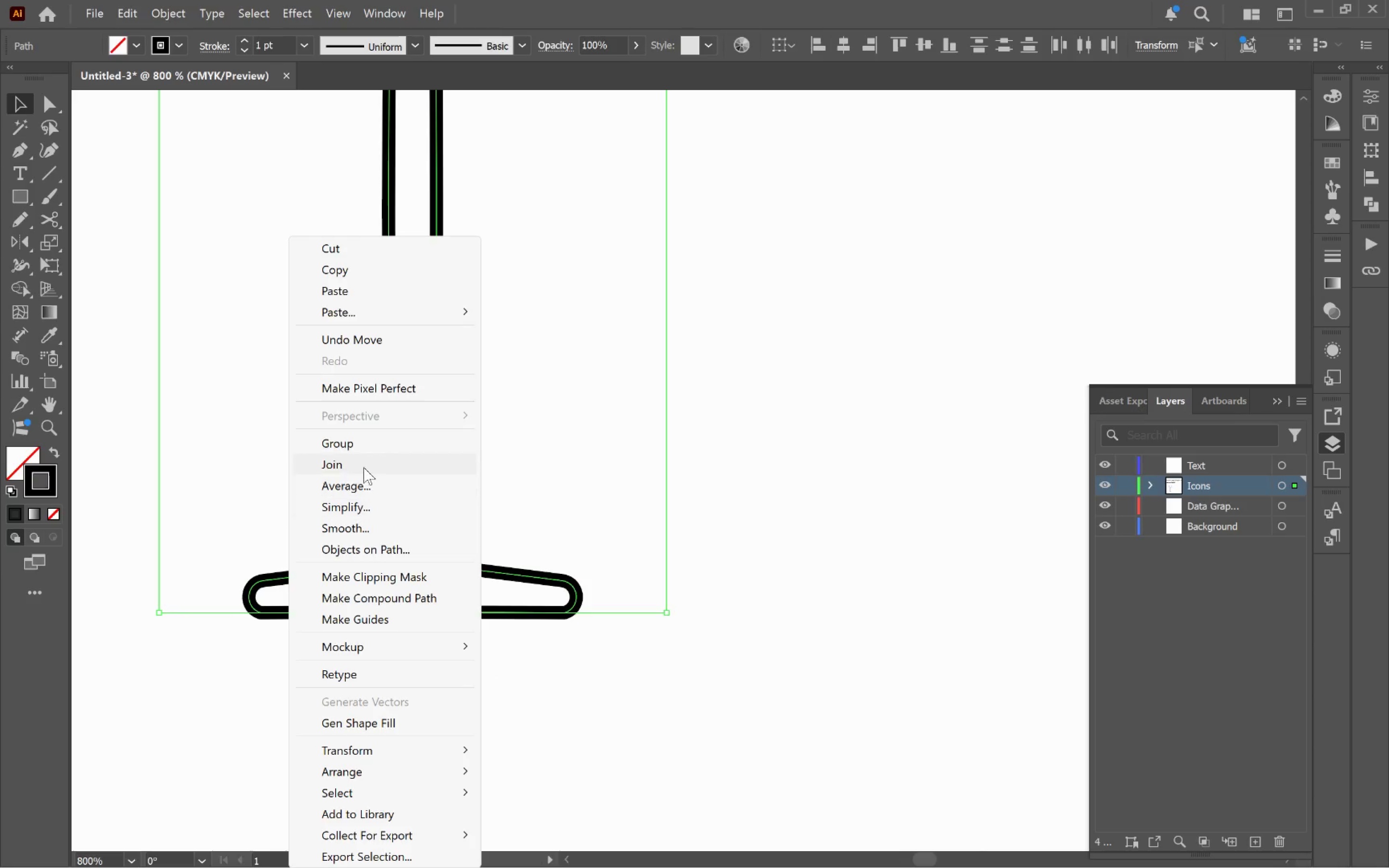 
left_click([364, 467])
 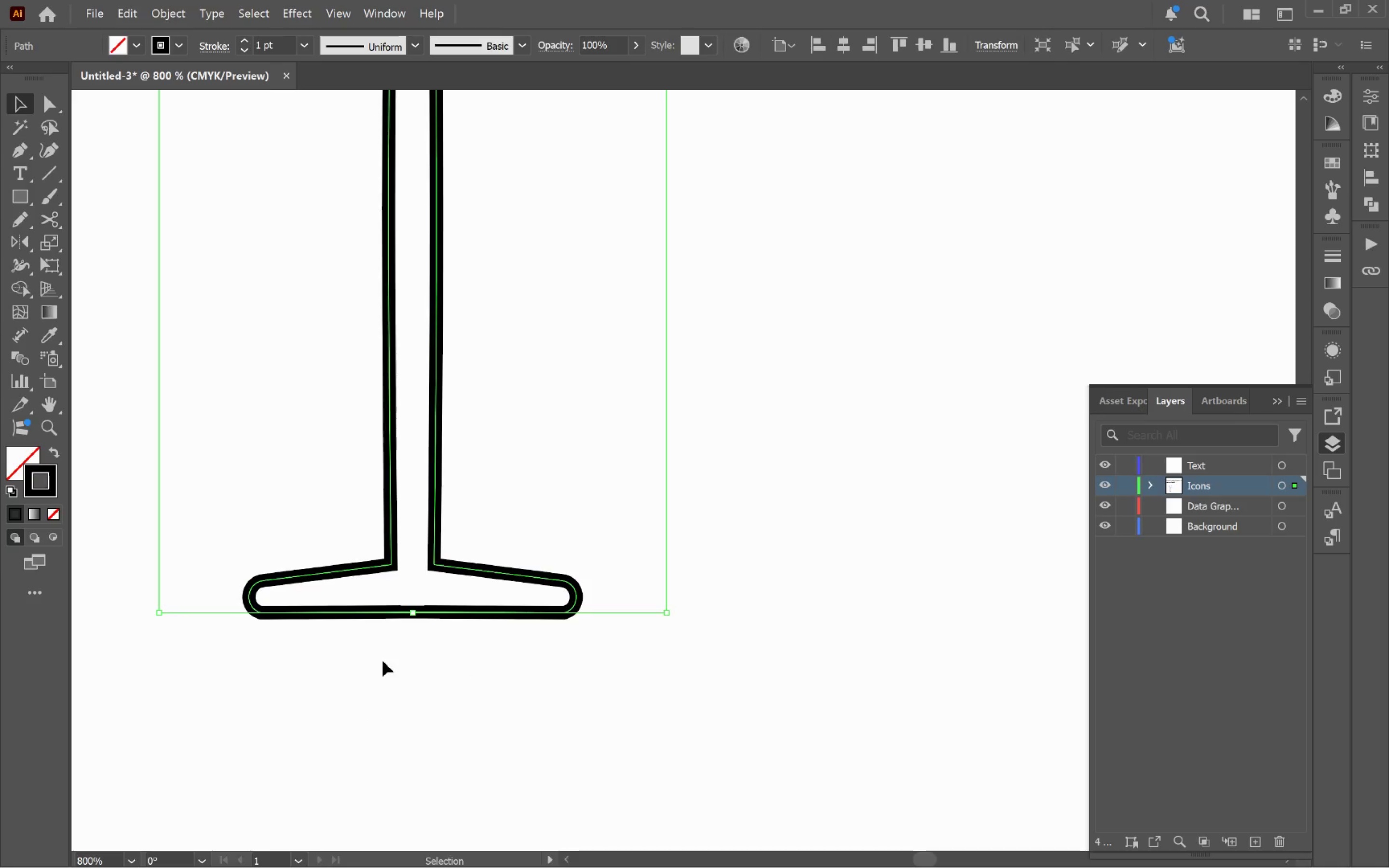 
hold_key(key=AltLeft, duration=1.04)
scroll: coordinate [382, 665], scroll_direction: down, amount: 3.0
 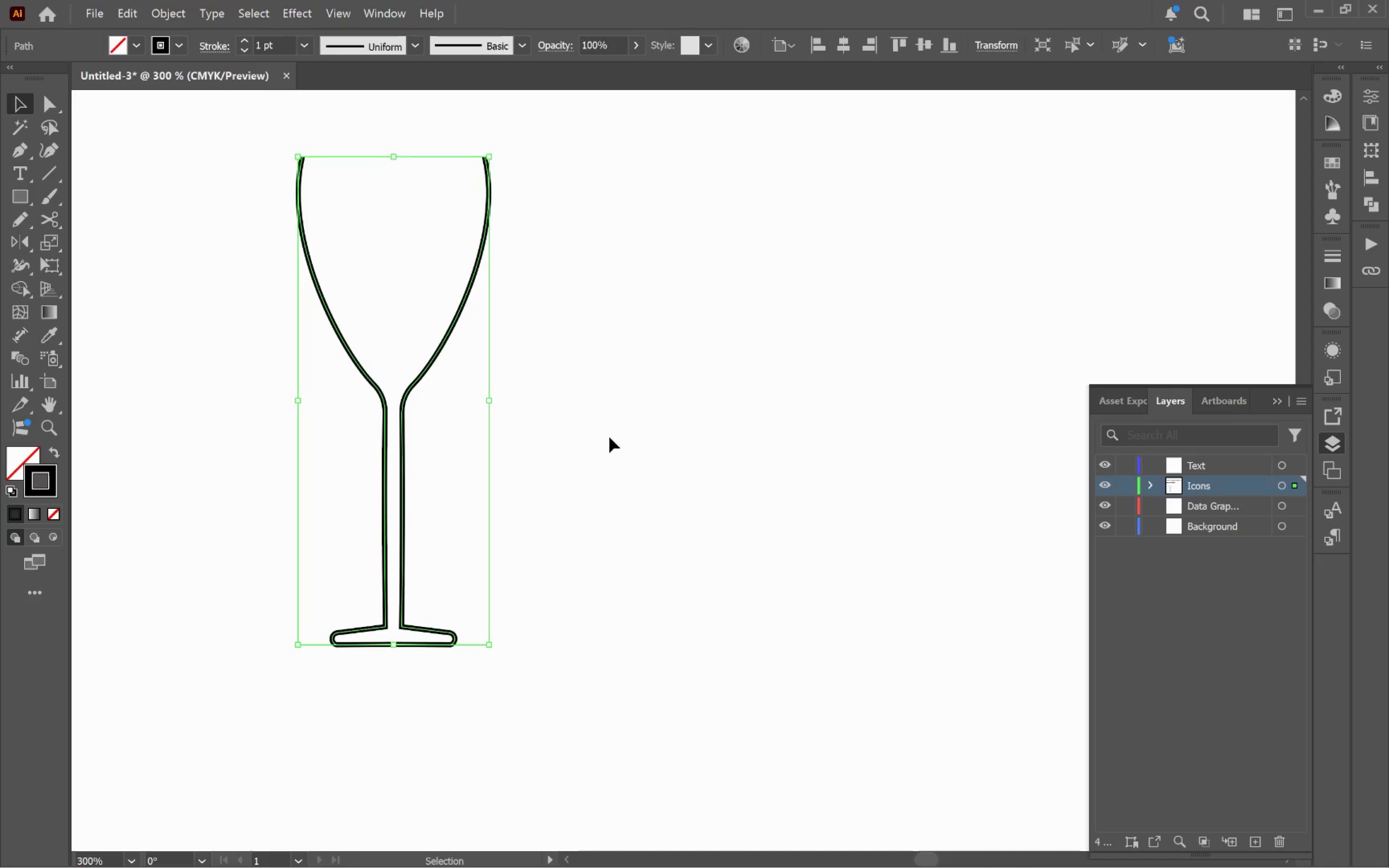 
hold_key(key=Space, duration=0.74)
 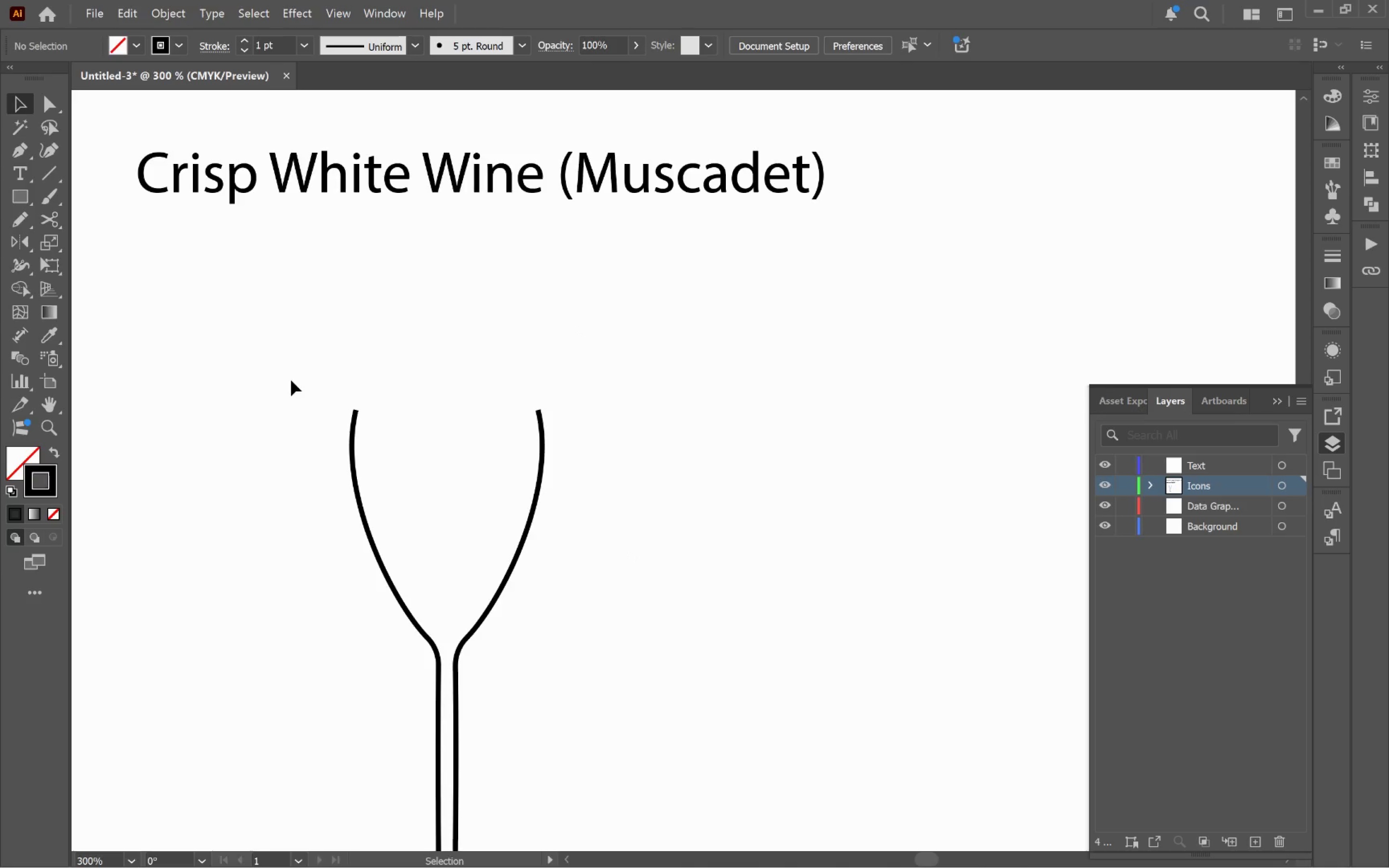 
left_click_drag(start_coordinate=[578, 302], to_coordinate=[631, 556])
 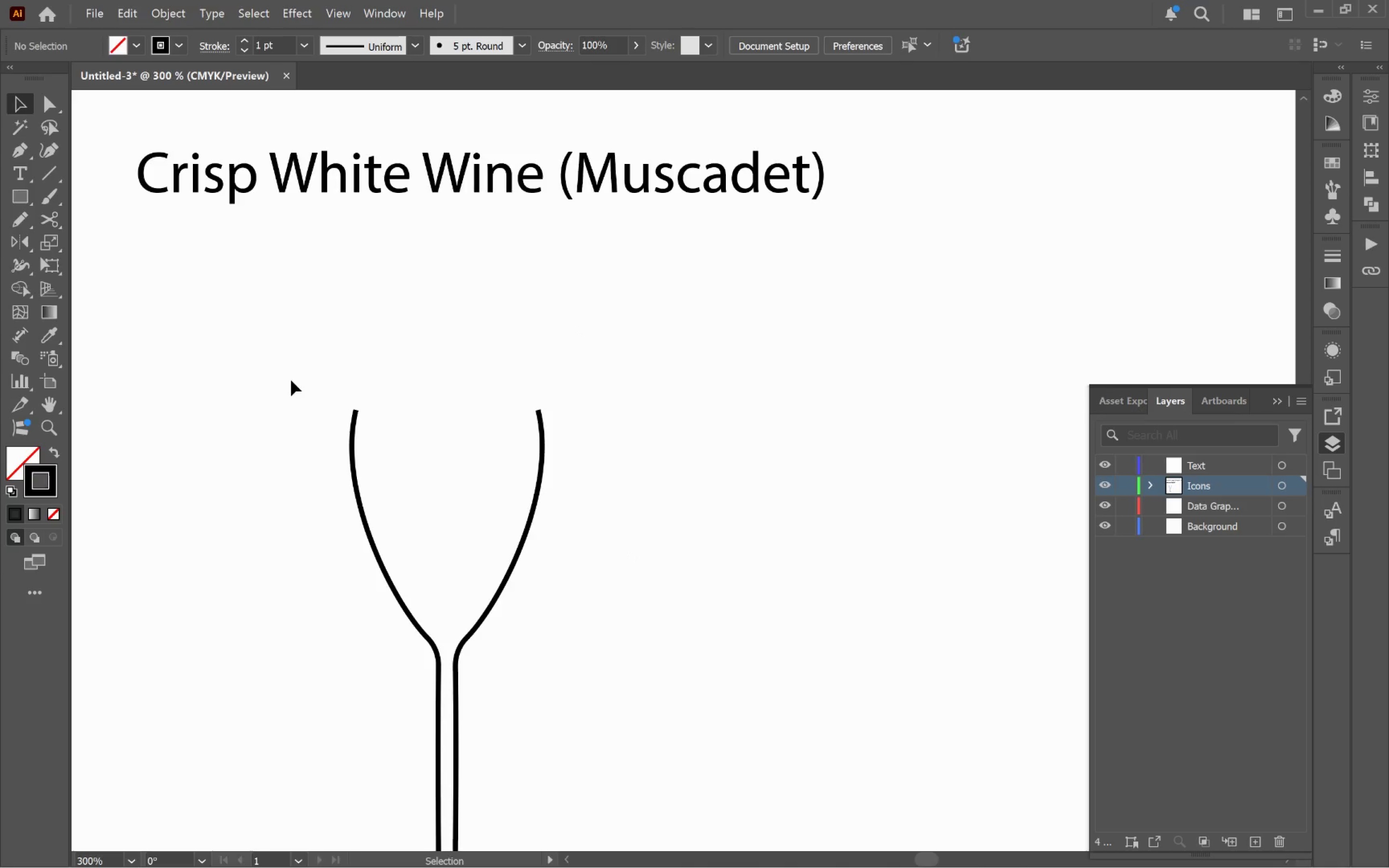 
key(A)
 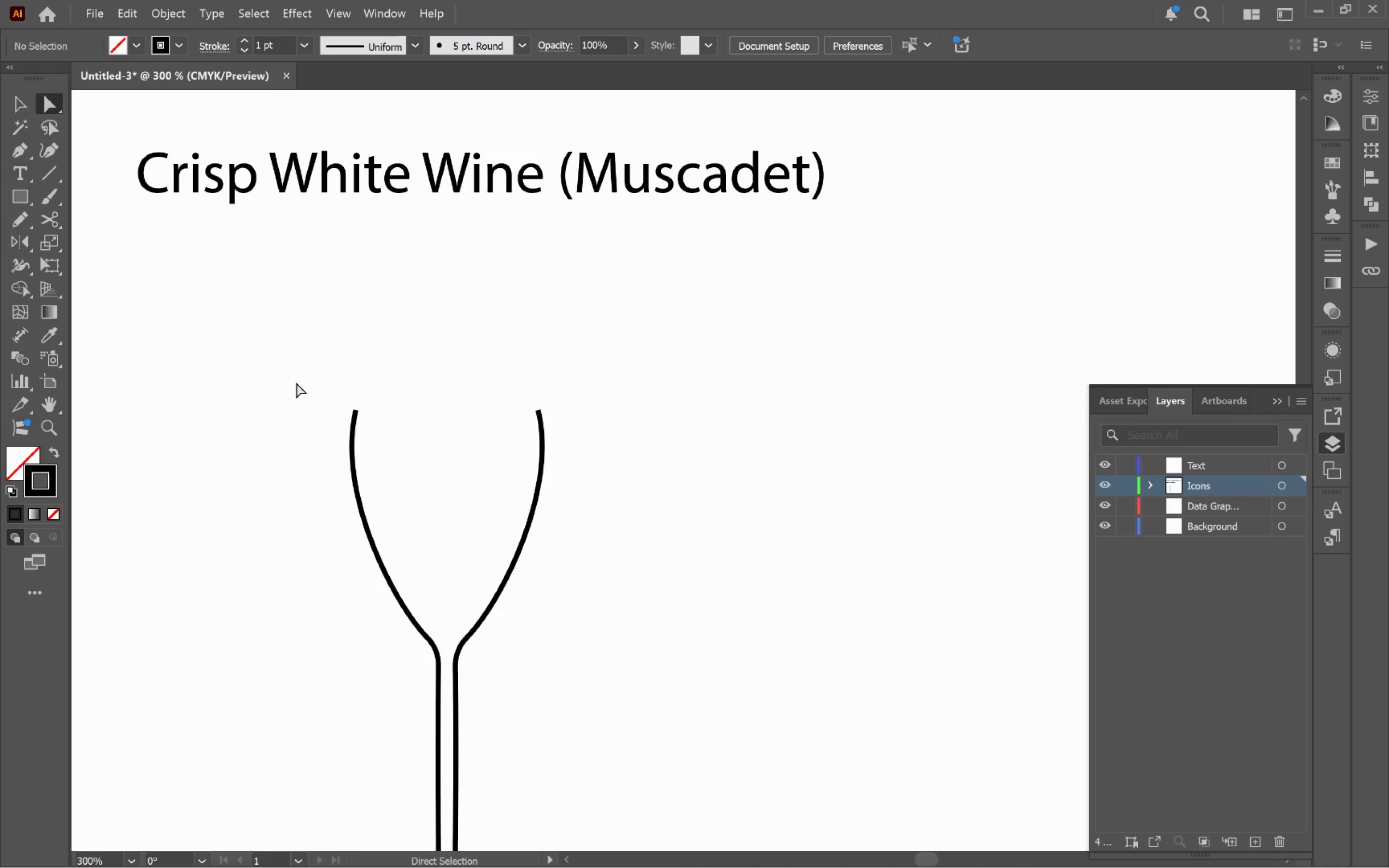 
left_click_drag(start_coordinate=[297, 382], to_coordinate=[578, 432])
 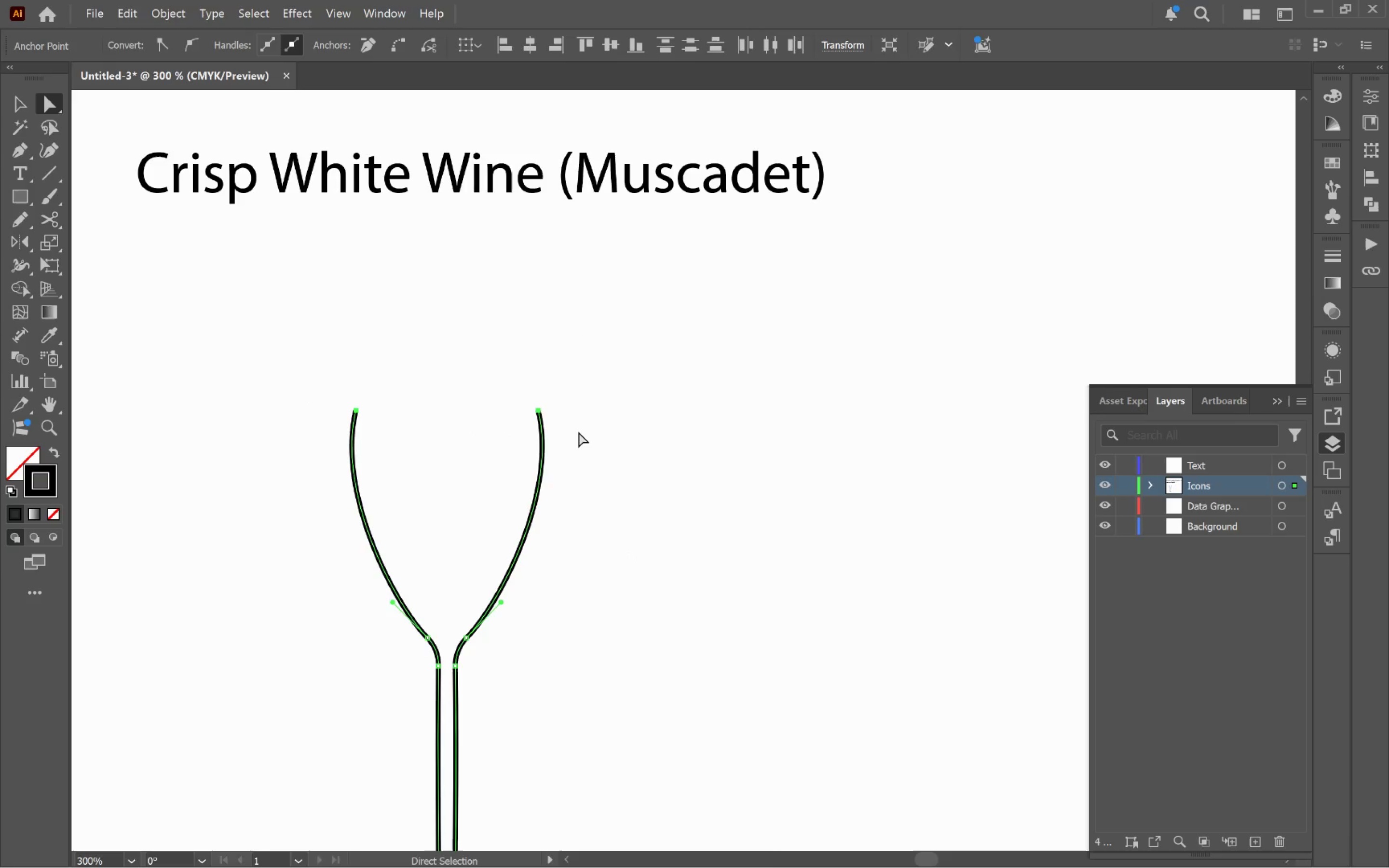 
right_click([578, 432])
 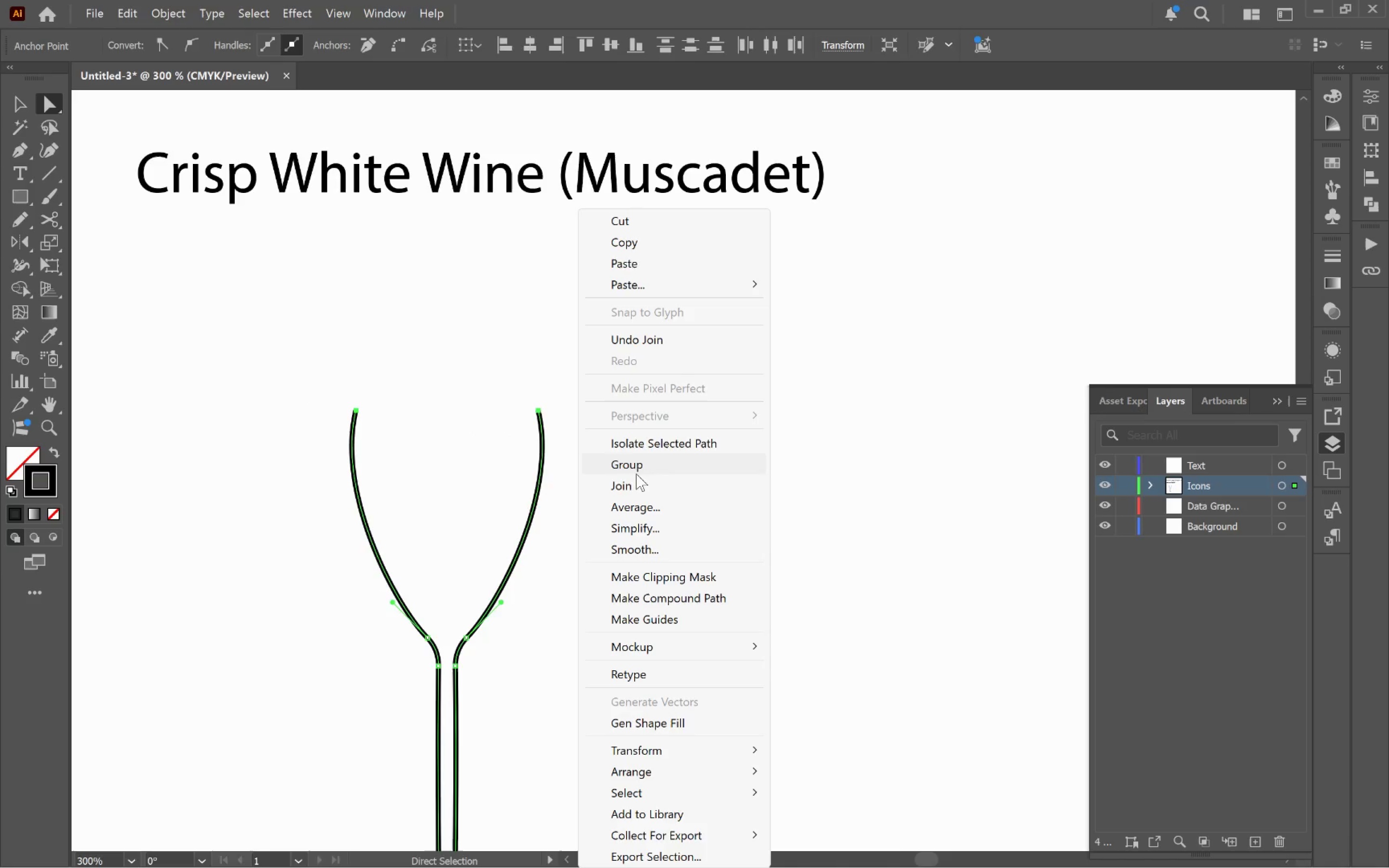 
left_click([639, 483])
 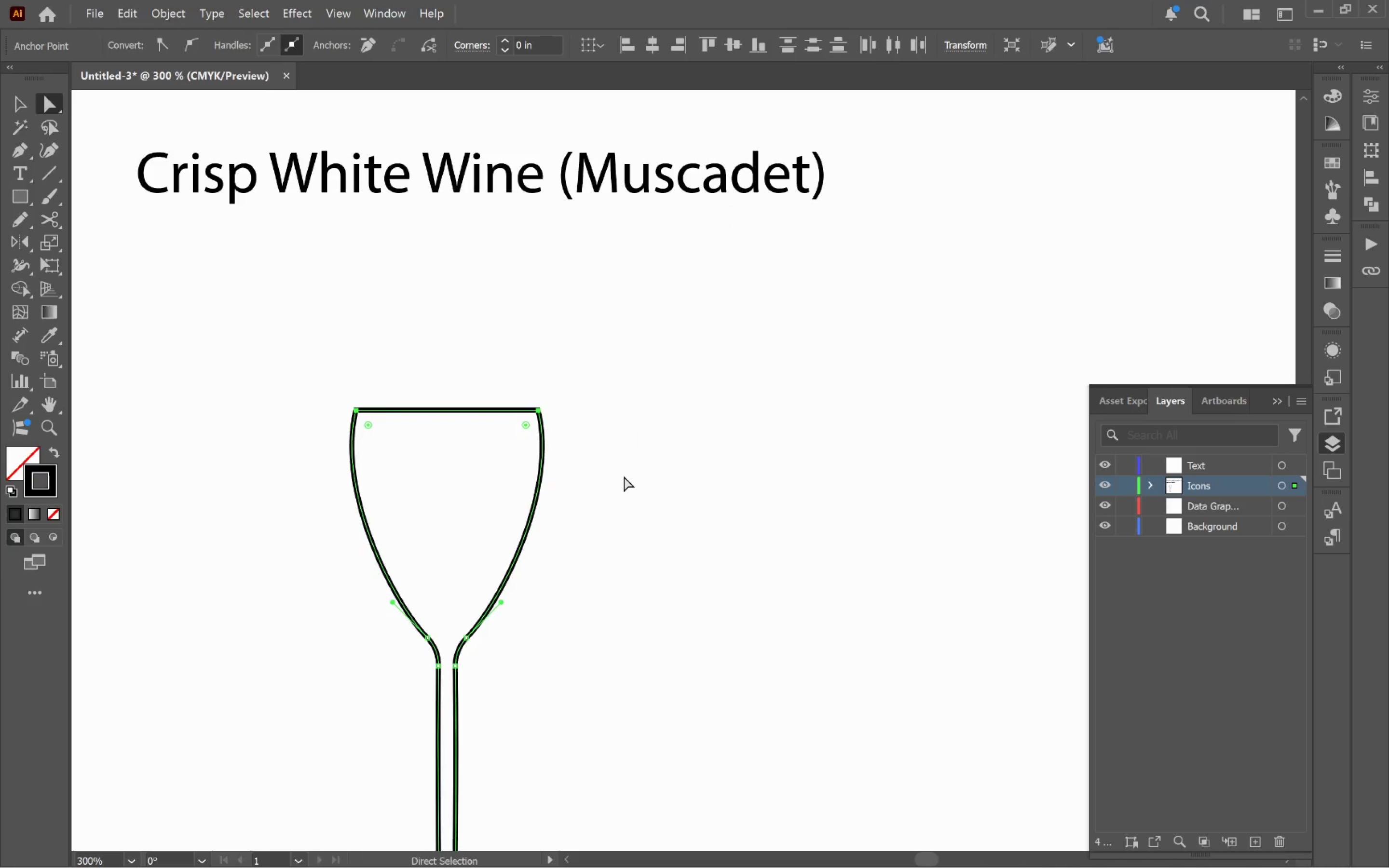 
key(V)
 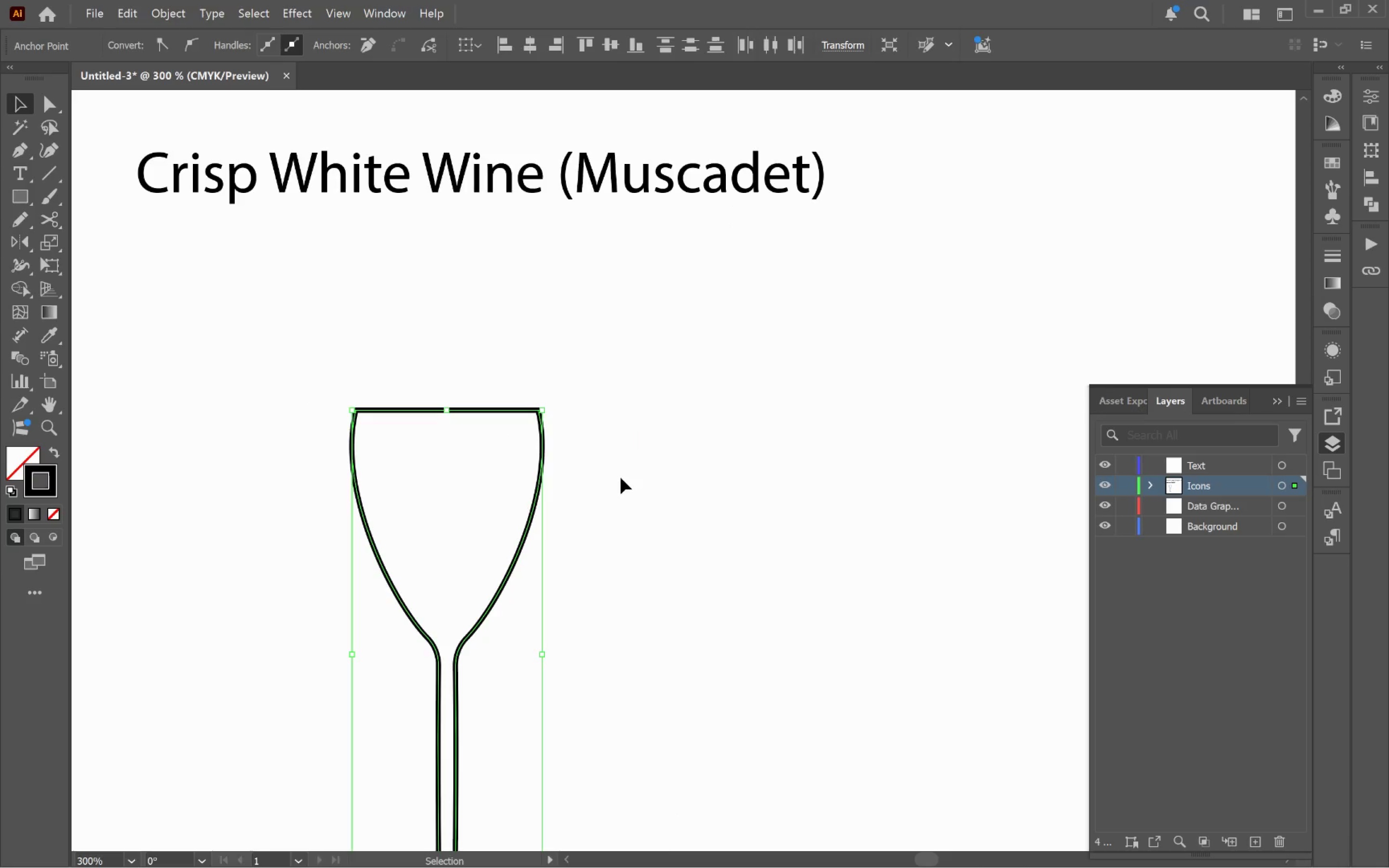 
left_click([621, 478])
 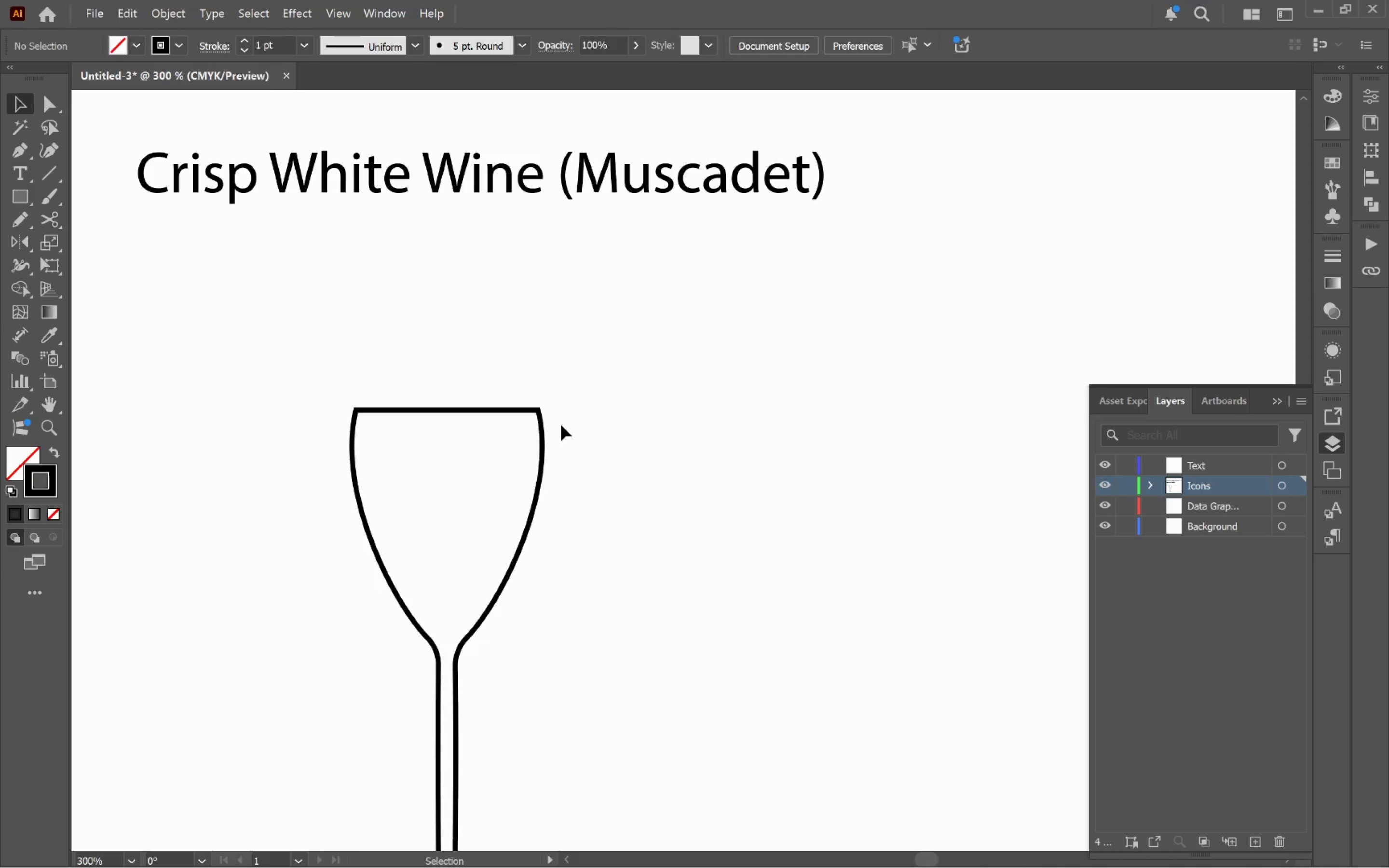 
hold_key(key=ControlLeft, duration=0.71)
 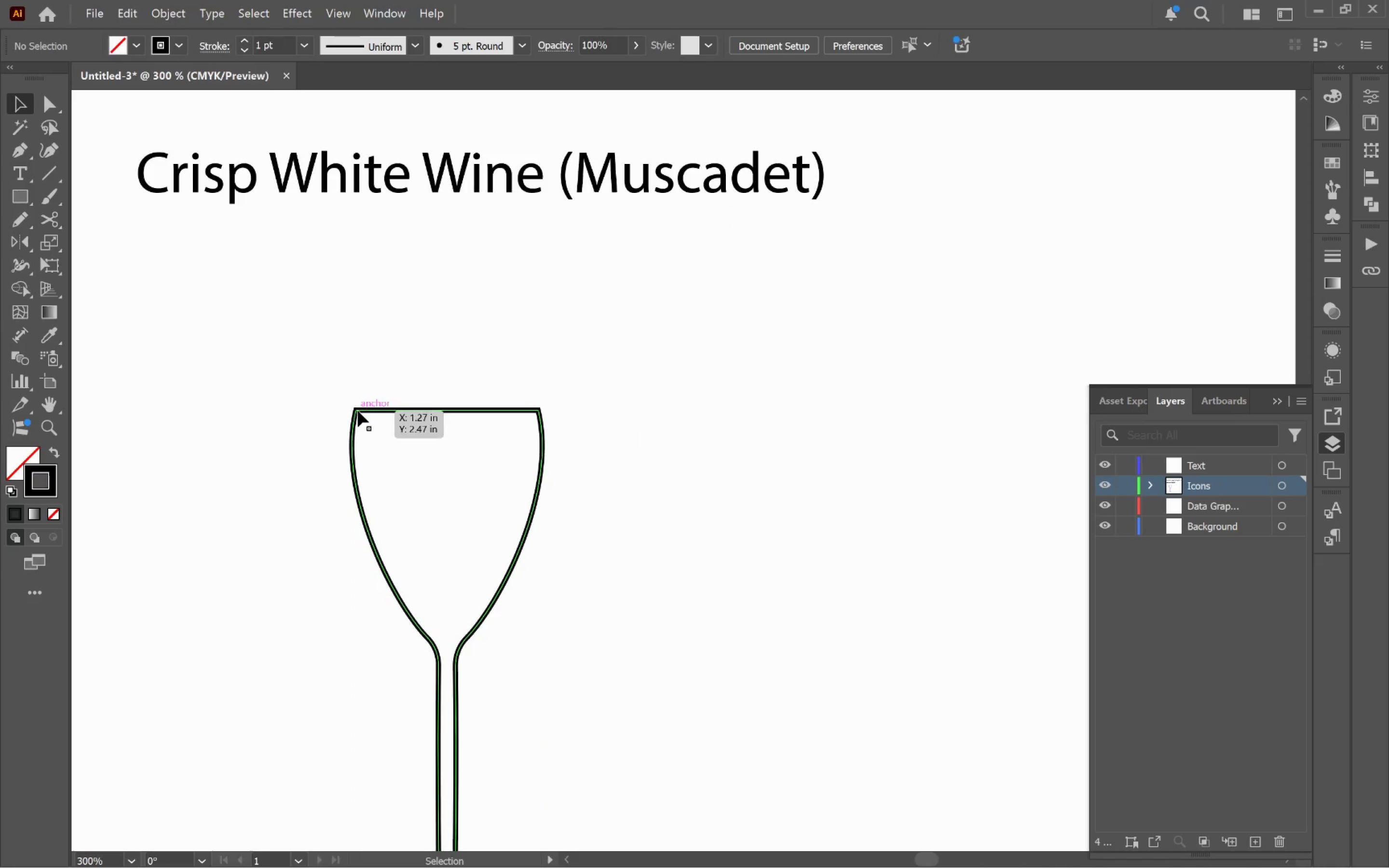 
key(Control+Z)
 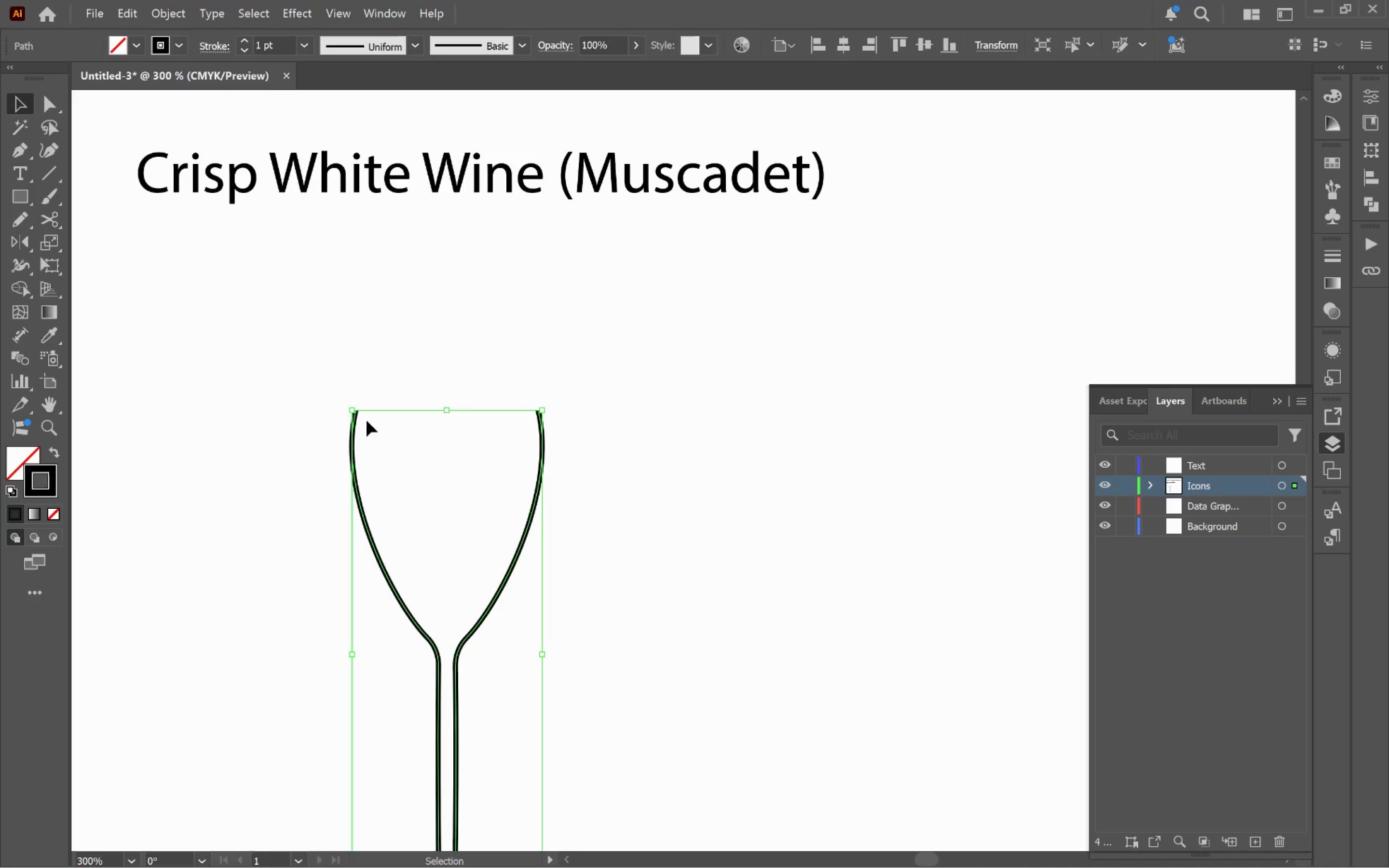 
left_click([355, 411])
 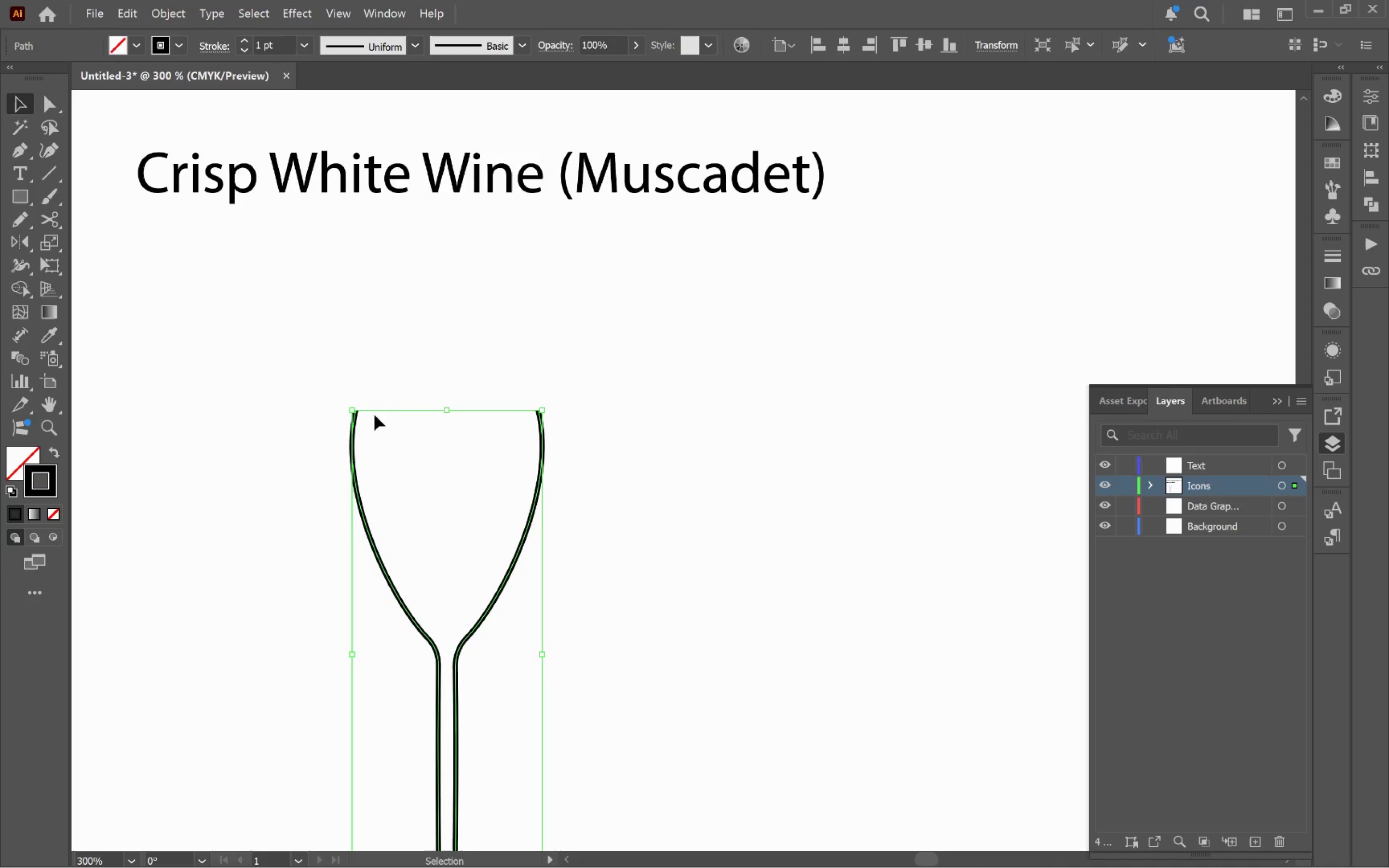 
key(Control+Z)
 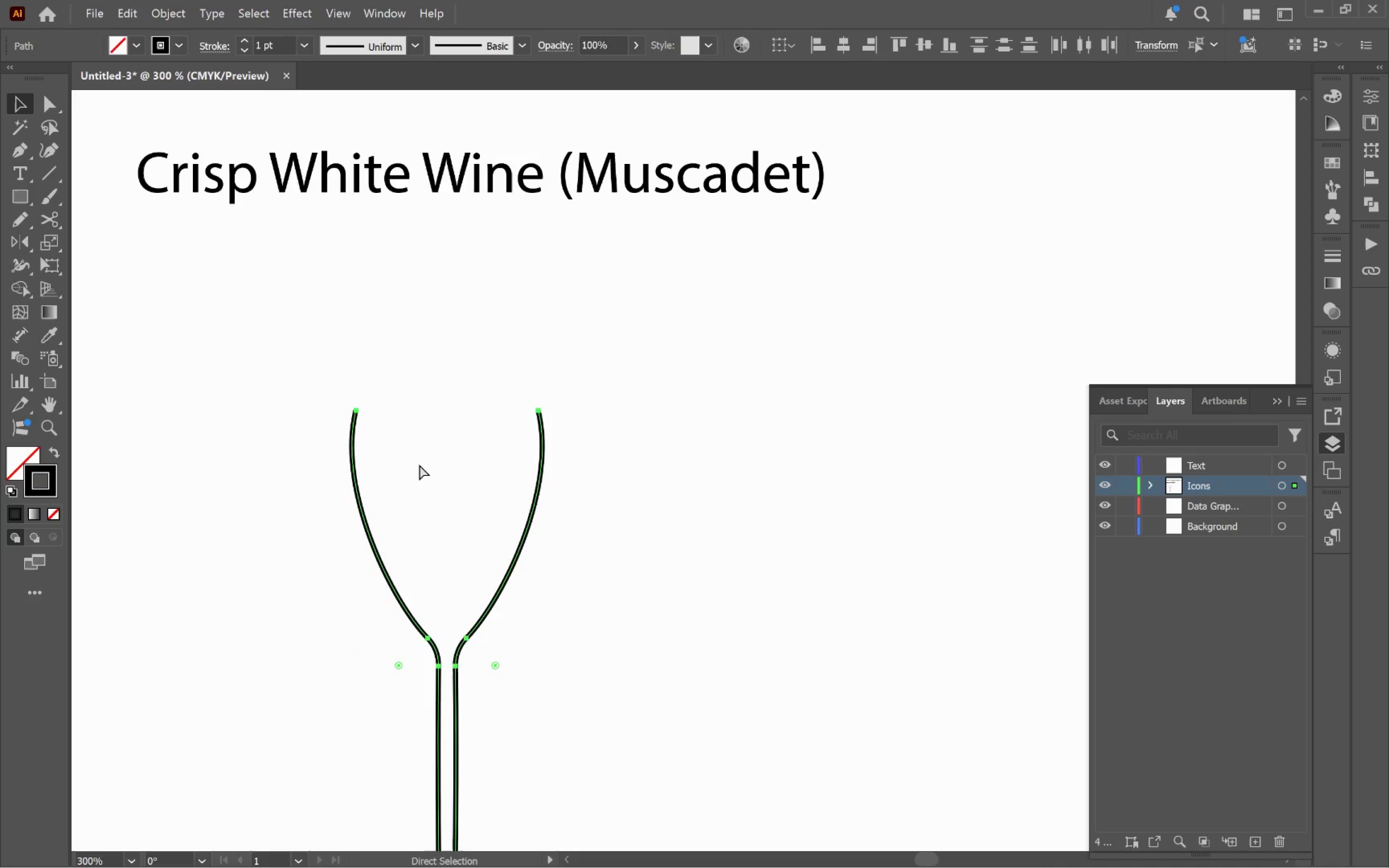 
key(Control+Z)
 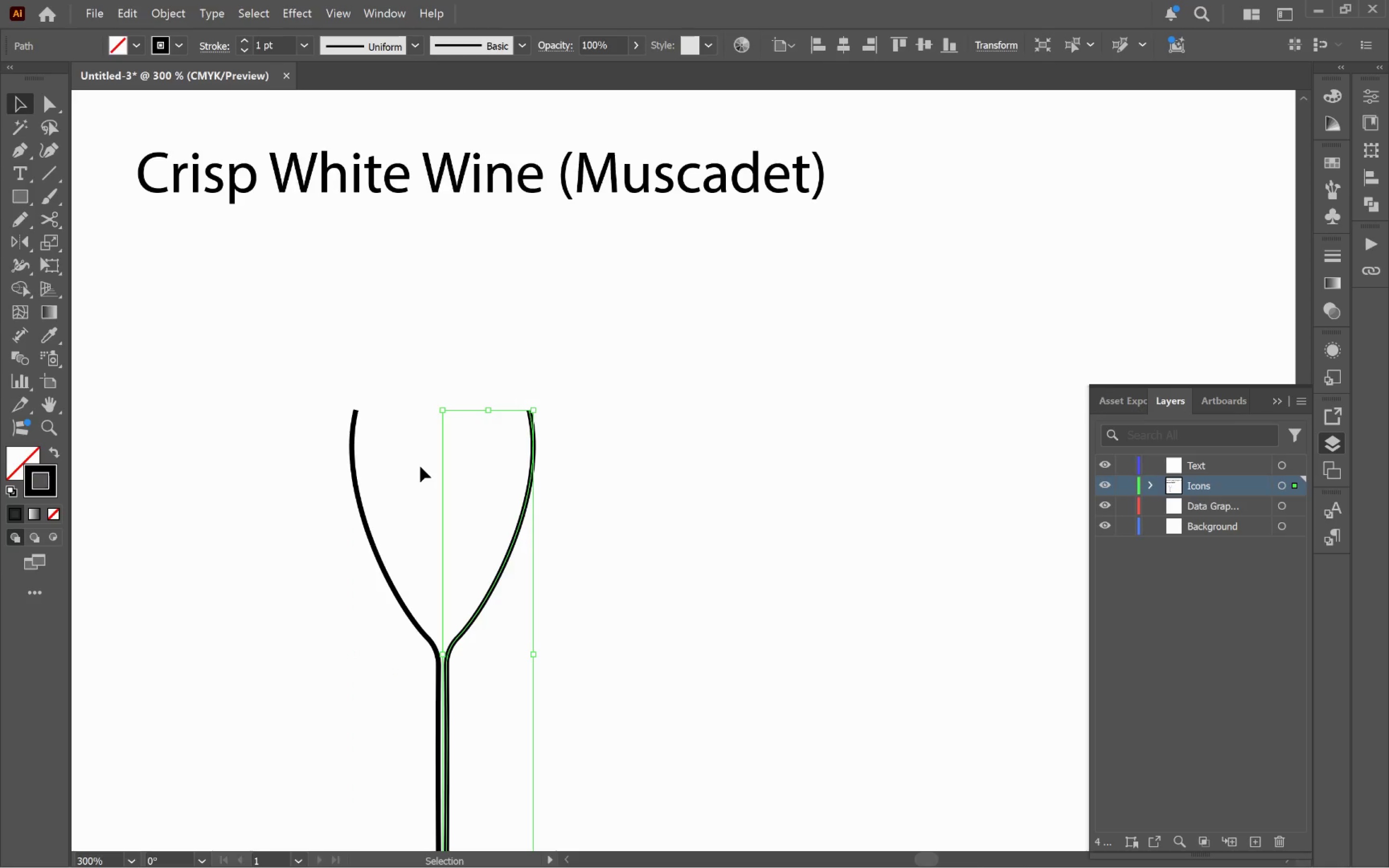 
key(Backspace)
 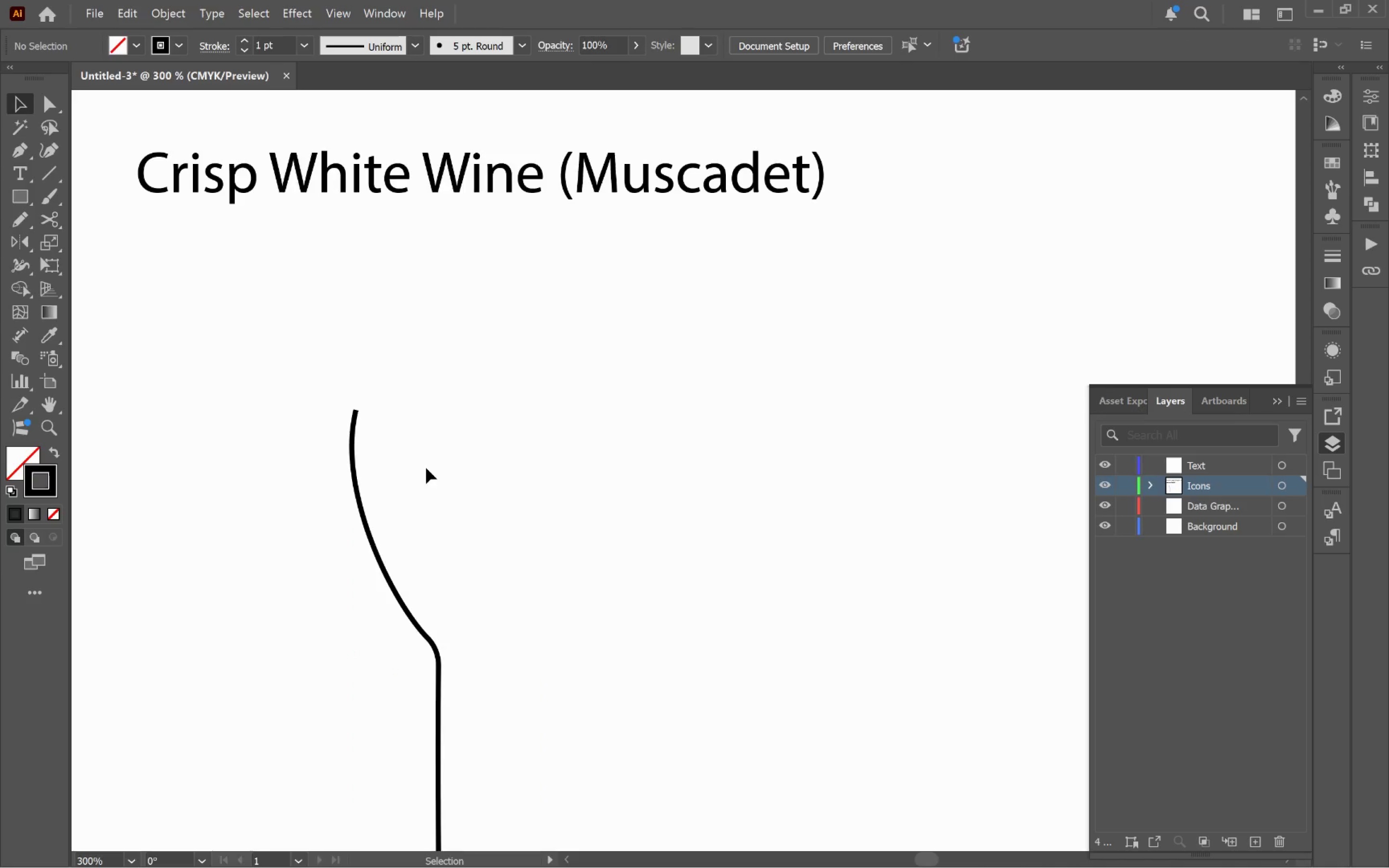 
key(V)
 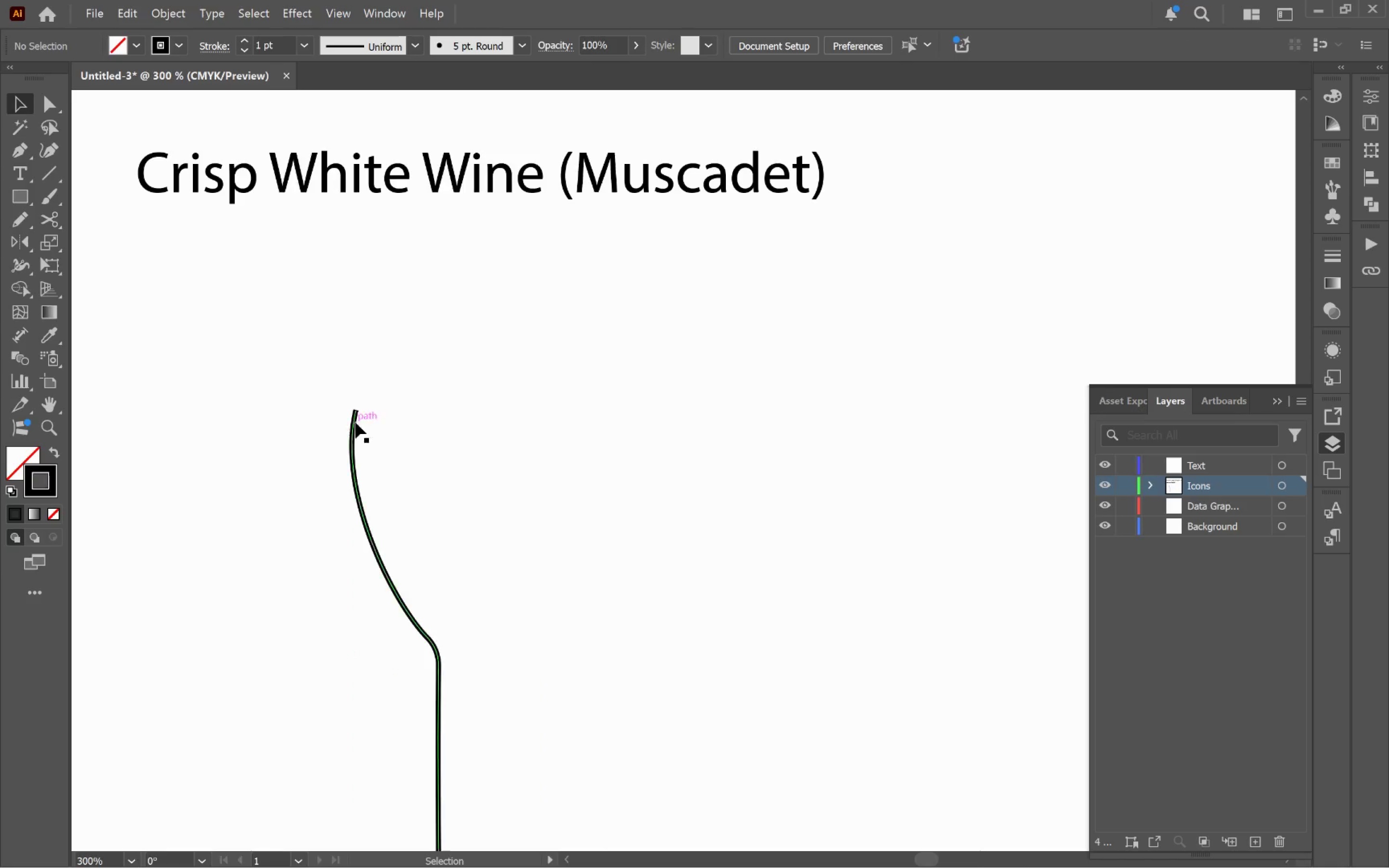 
left_click([353, 419])
 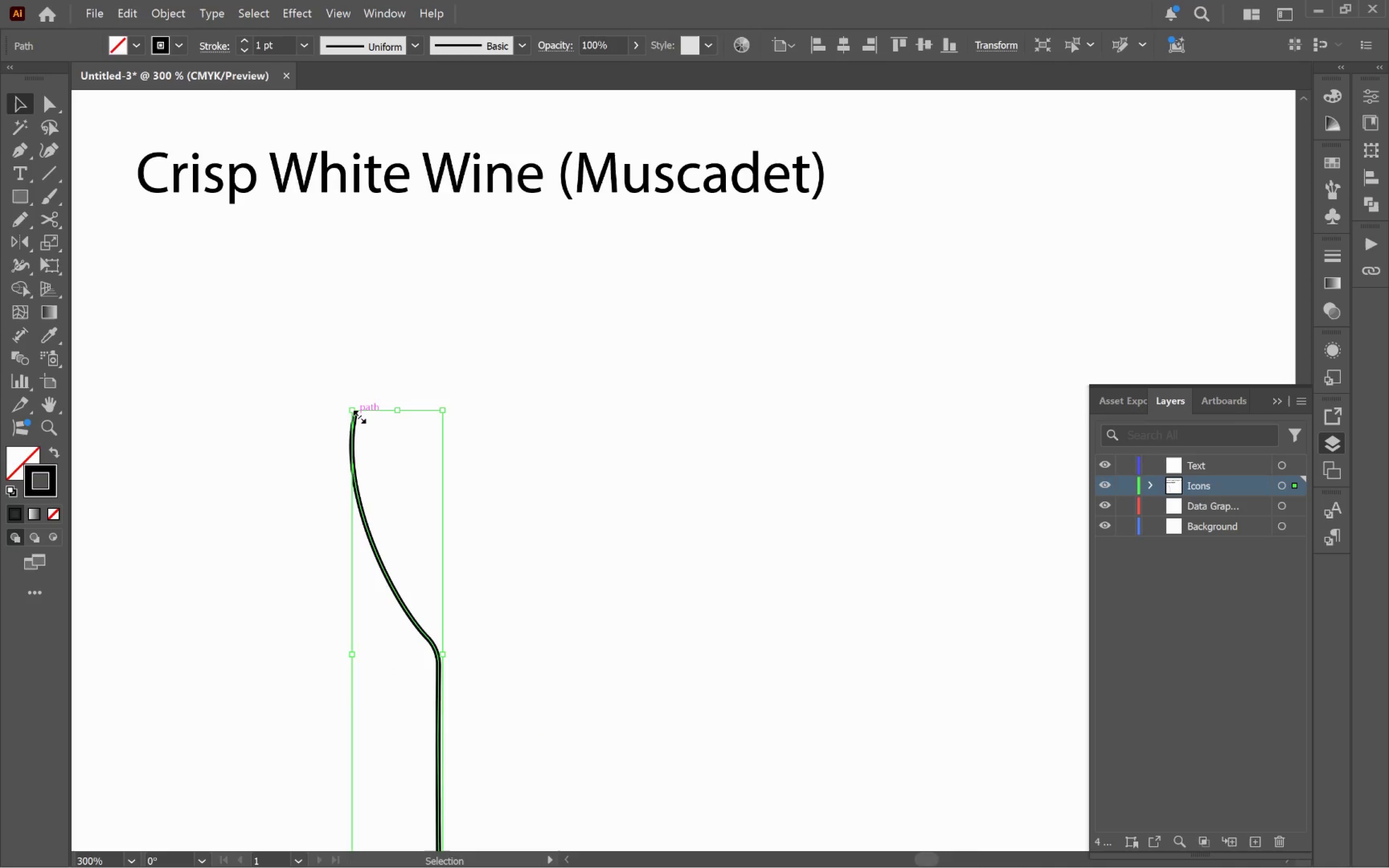 
key(A)
 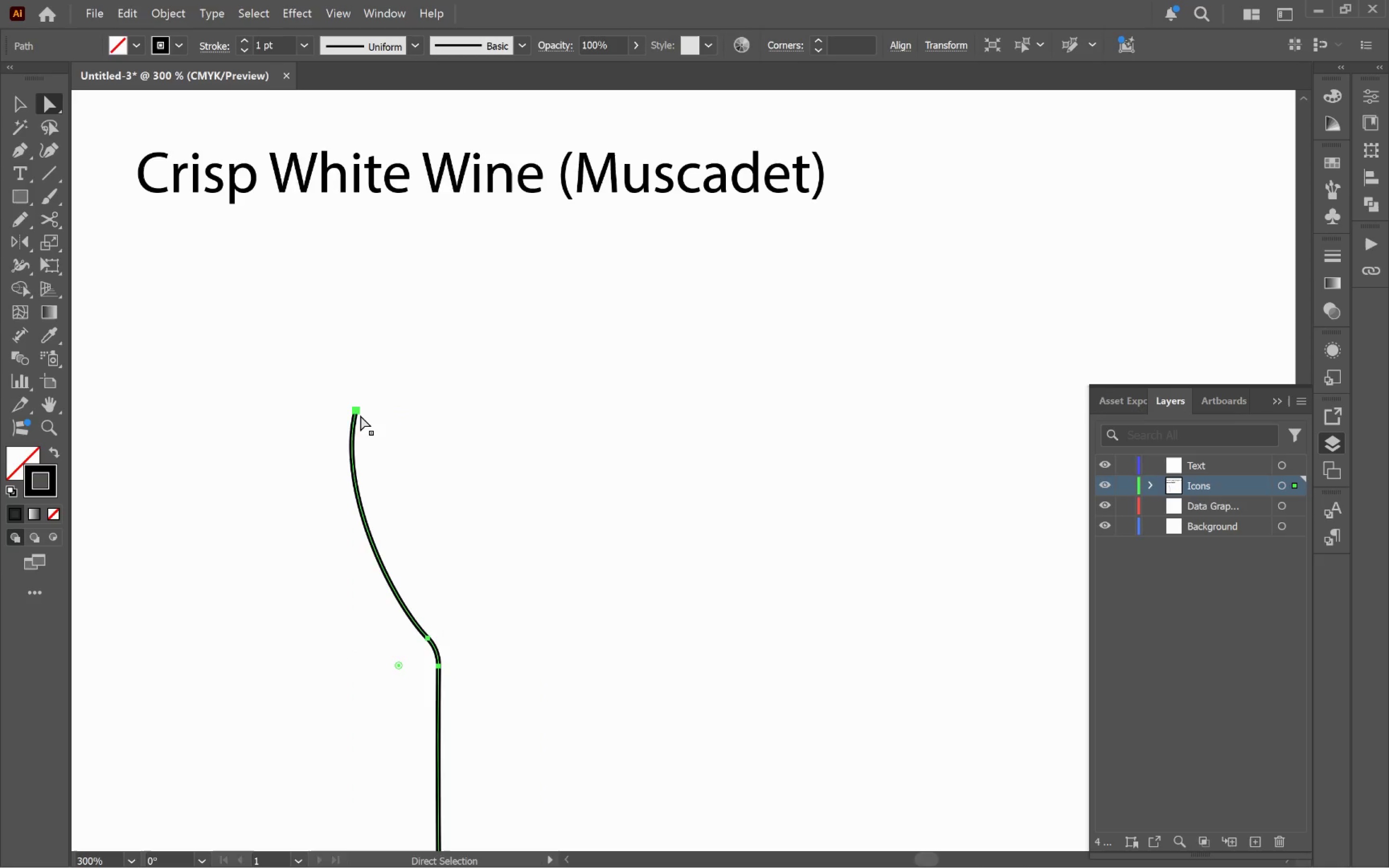 
left_click([355, 415])
 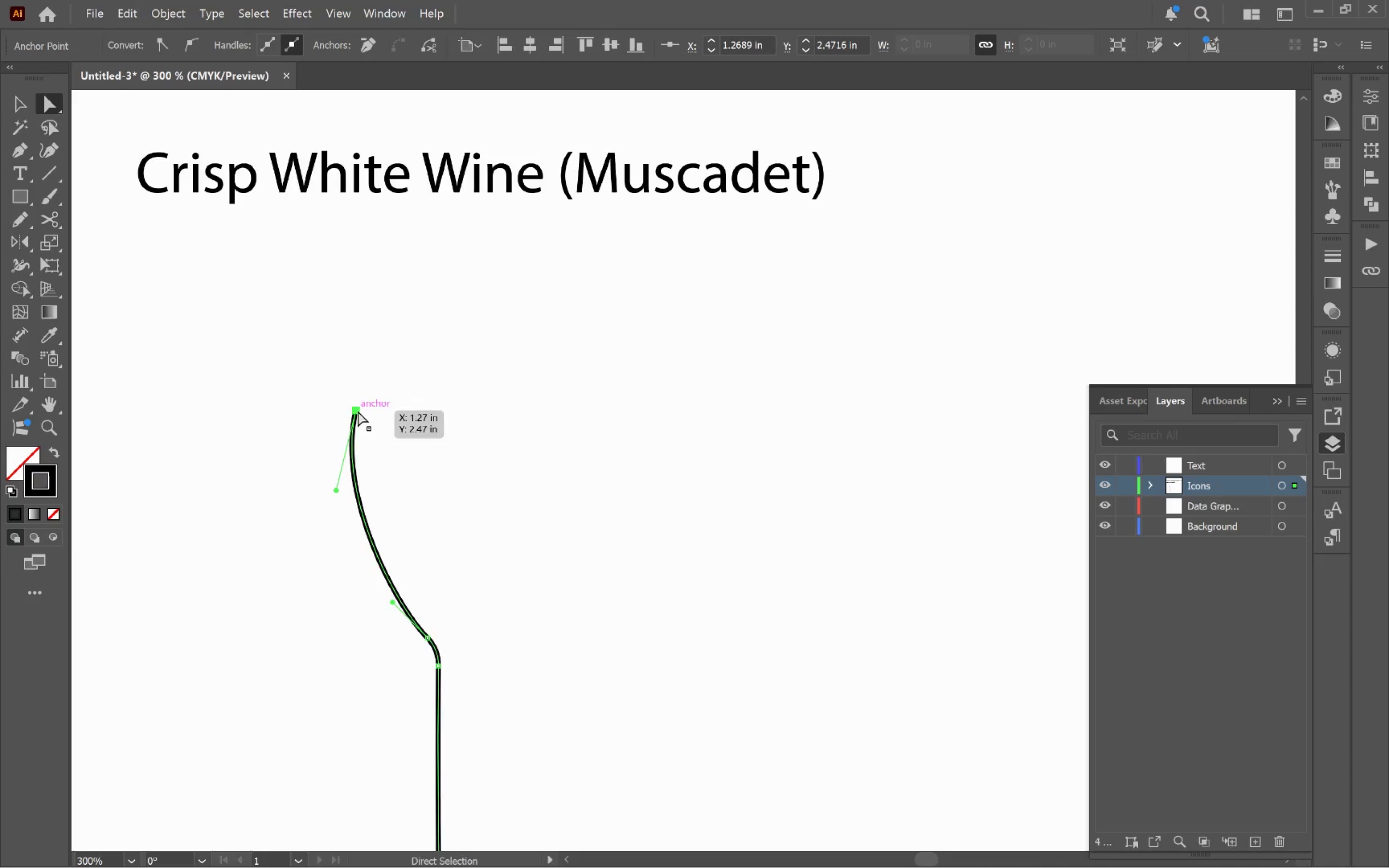 
left_click_drag(start_coordinate=[357, 411], to_coordinate=[396, 386])
 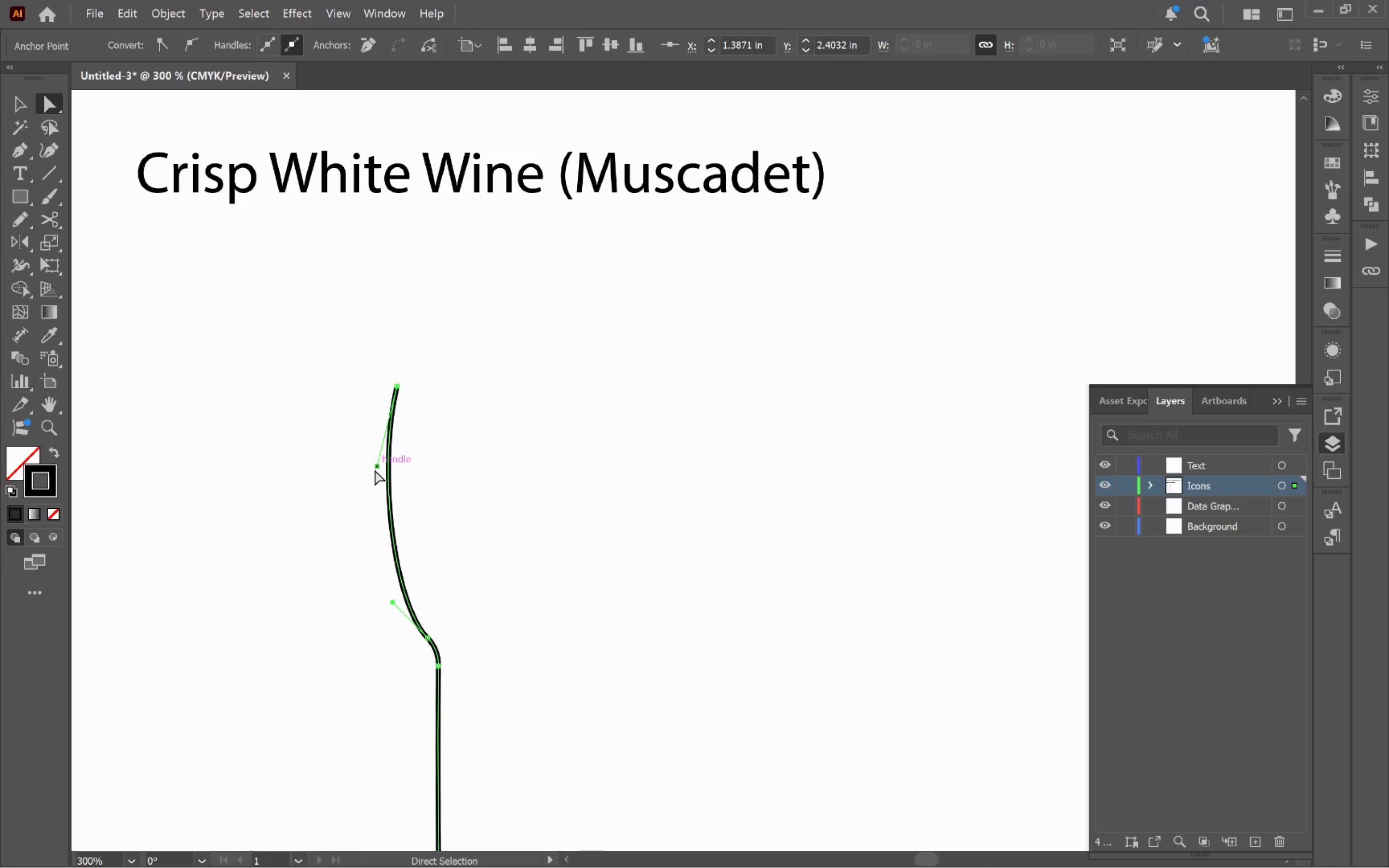 
left_click_drag(start_coordinate=[375, 469], to_coordinate=[335, 497])
 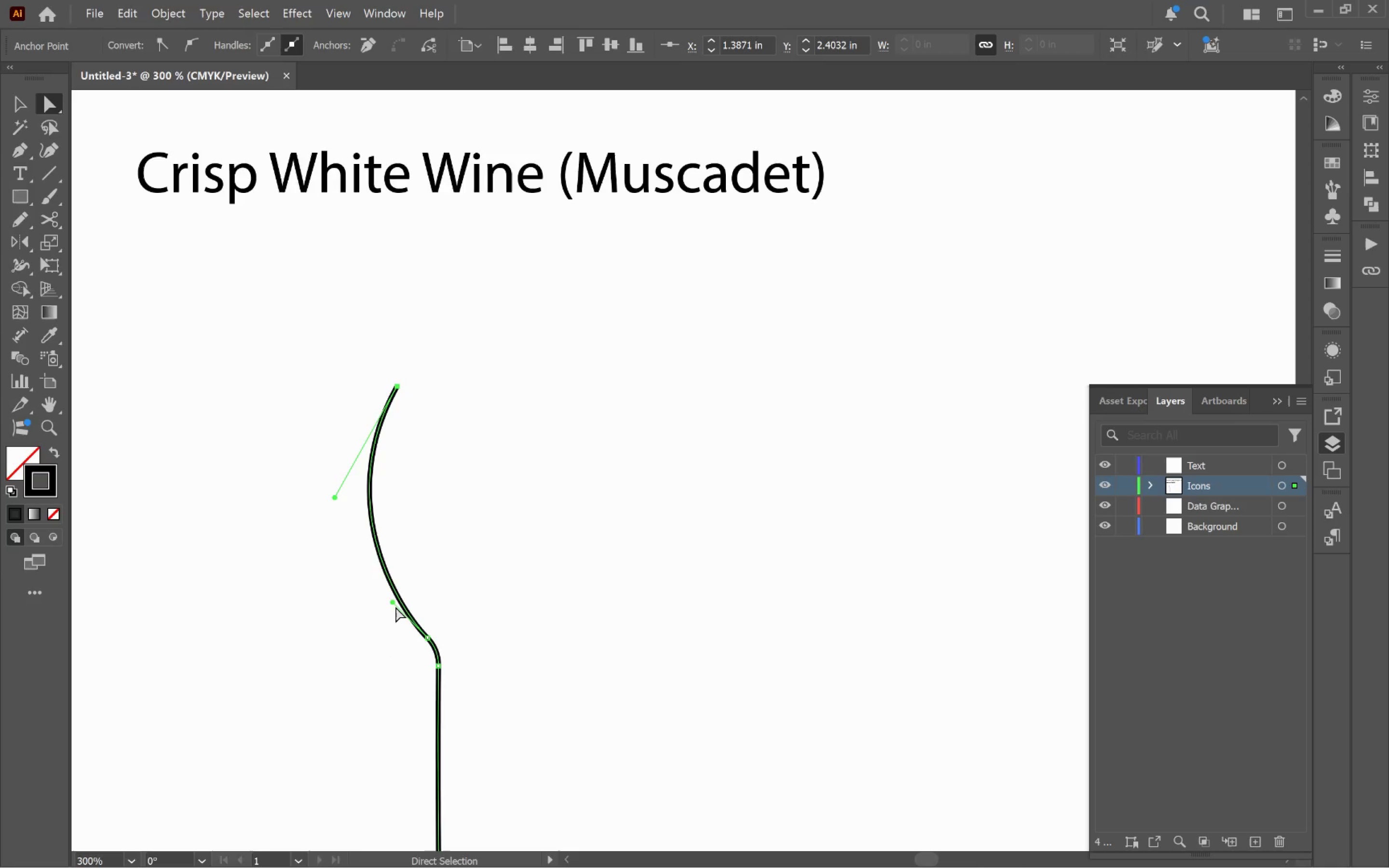 
left_click_drag(start_coordinate=[394, 605], to_coordinate=[377, 590])
 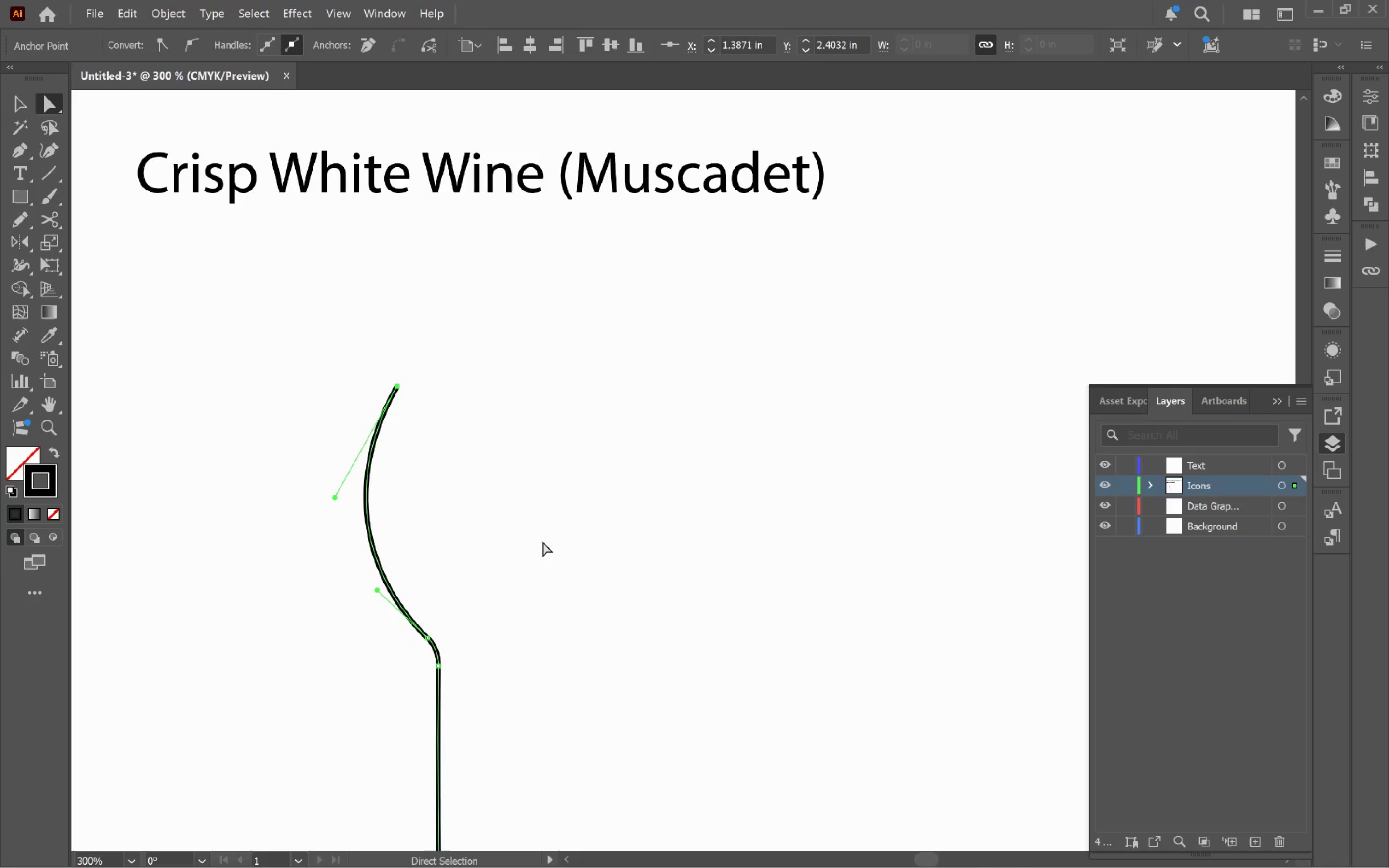 
scroll: coordinate [614, 575], scroll_direction: down, amount: 9.0
 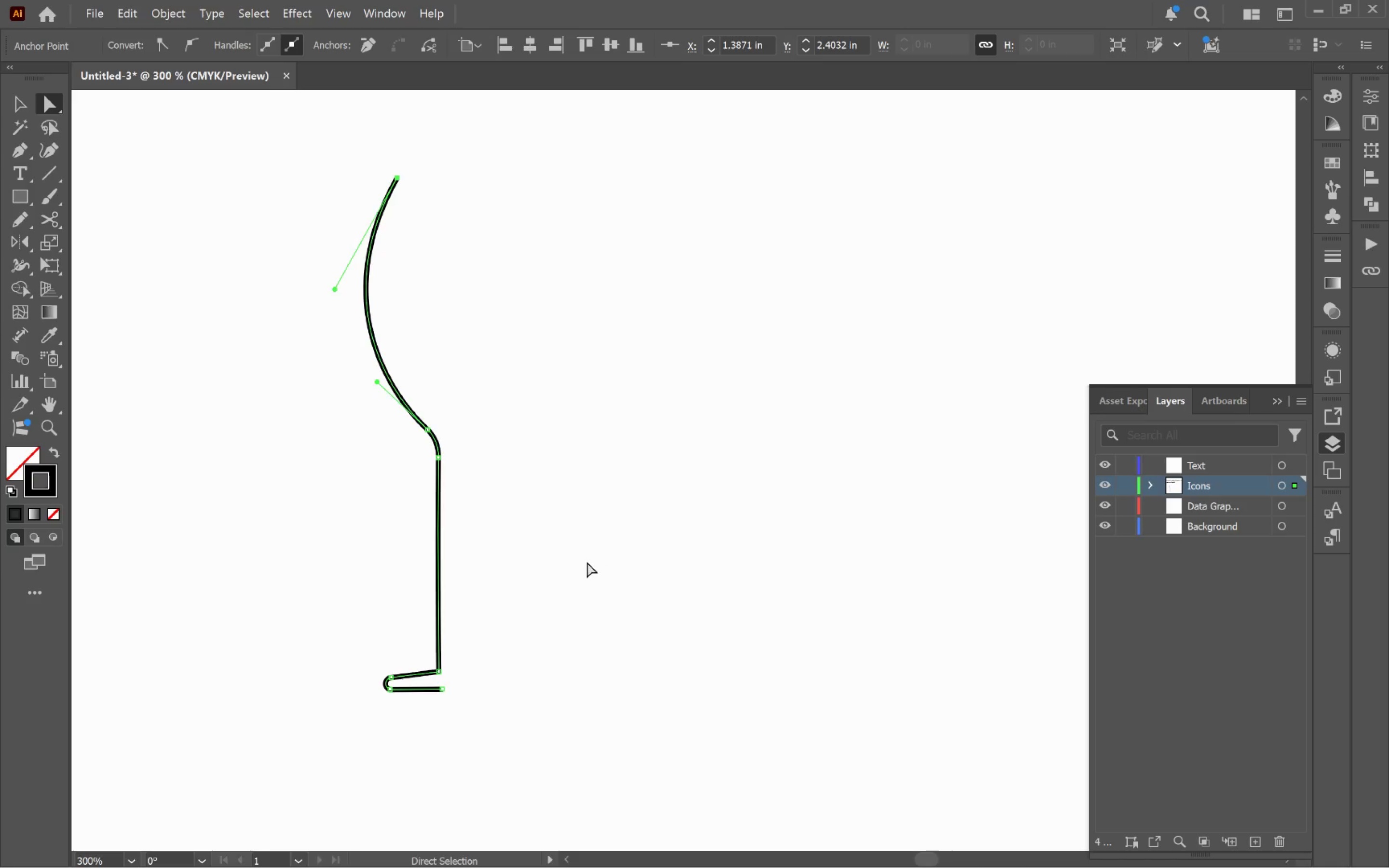 
left_click([587, 561])
 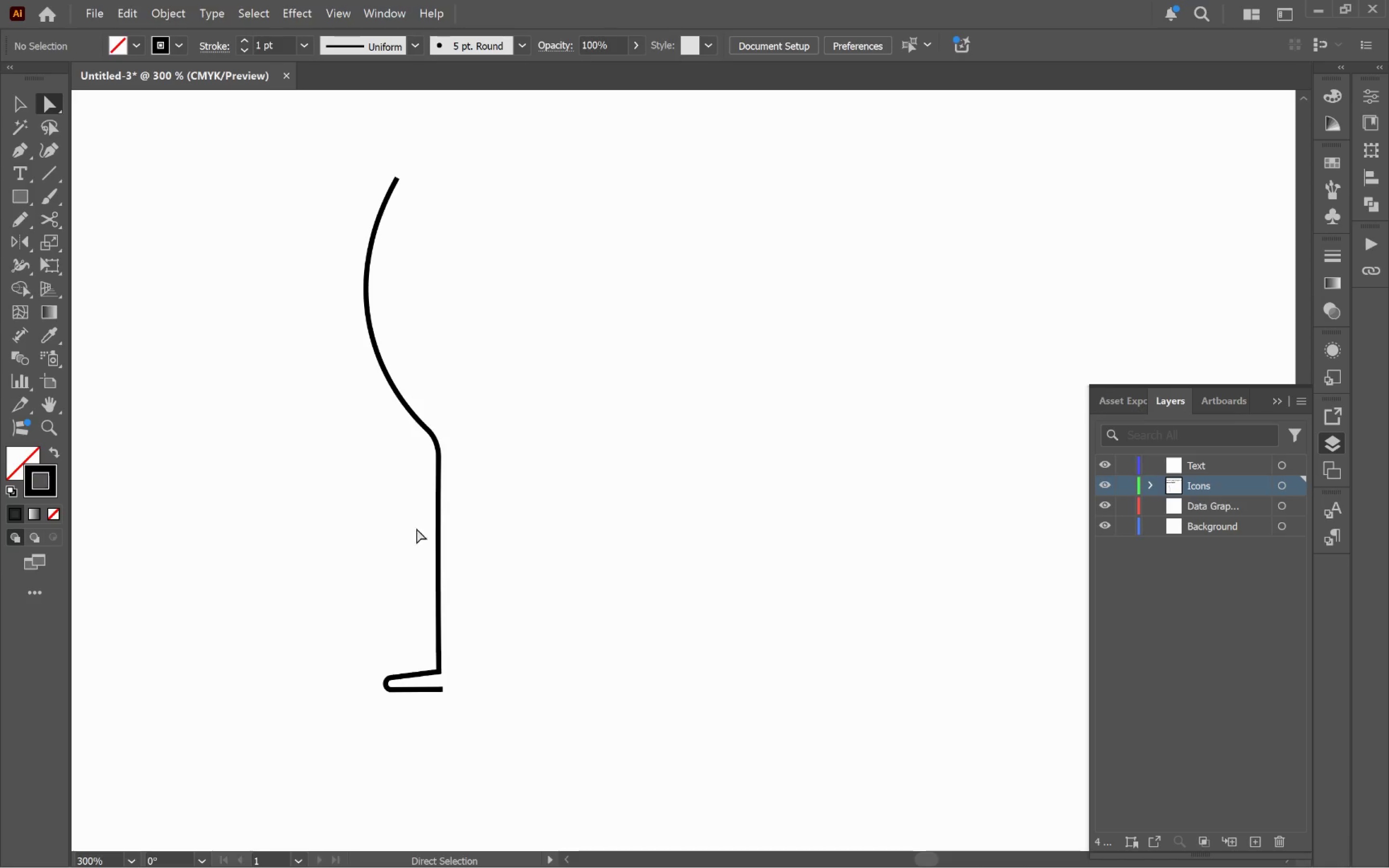 
key(V)
 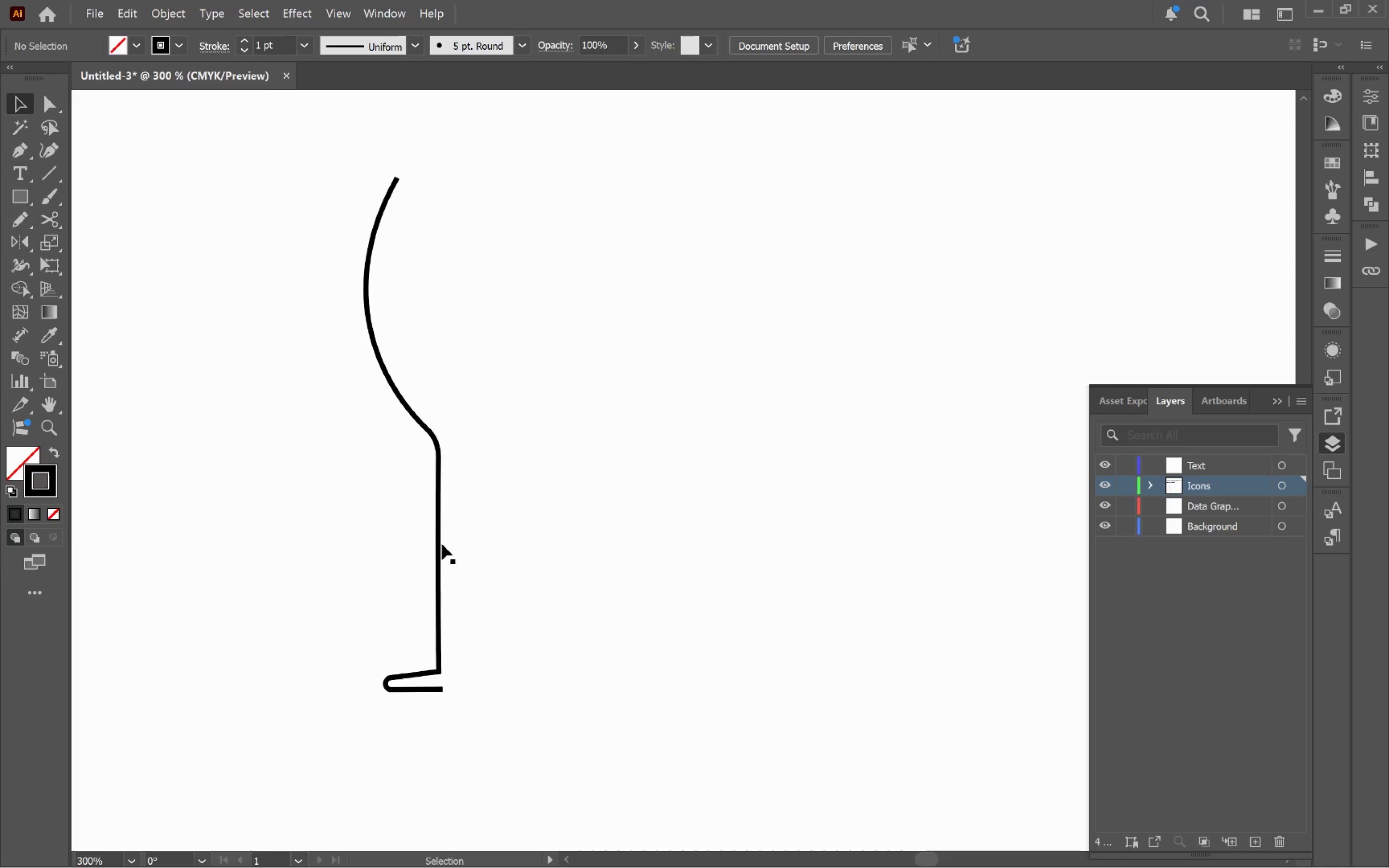 
left_click([440, 542])
 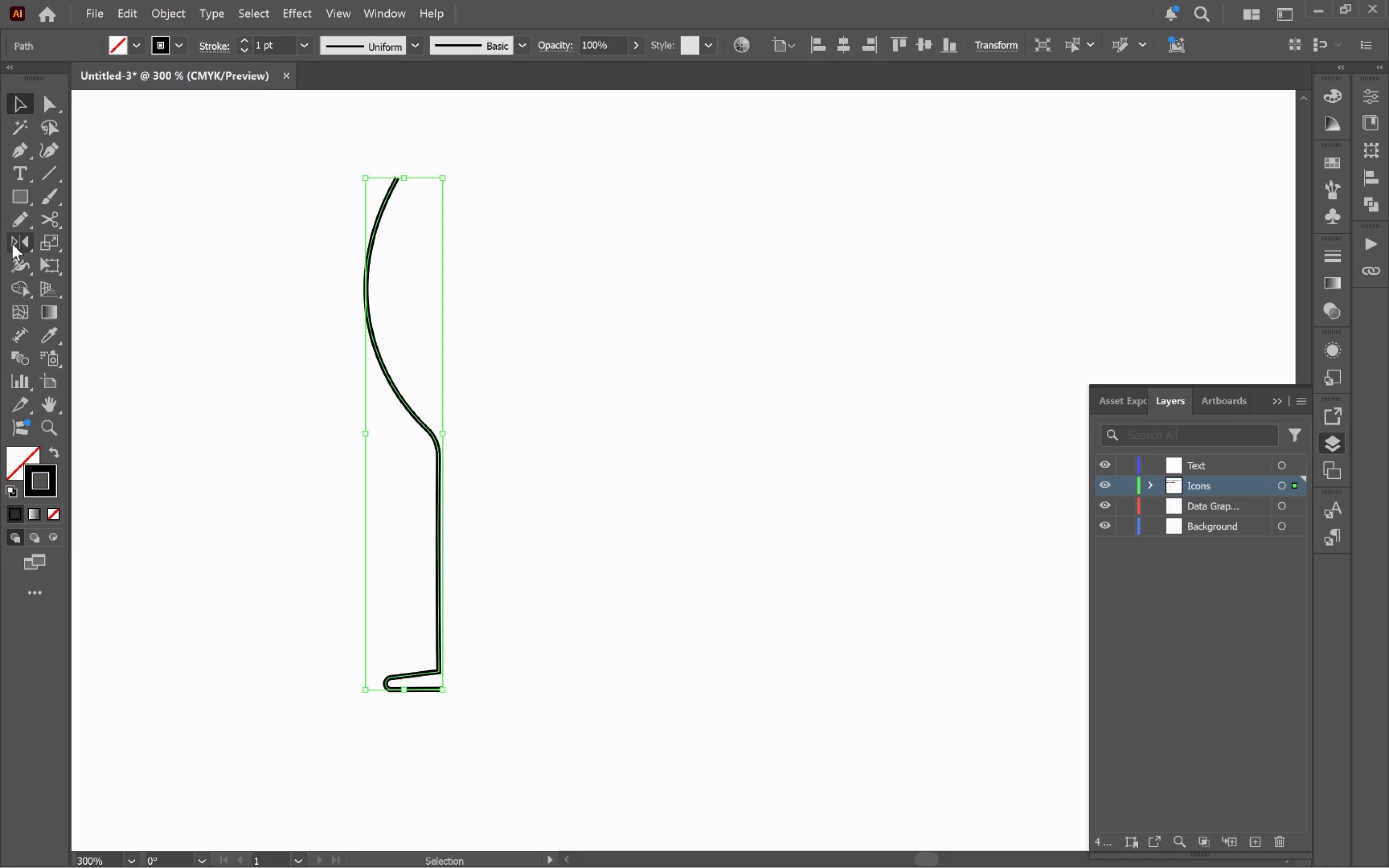 
left_click([12, 240])
 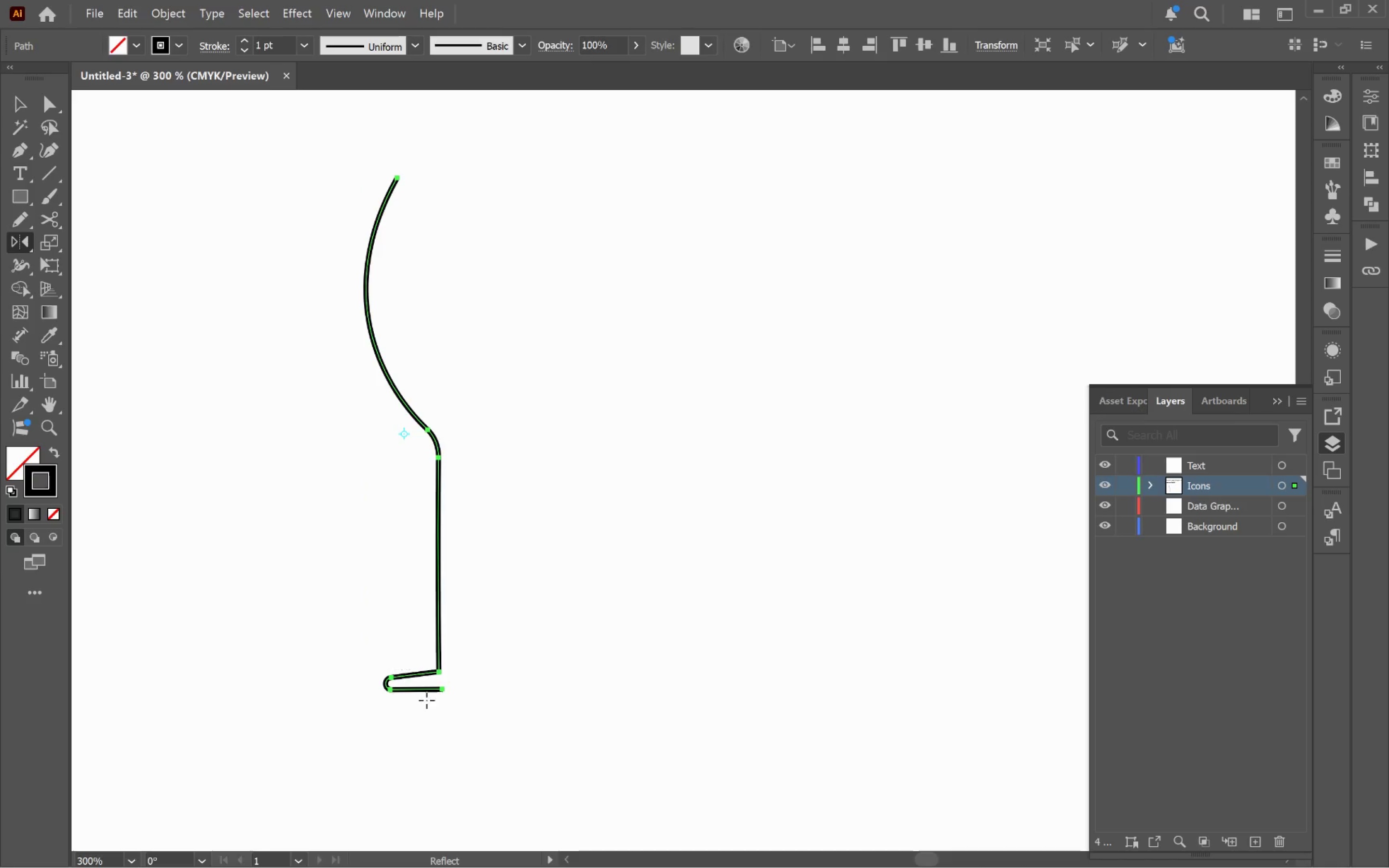 
hold_key(key=AltLeft, duration=0.93)
left_click([440, 690])
 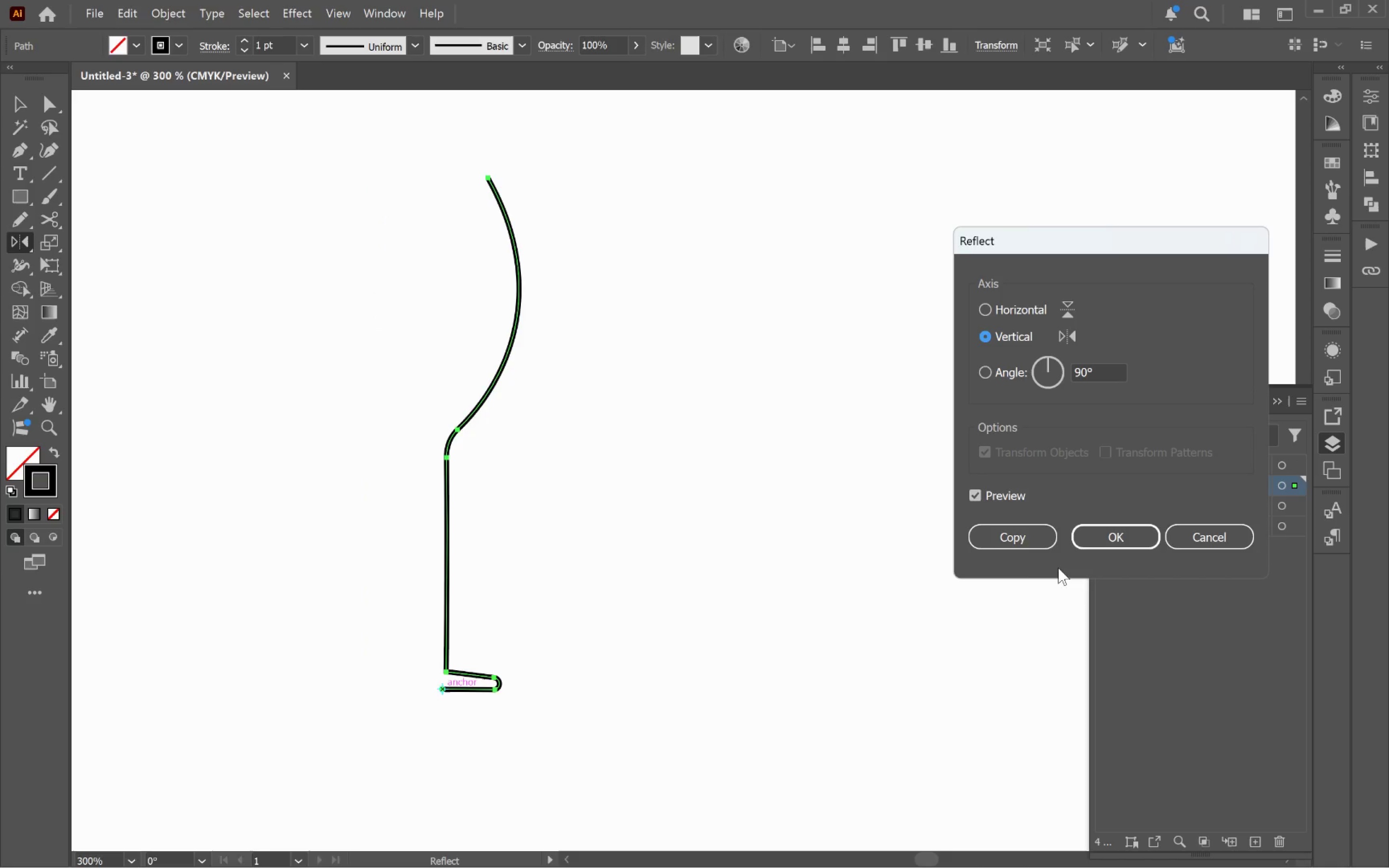 
left_click([1027, 540])
 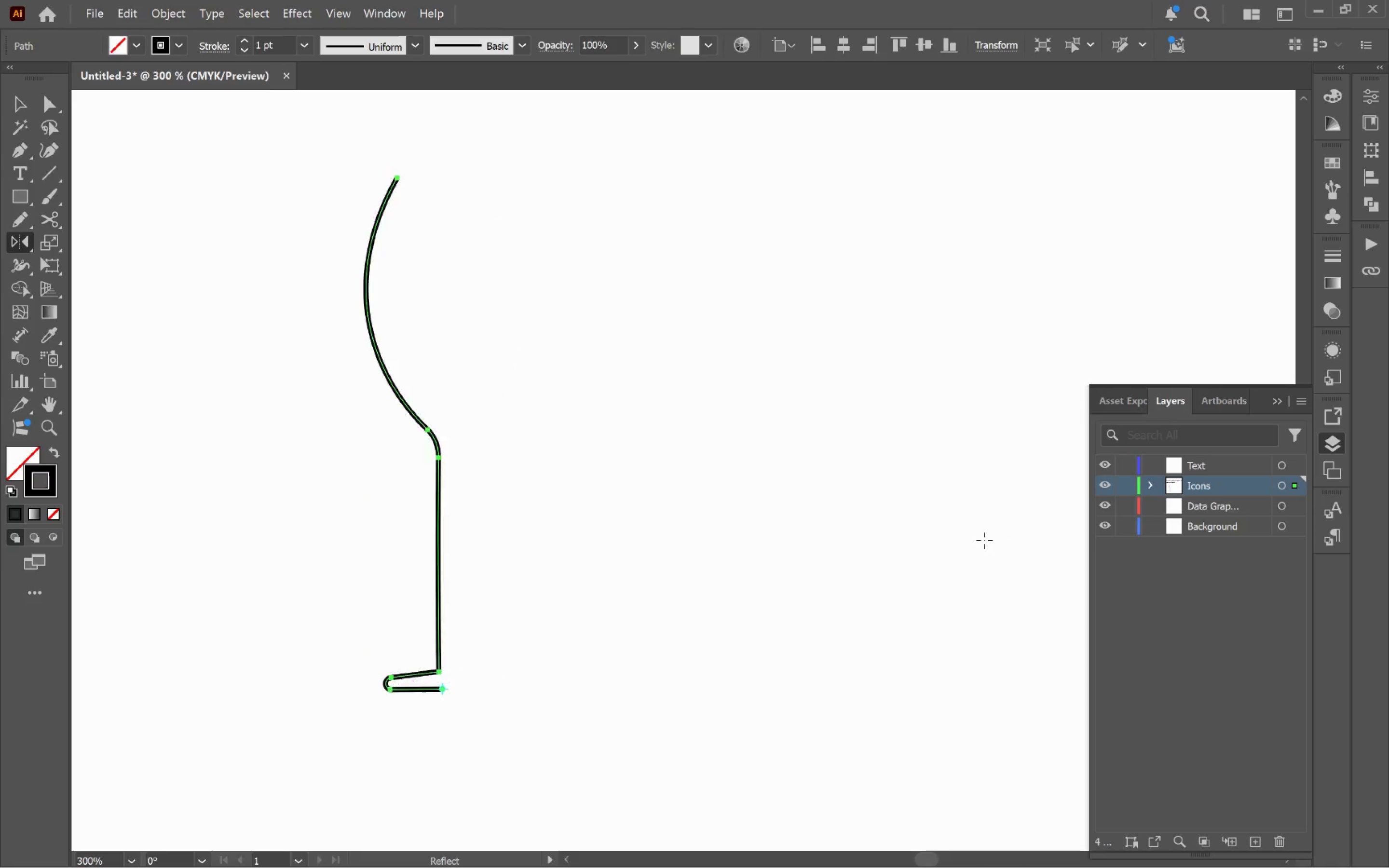 
key(V)
 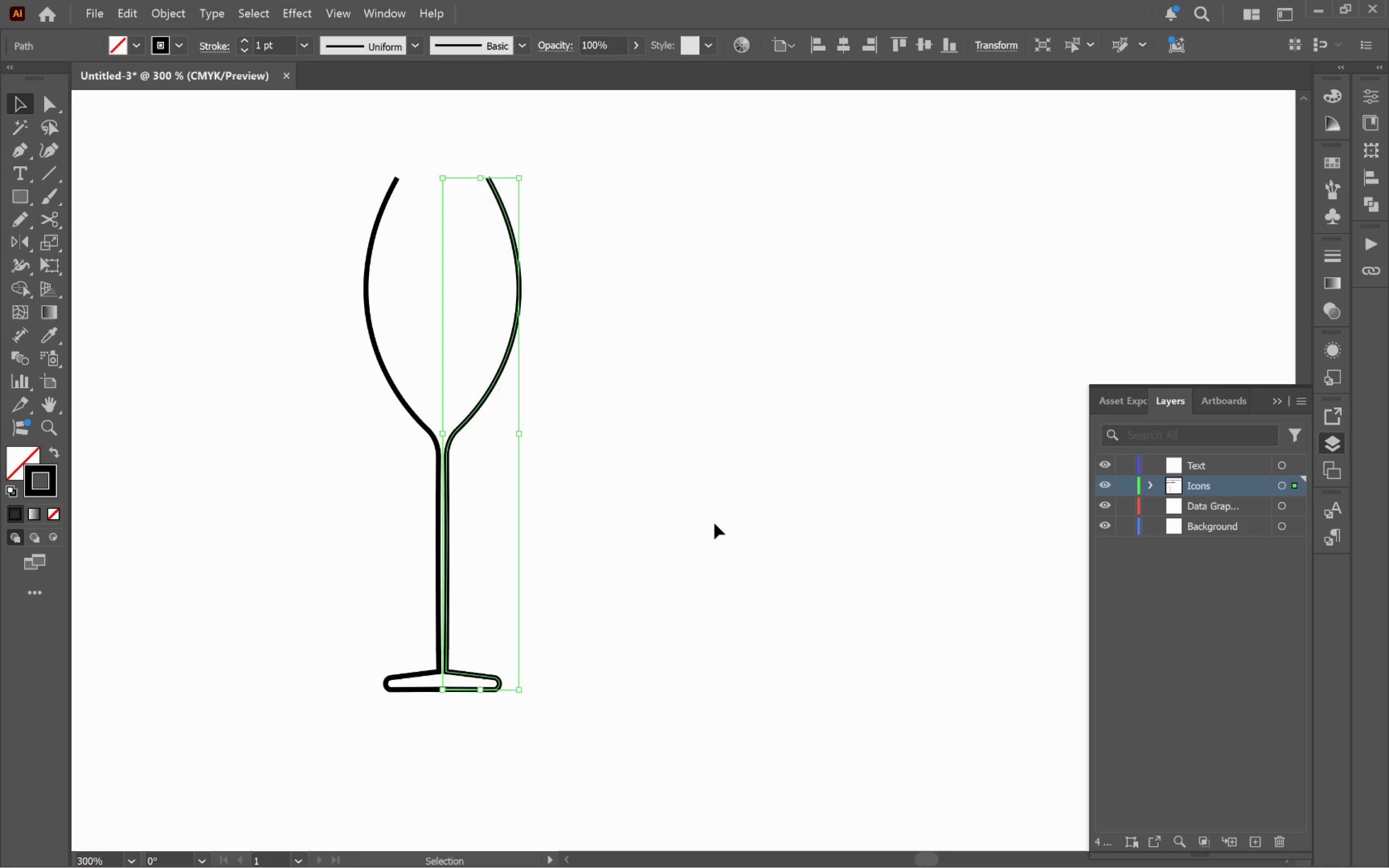 
left_click([706, 521])
 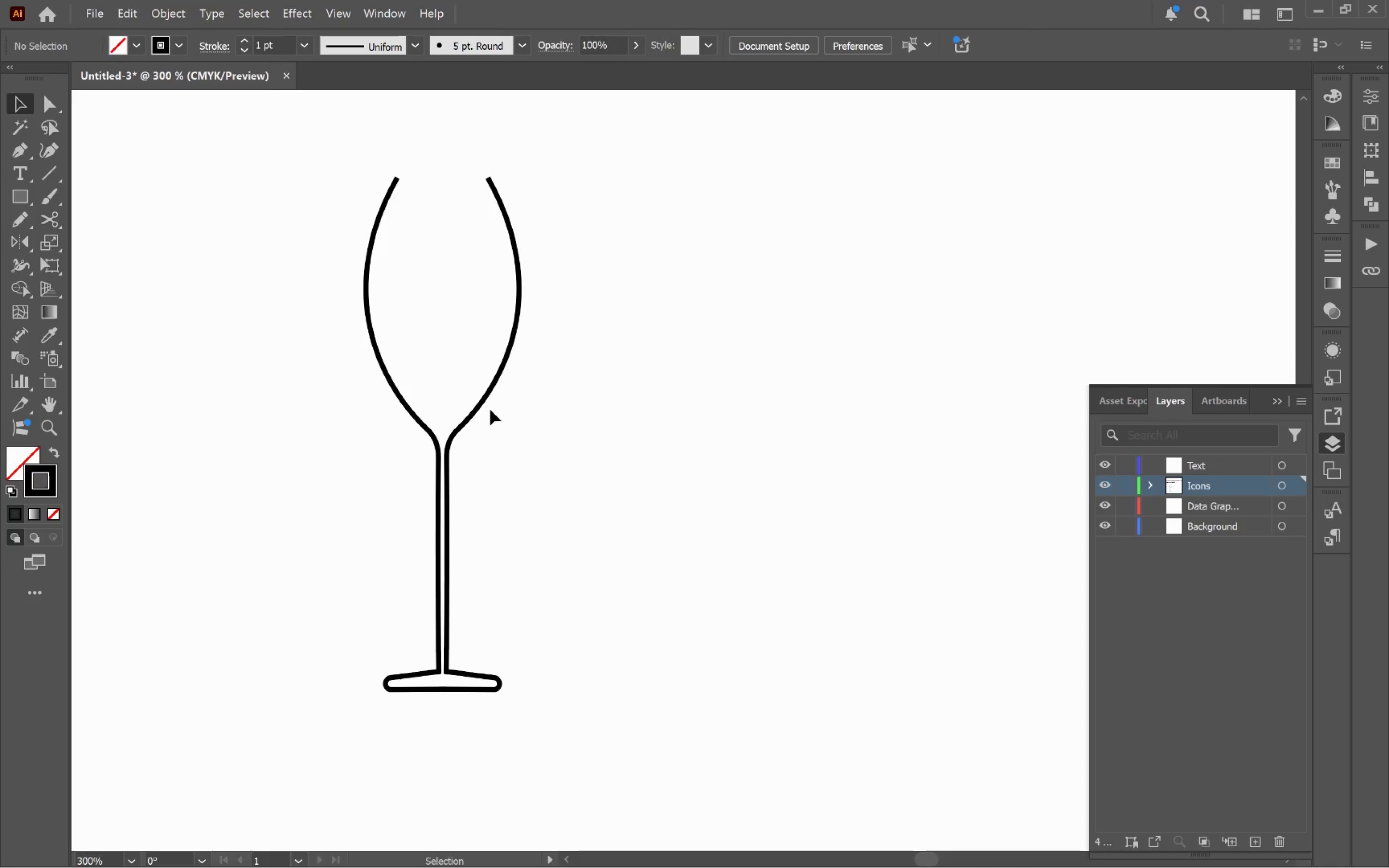 
left_click_drag(start_coordinate=[483, 408], to_coordinate=[498, 410])
 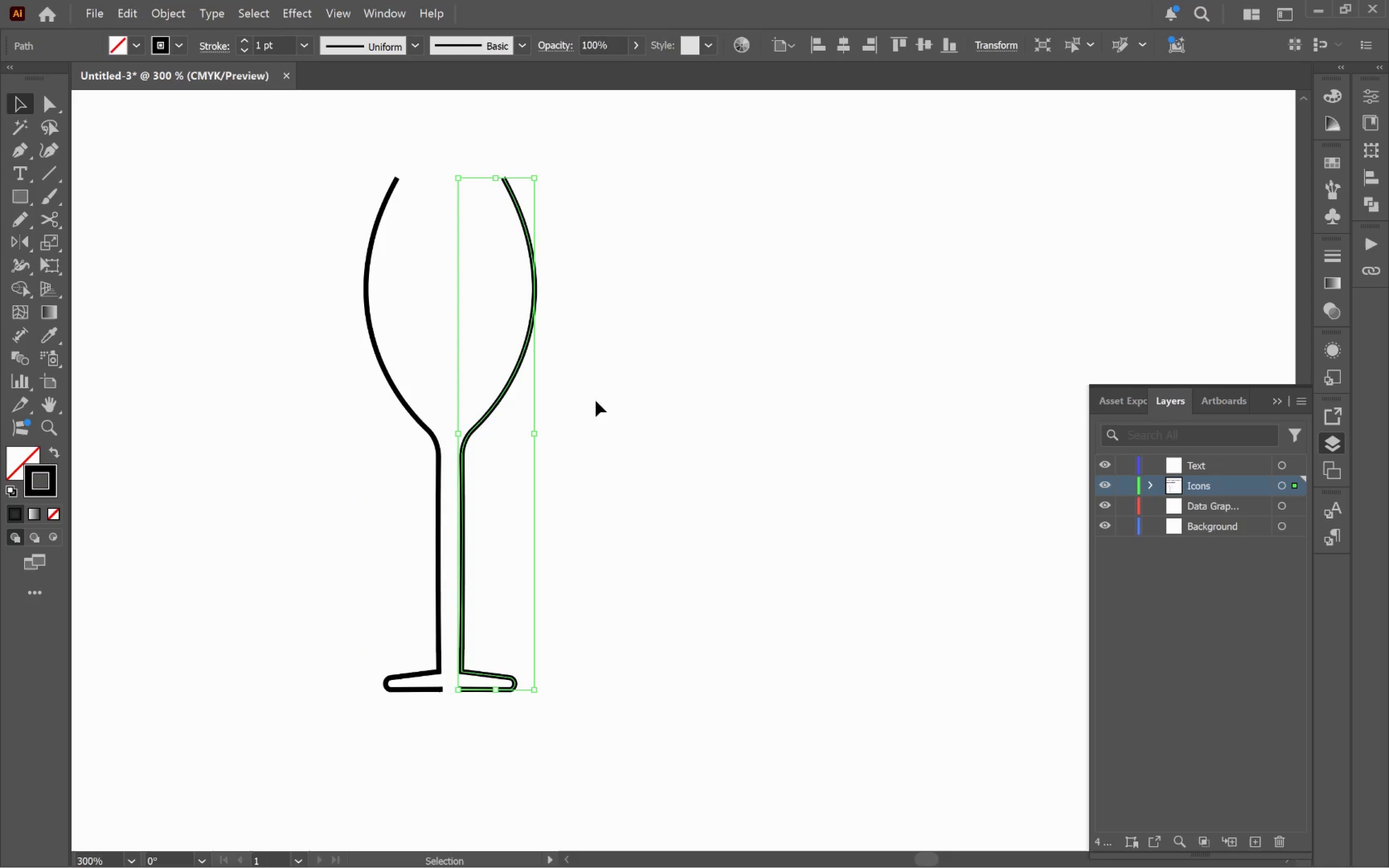 
hold_key(key=ShiftLeft, duration=2.49)
 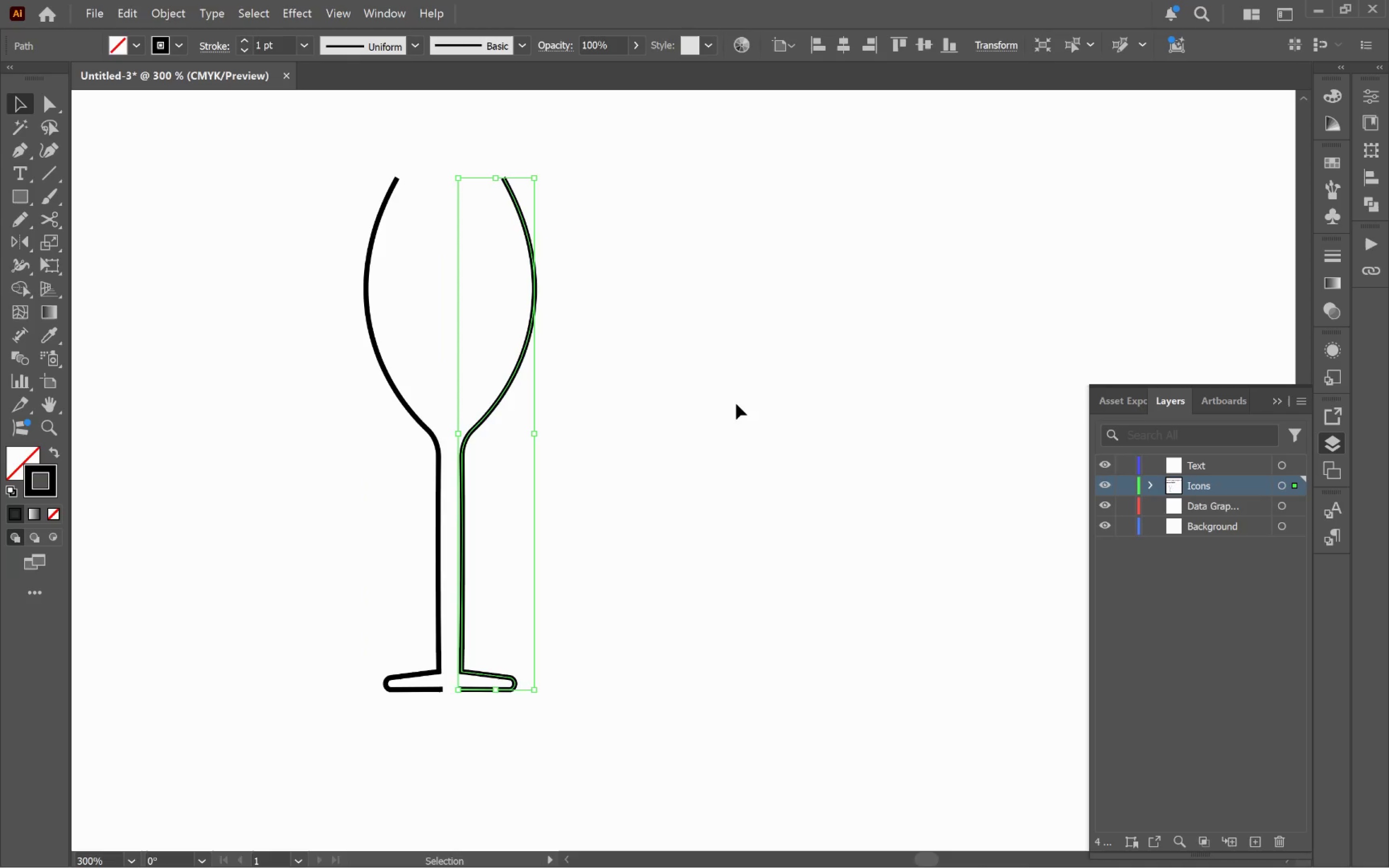 
key(Control+Z)
 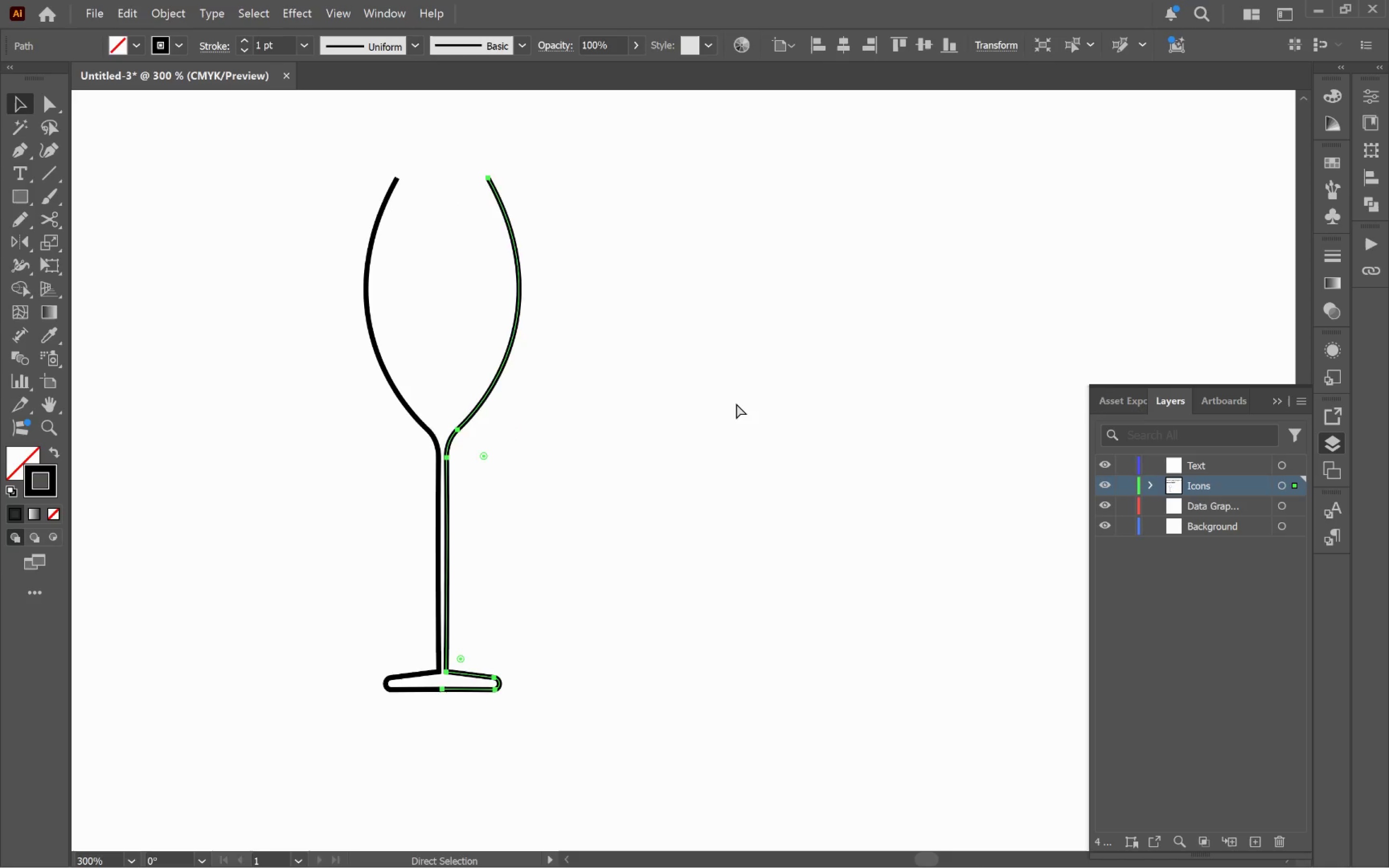 
key(Control+Z)
 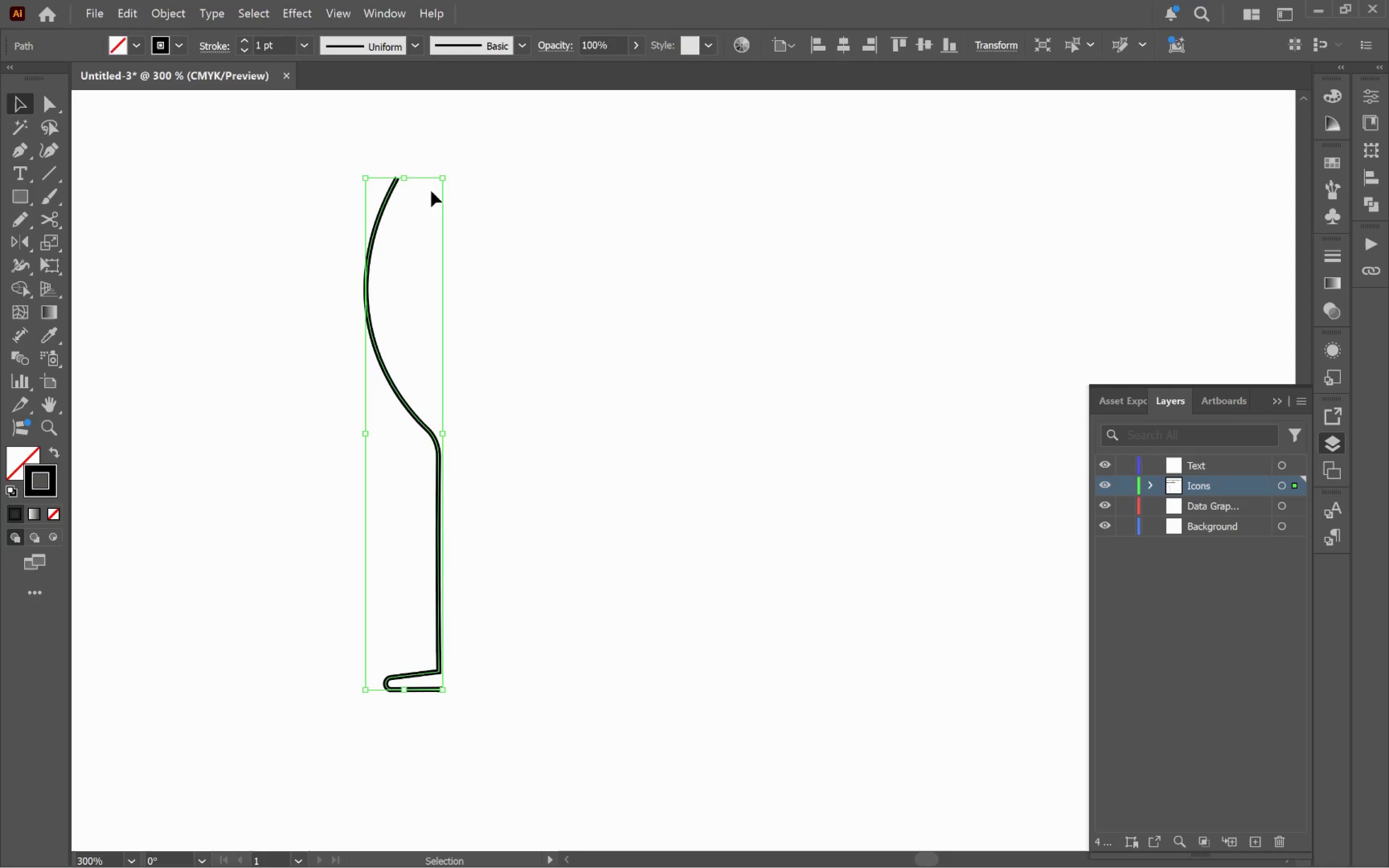 
key(A)
 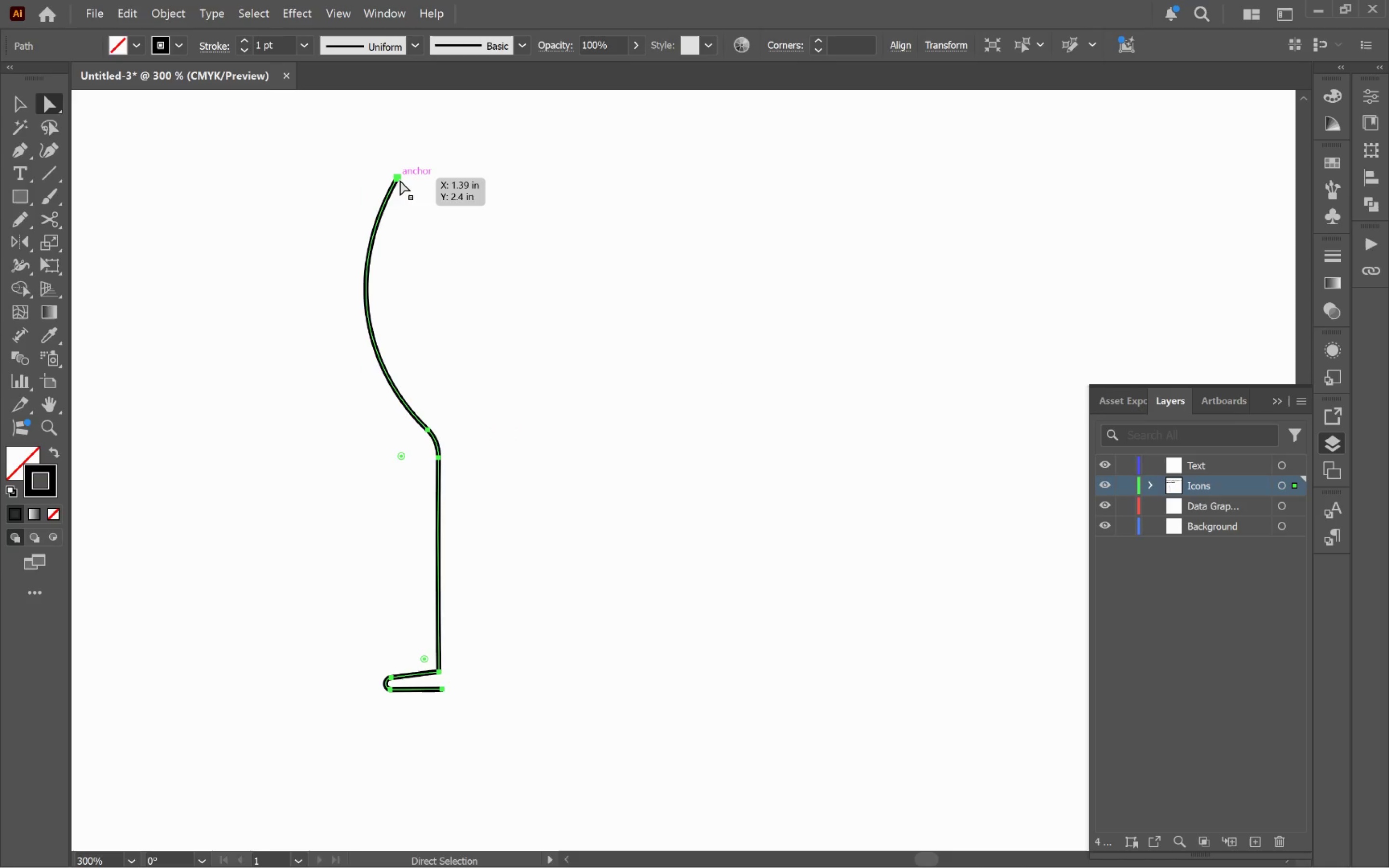 
left_click([400, 180])
 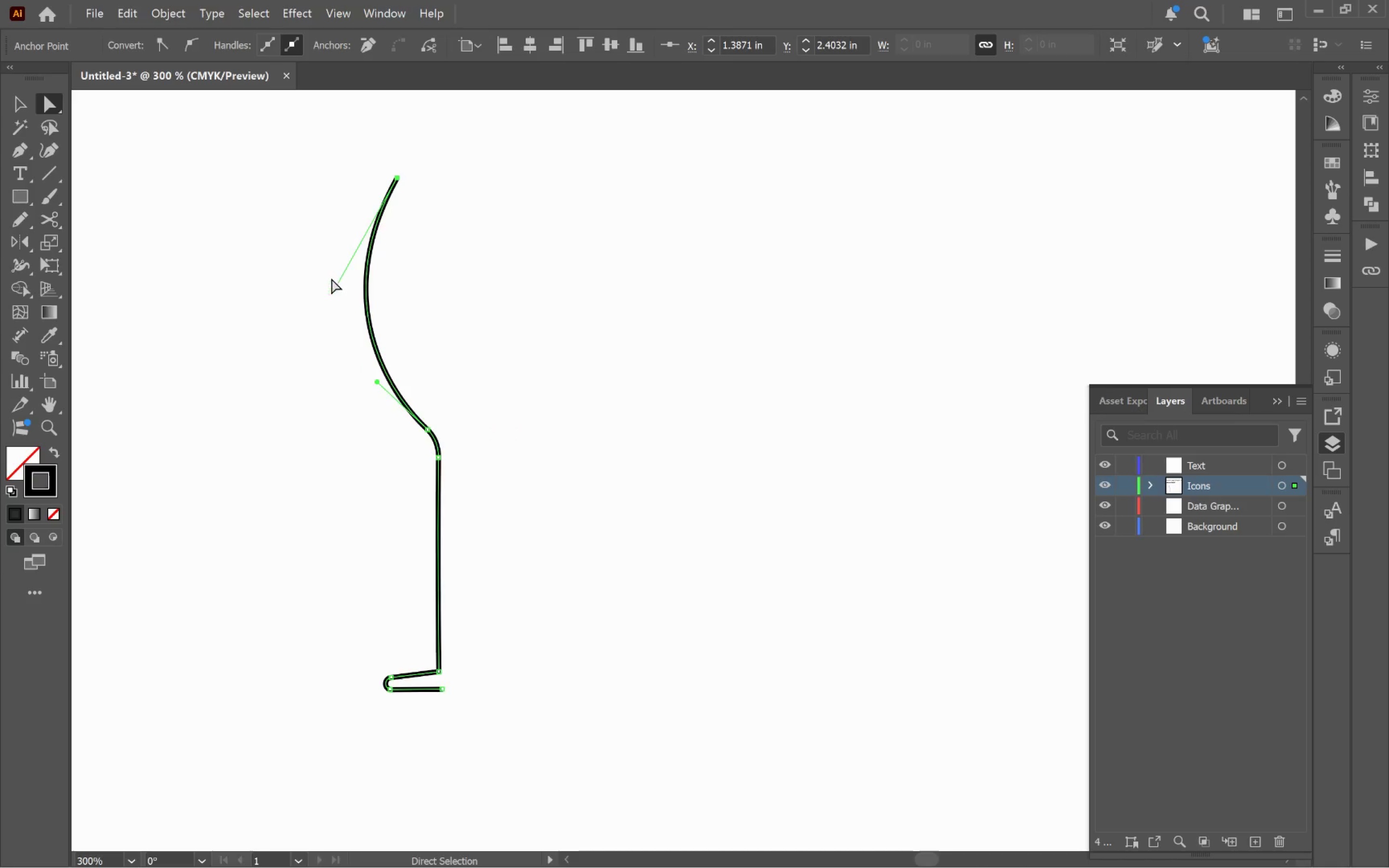 
left_click_drag(start_coordinate=[333, 289], to_coordinate=[347, 292])
 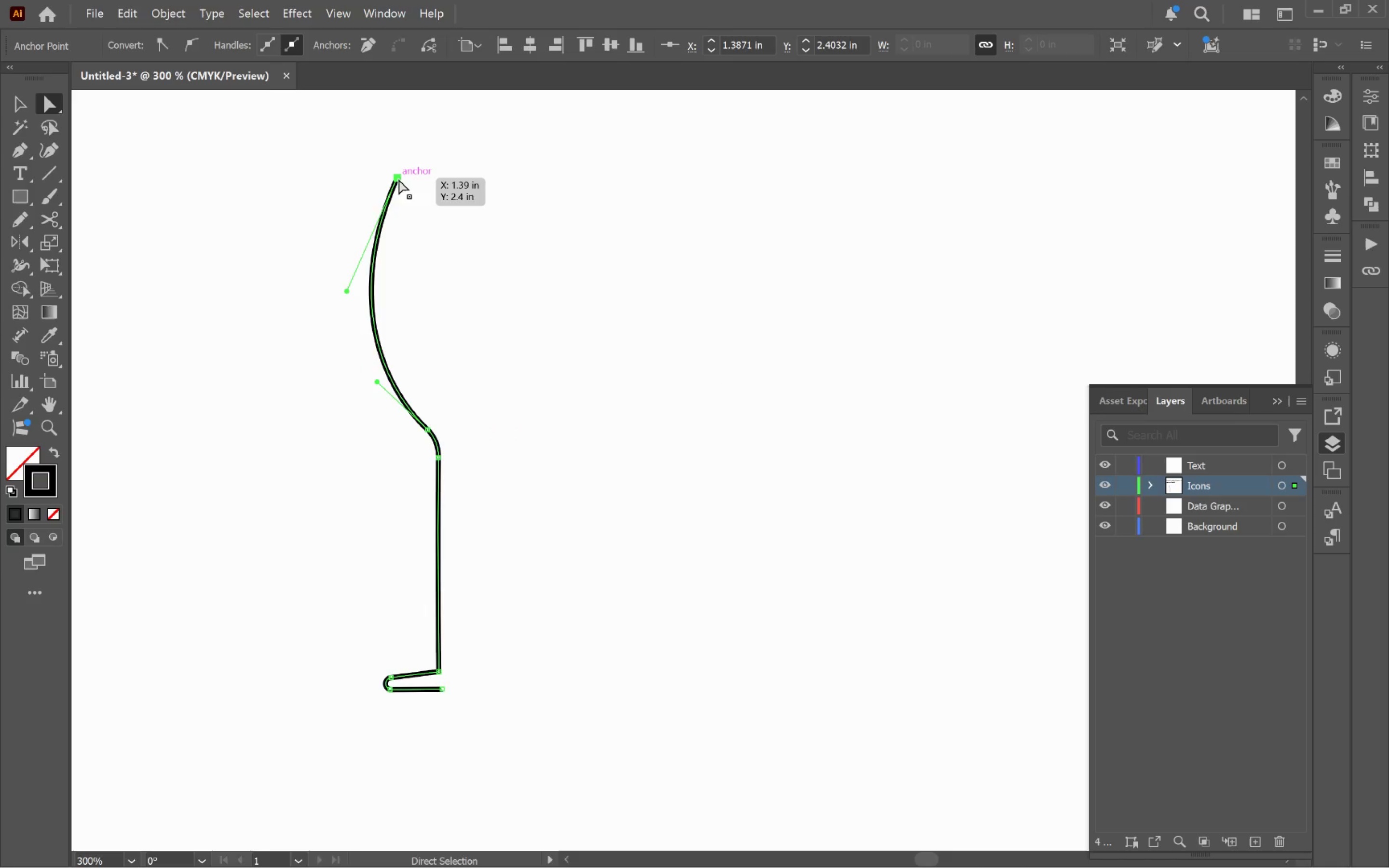 
left_click_drag(start_coordinate=[396, 178], to_coordinate=[360, 176])
 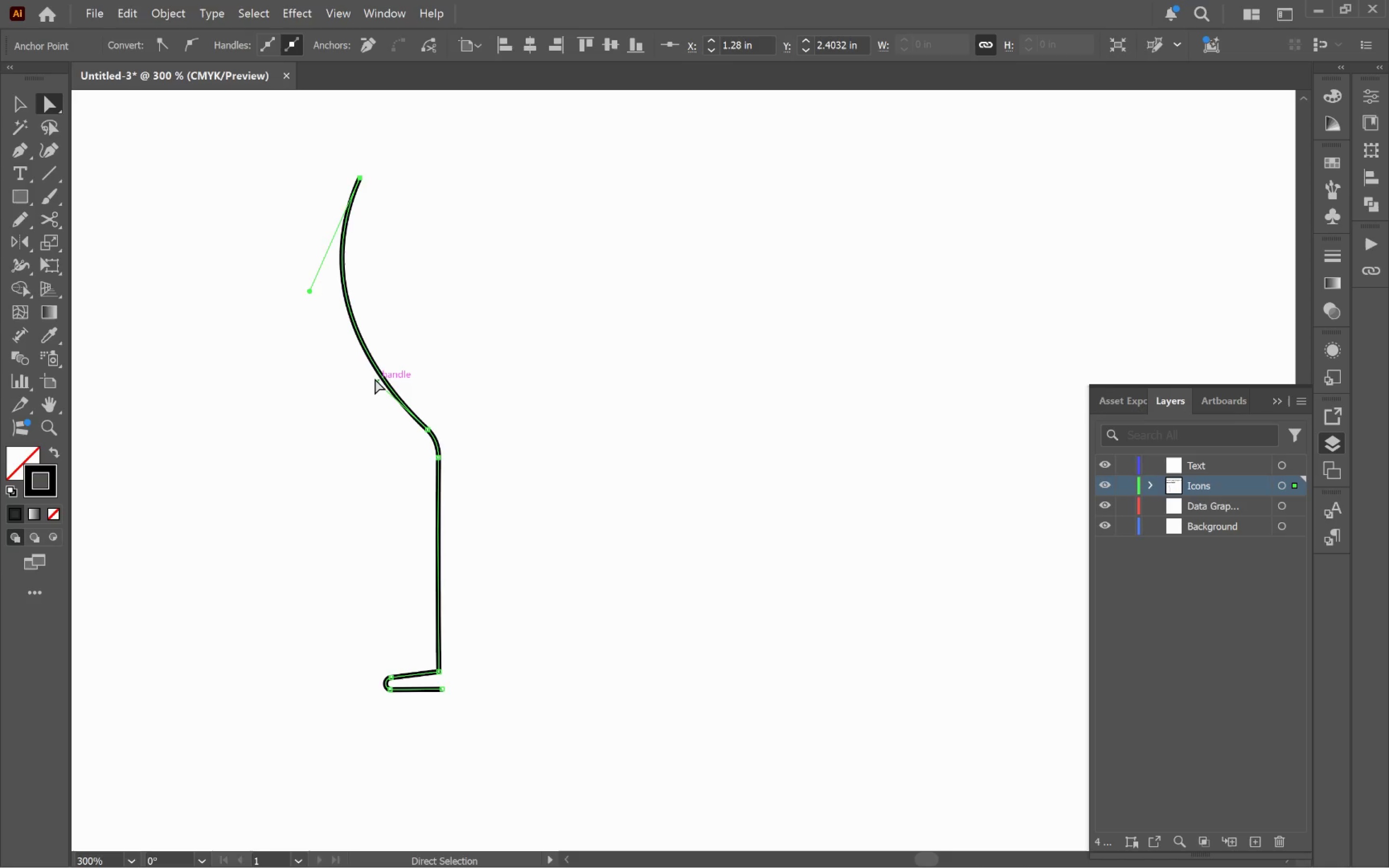 
left_click_drag(start_coordinate=[376, 381], to_coordinate=[348, 379])
 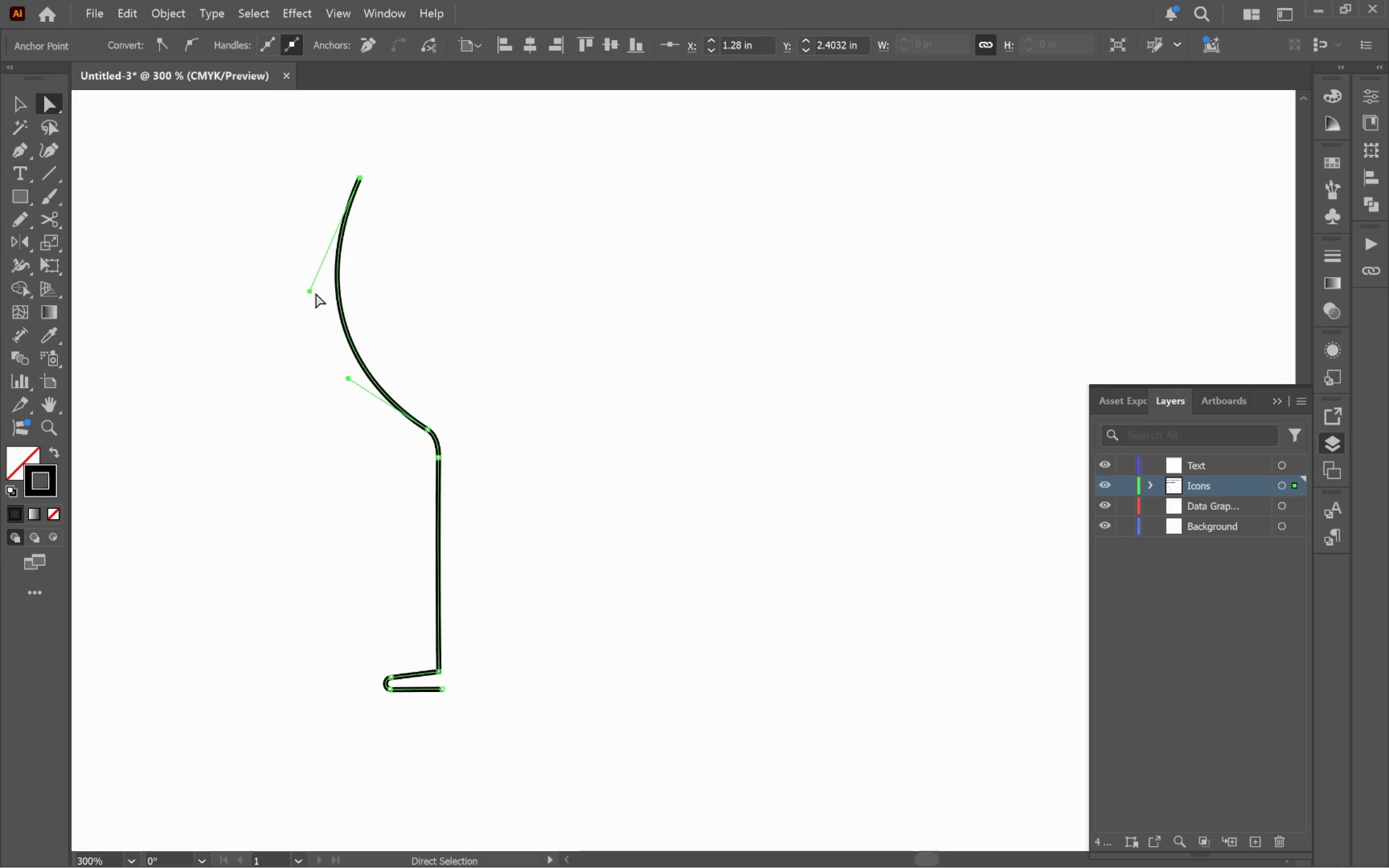 
left_click_drag(start_coordinate=[312, 291], to_coordinate=[317, 291])
 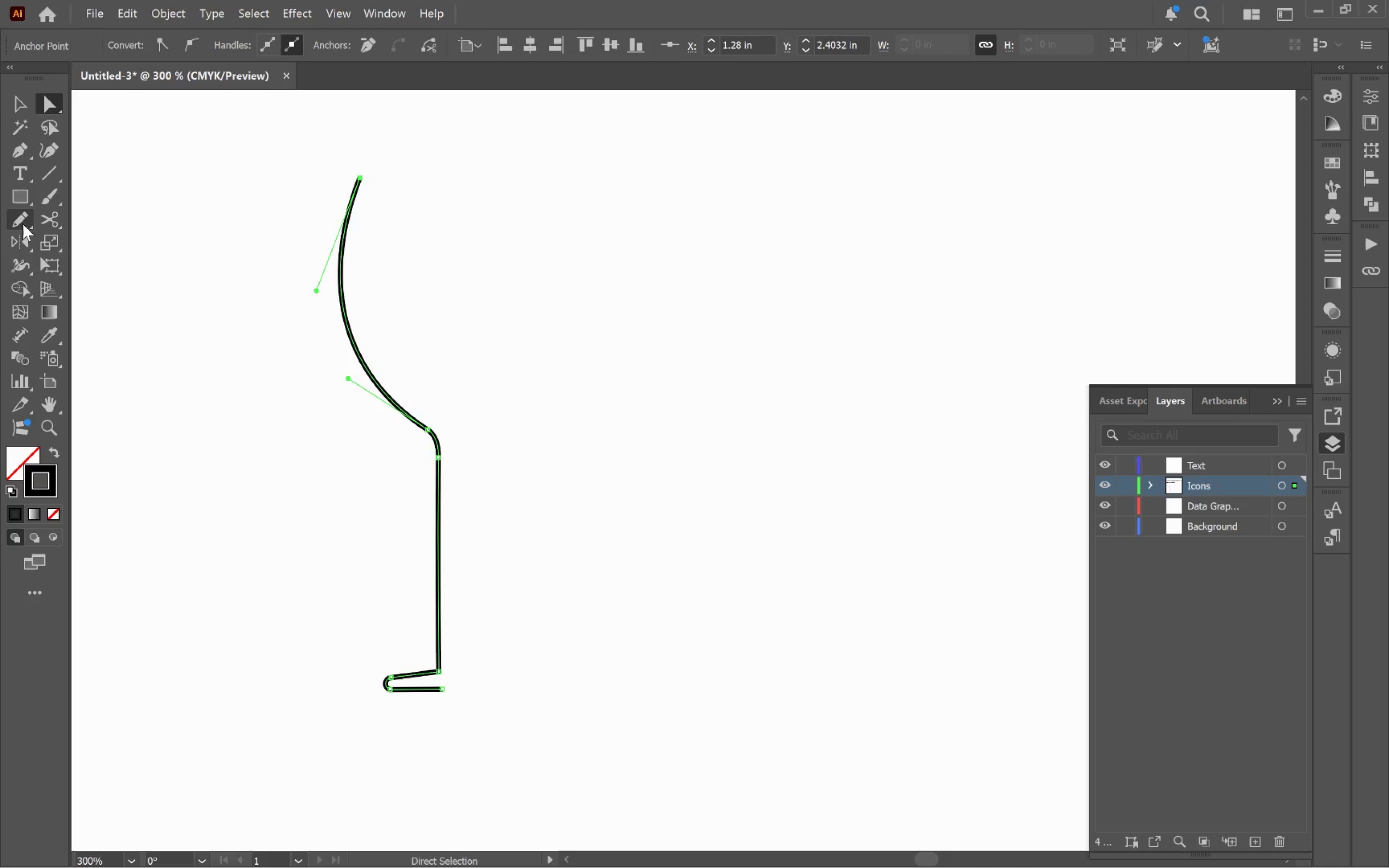 
left_click([23, 240])
 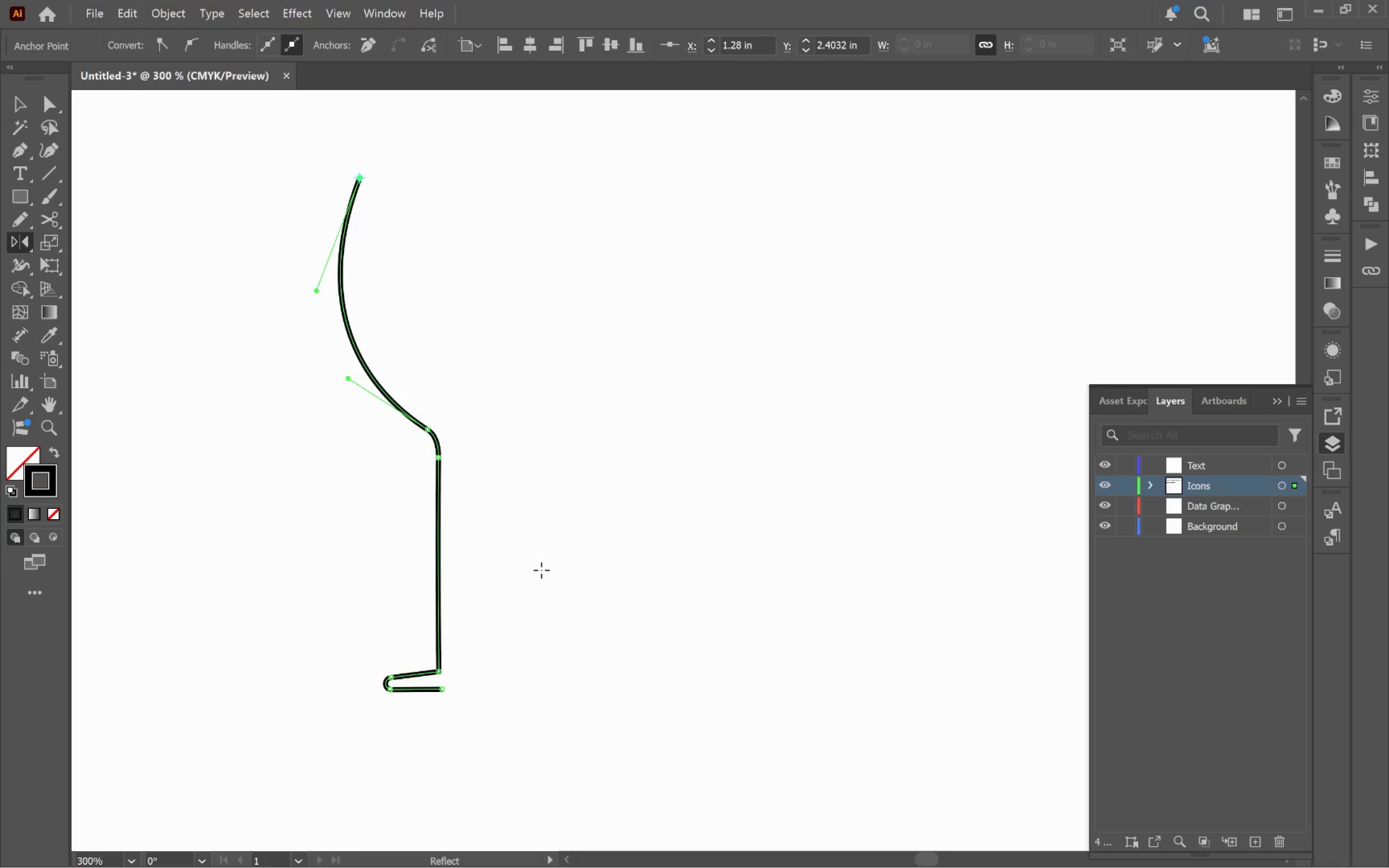 
hold_key(key=AltLeft, duration=1.21)
left_click([441, 695])
 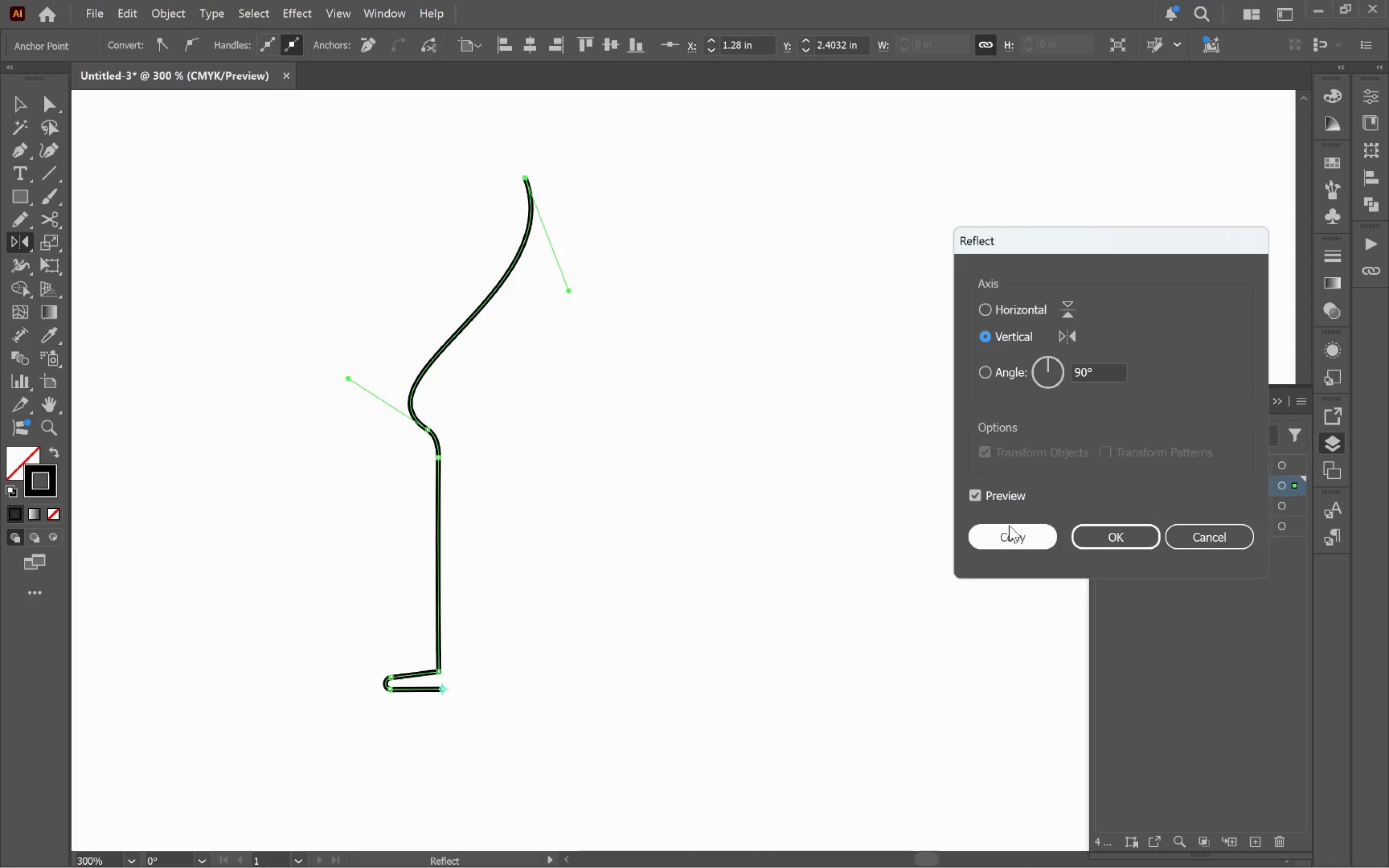 
left_click([1011, 535])
 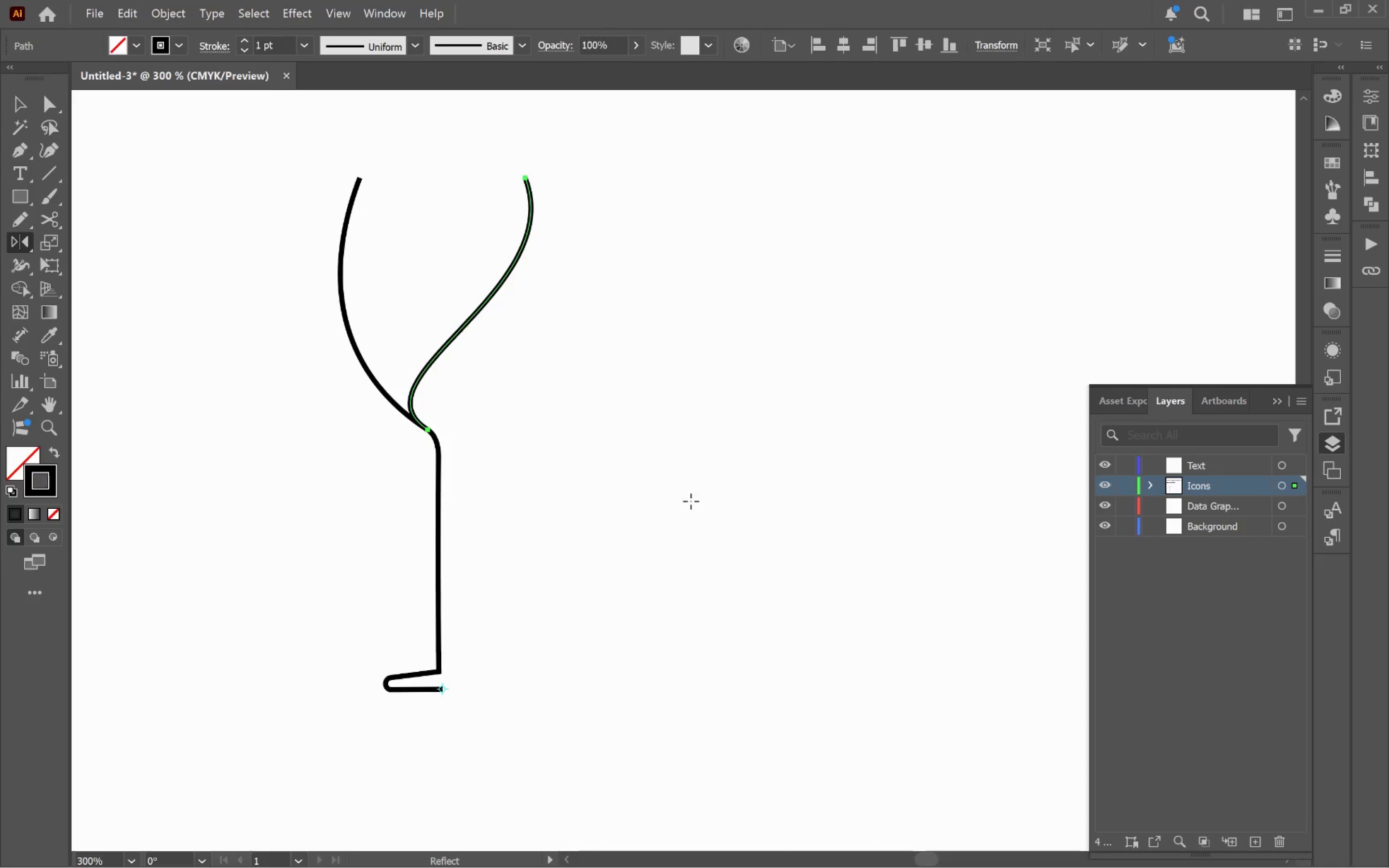 
key(Control+Z)
 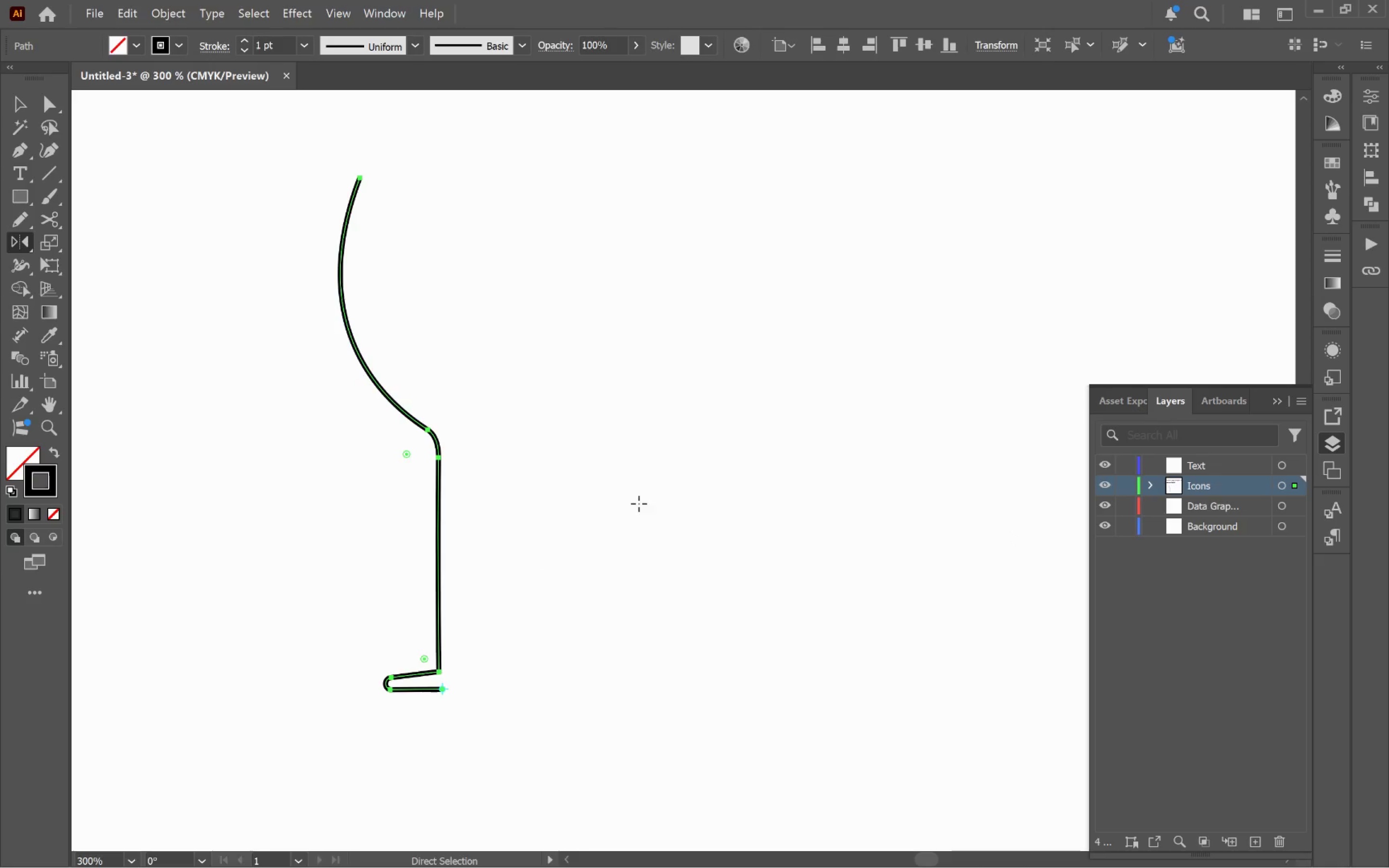 
hold_key(key=ControlLeft, duration=0.5)
left_click([573, 508])
 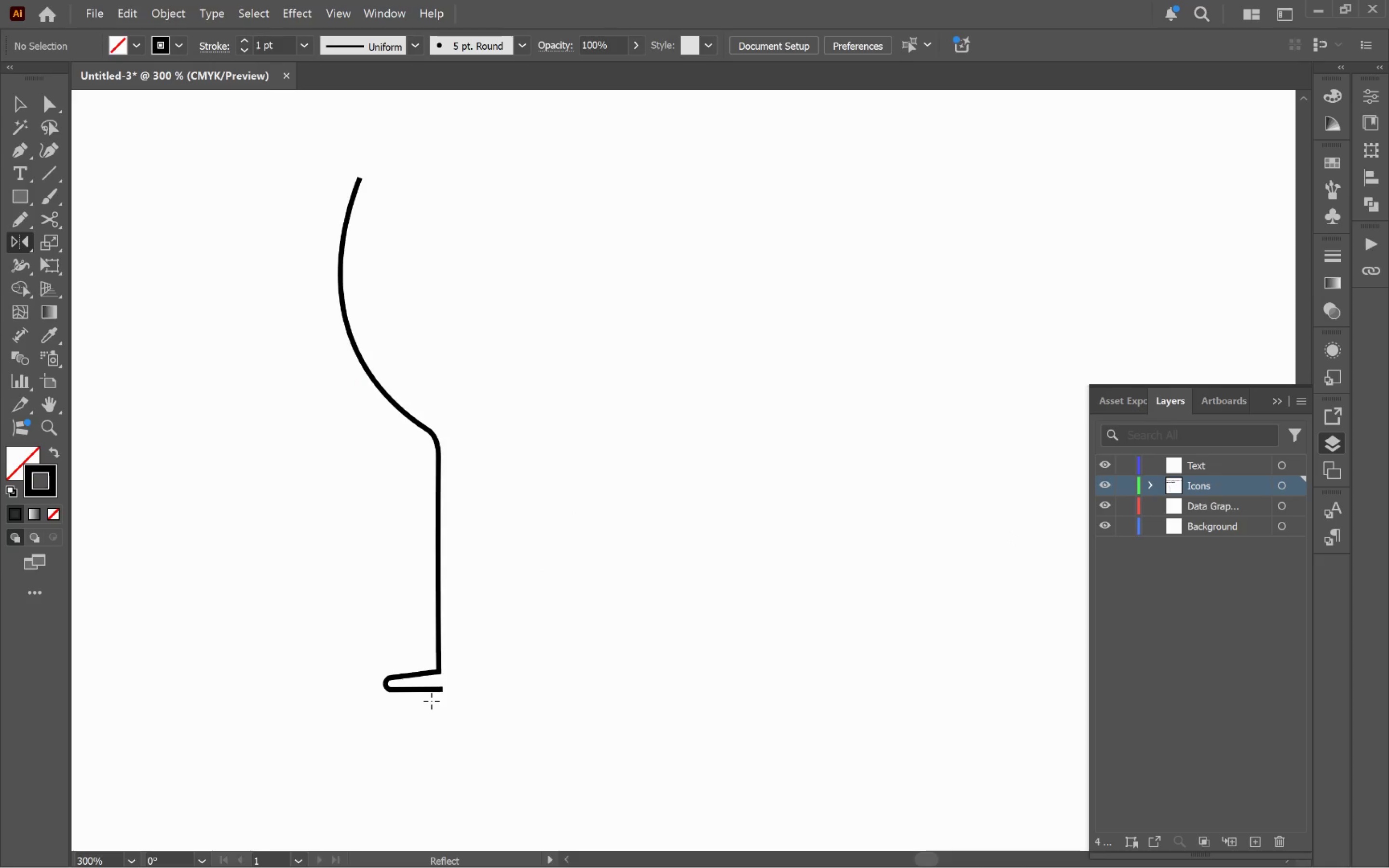 
type(va)
 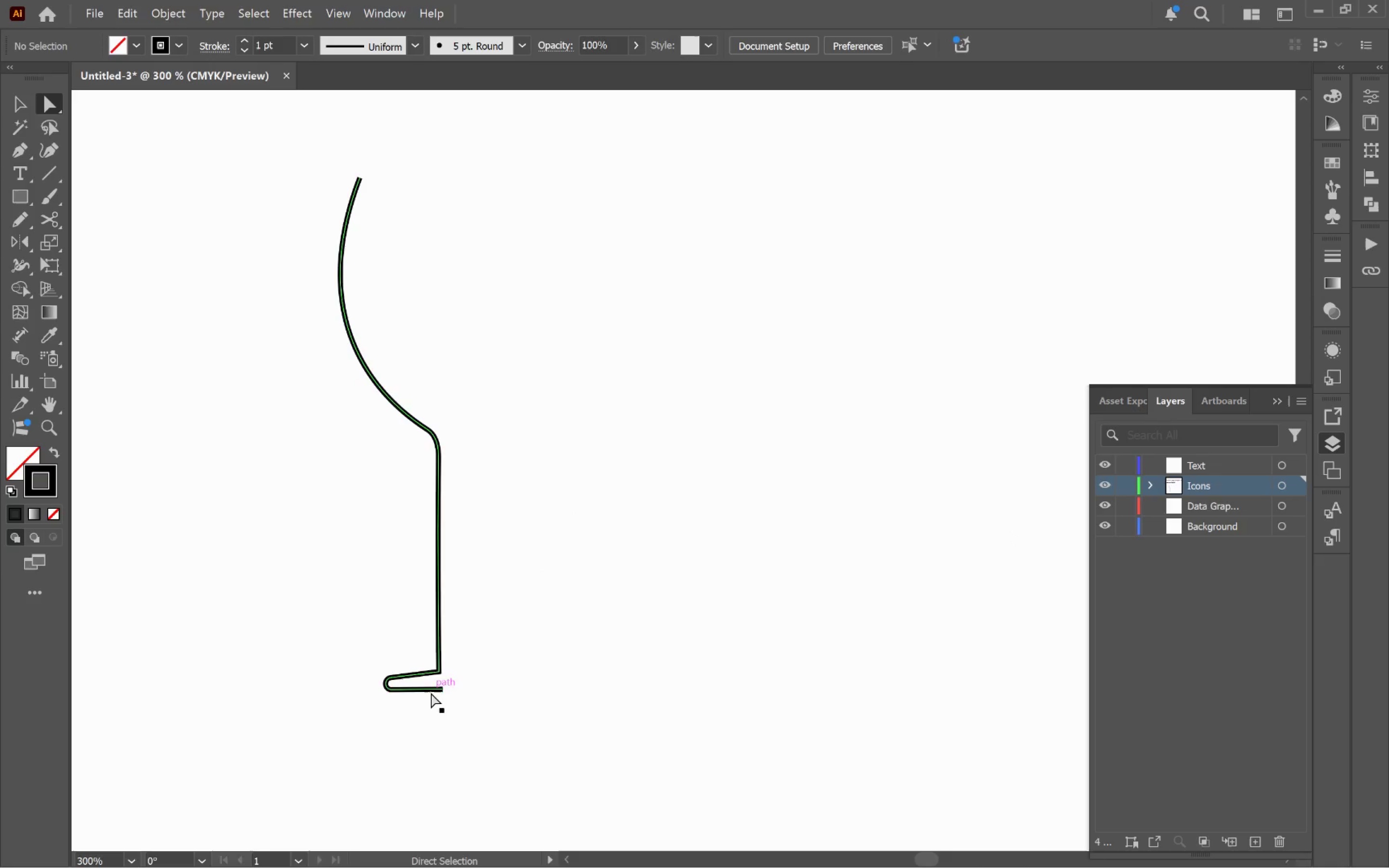 
left_click([430, 691])
 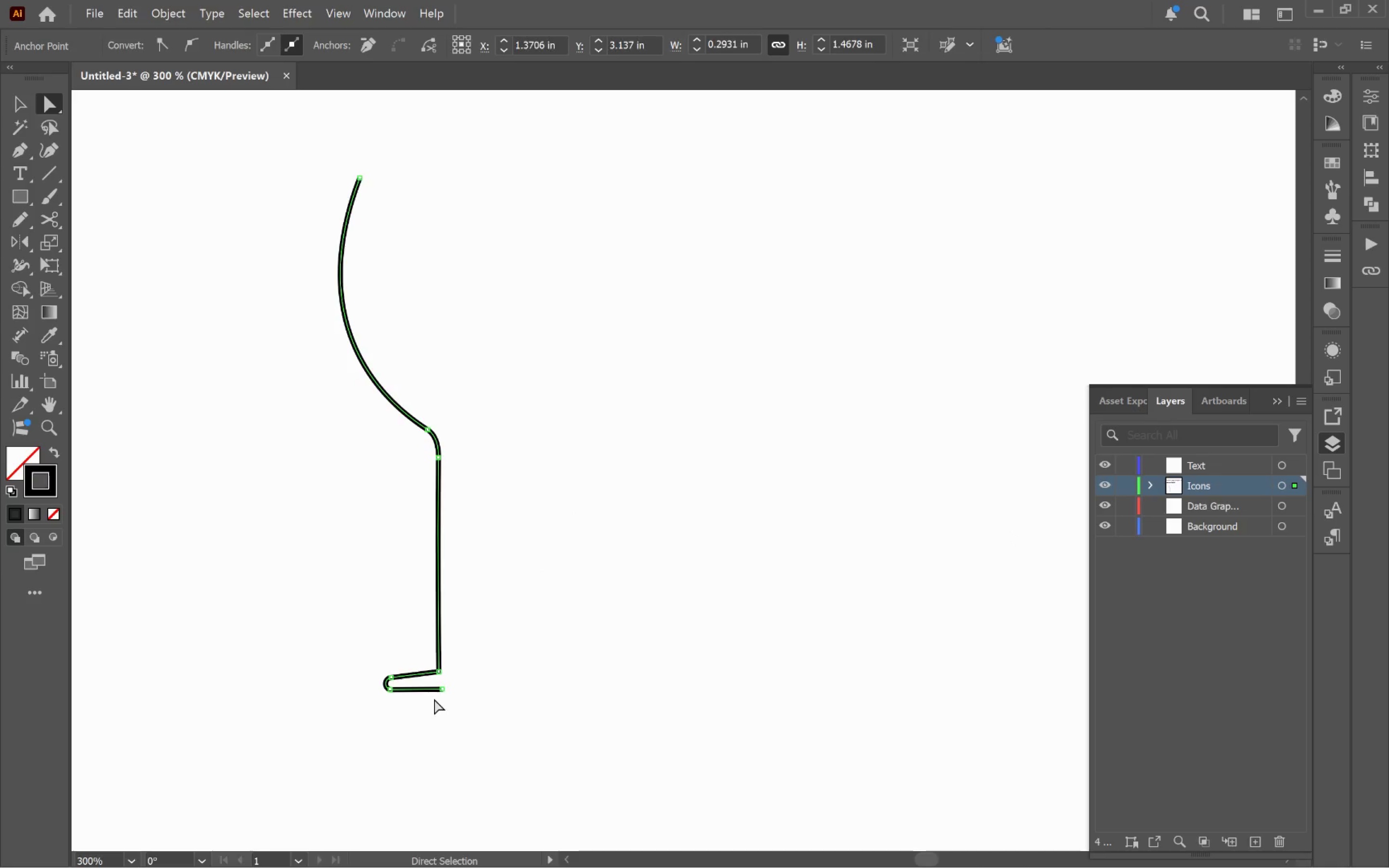 
hold_key(key=AltLeft, duration=2.01)
scroll: coordinate [436, 697], scroll_direction: up, amount: 6.0
 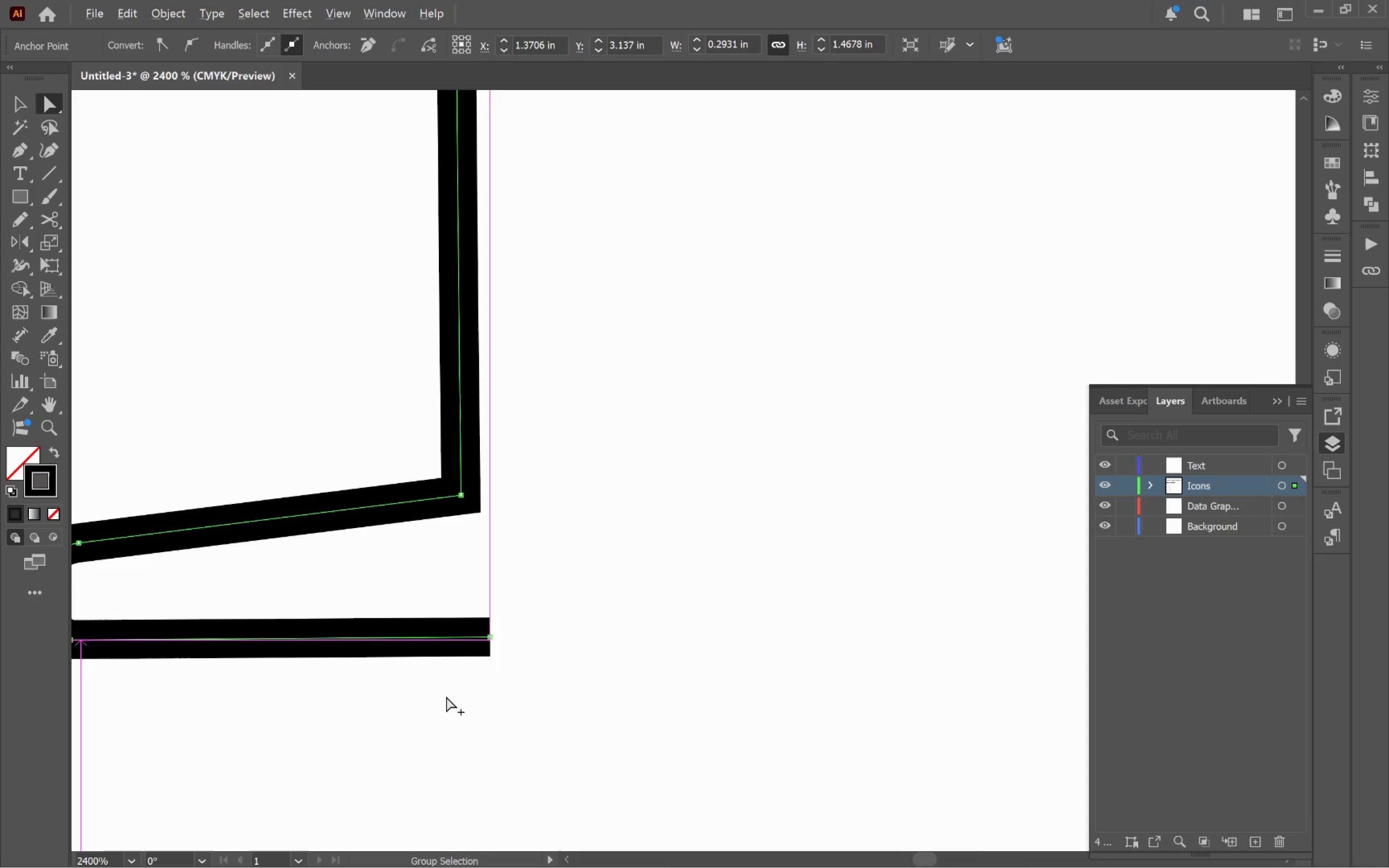 
scroll: coordinate [450, 695], scroll_direction: down, amount: 7.0
 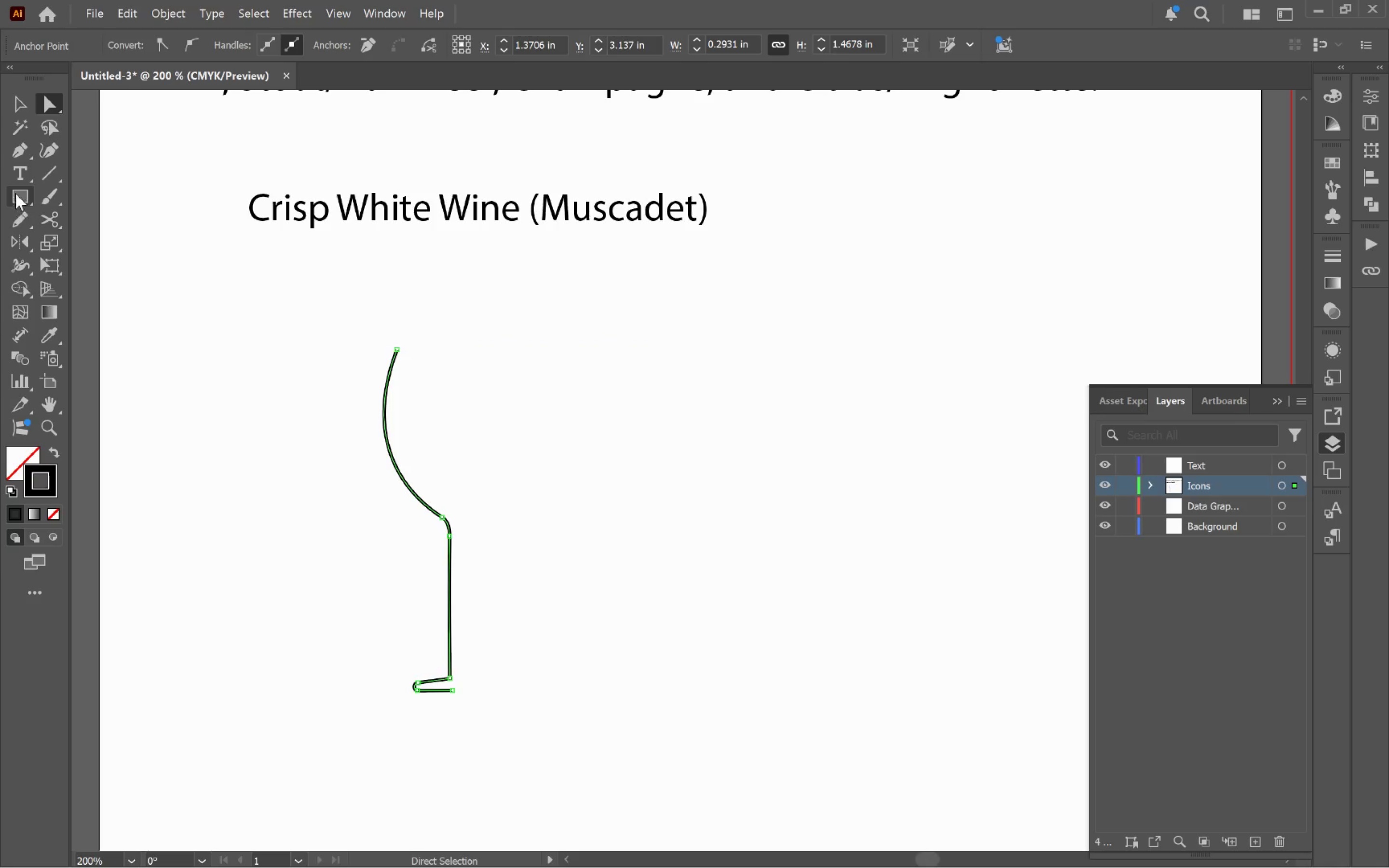 
left_click([22, 235])
 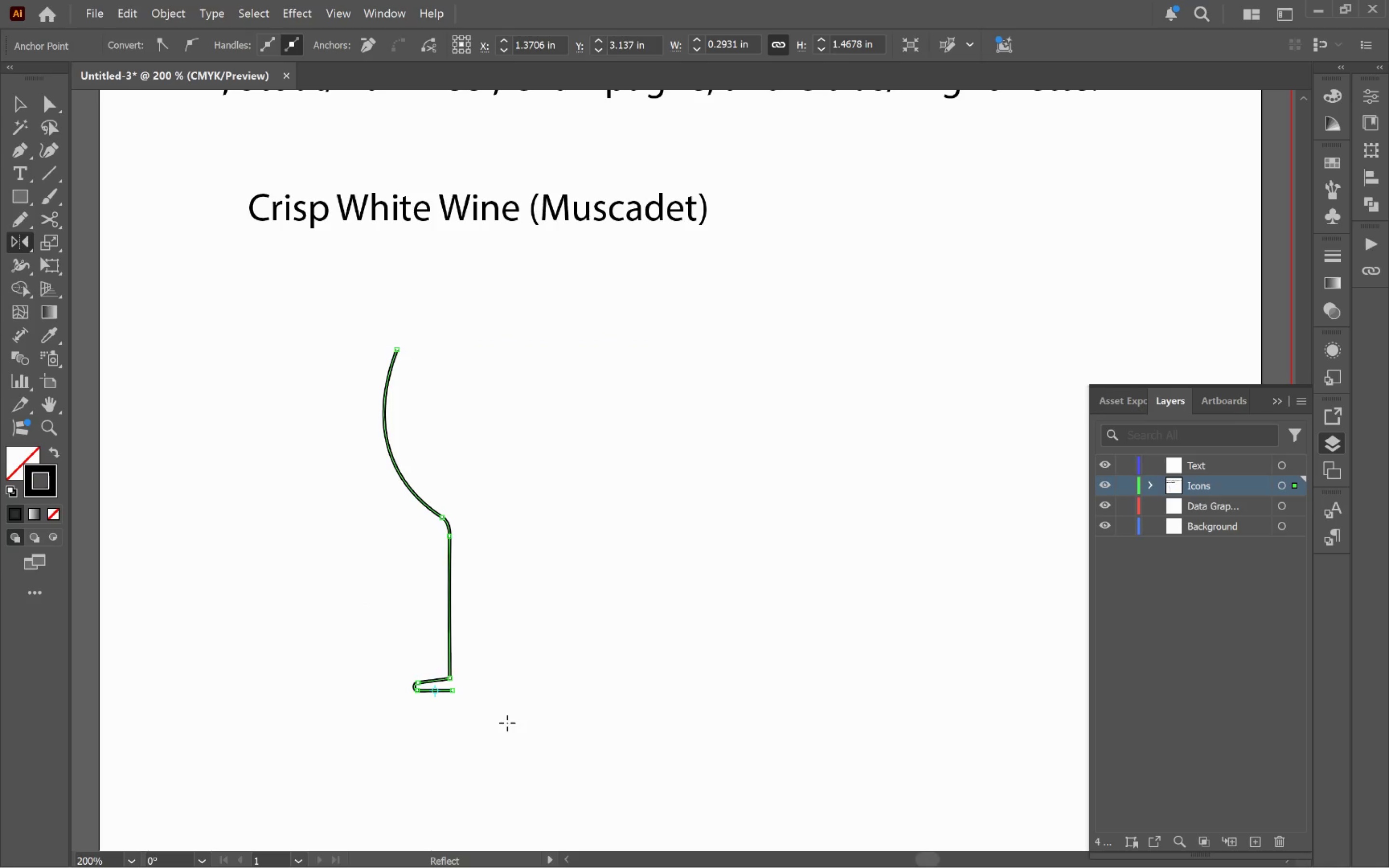 
hold_key(key=AltLeft, duration=0.99)
 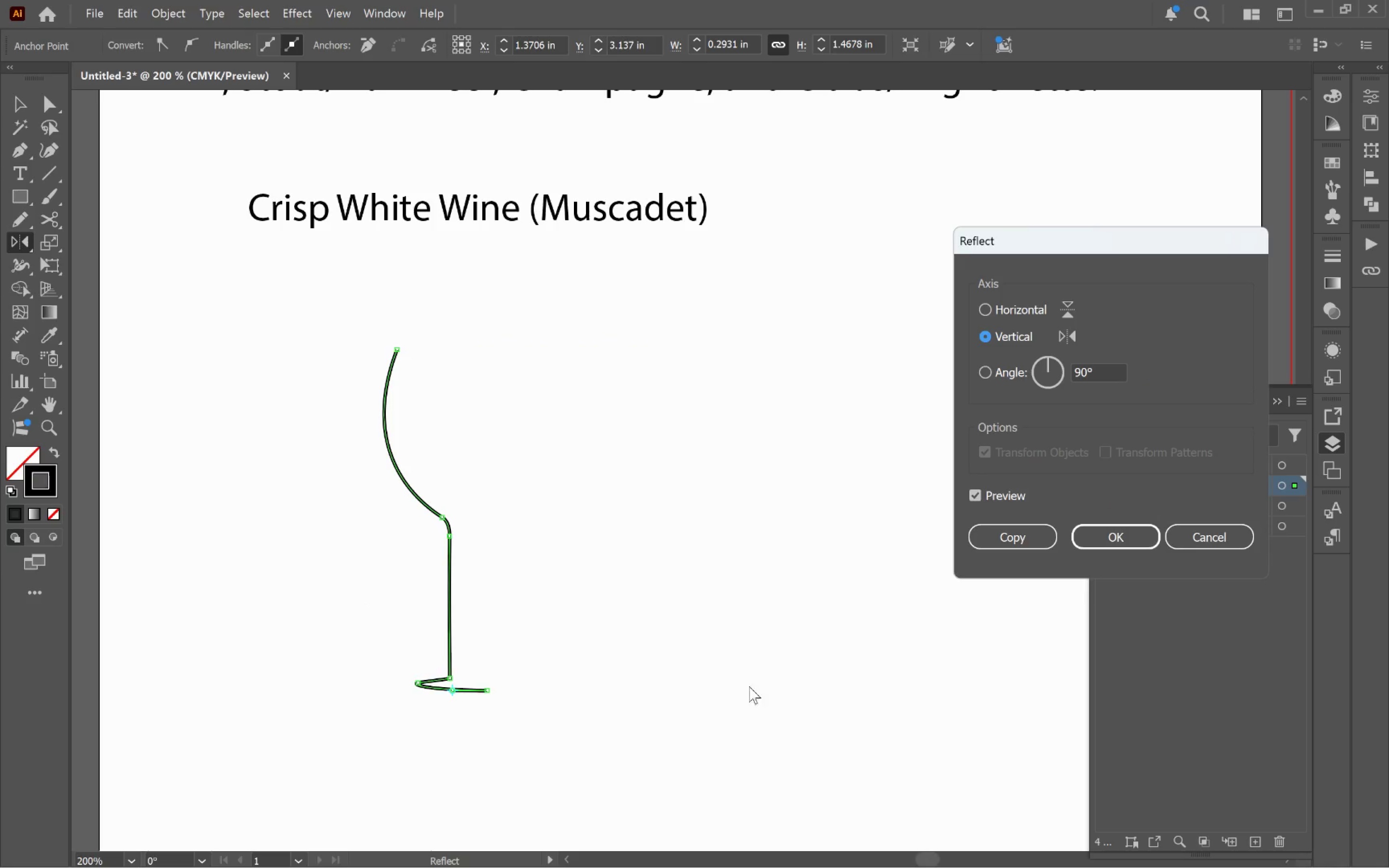 
key(Control+Z)
 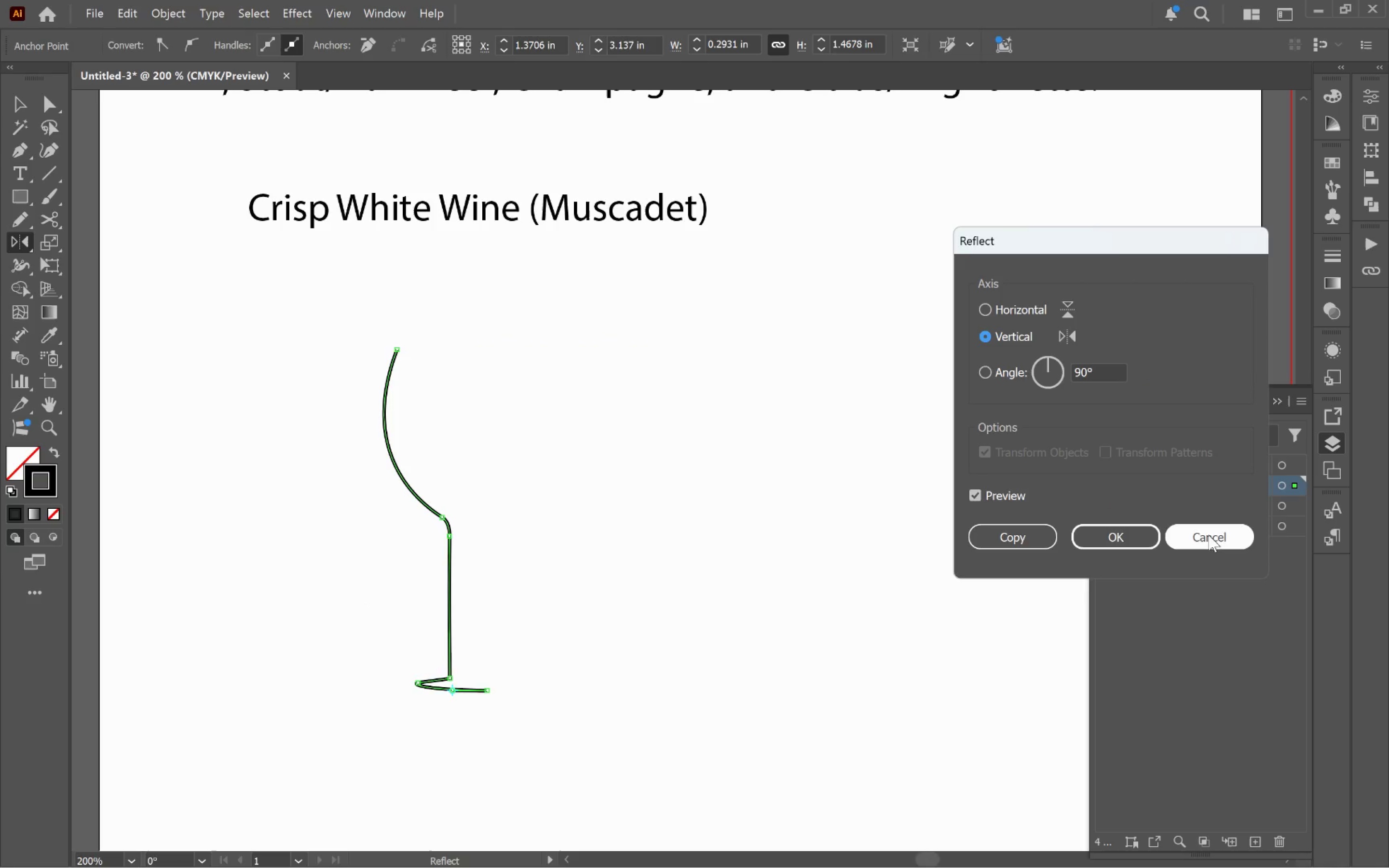 
left_click([1230, 535])
 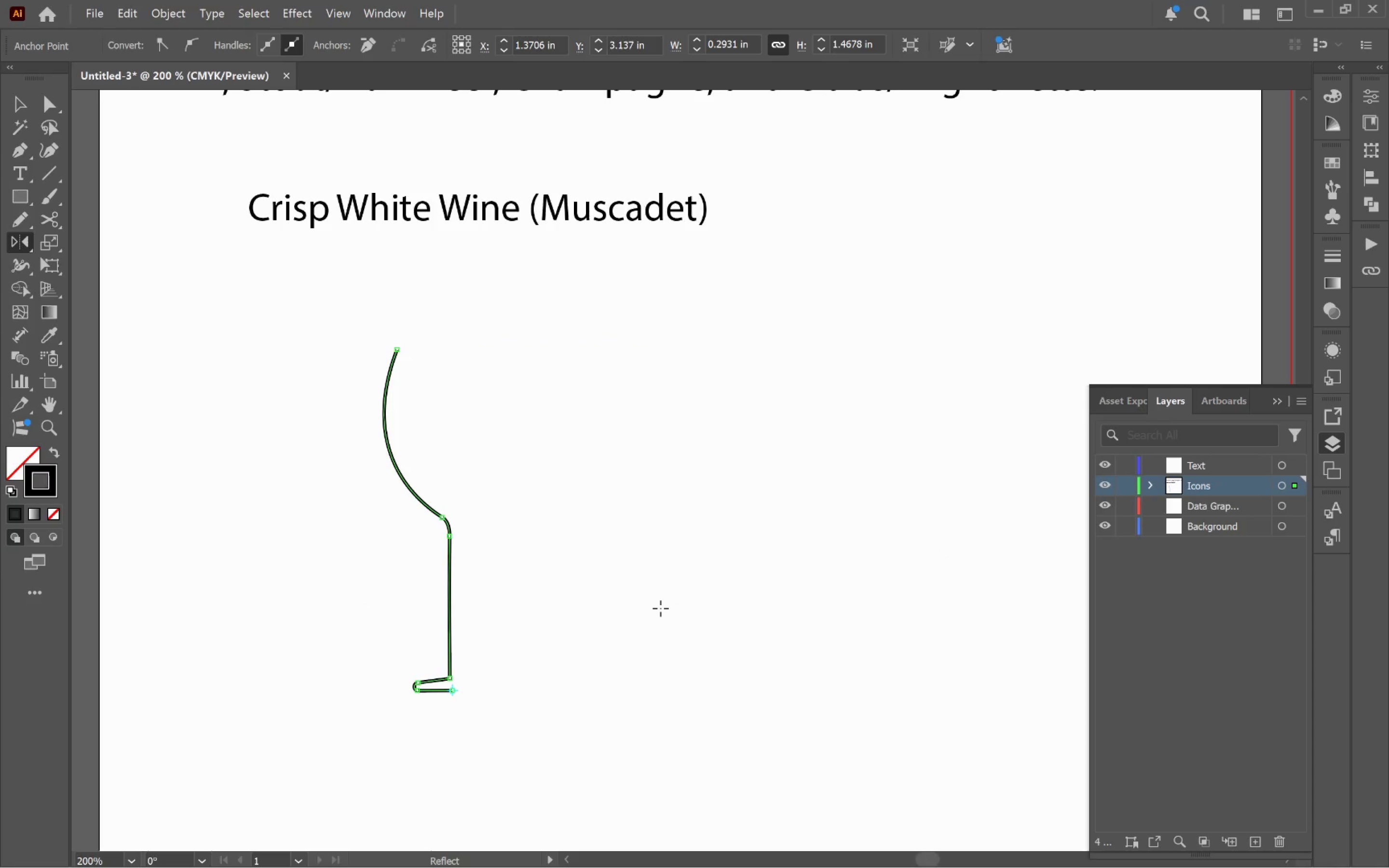 
hold_key(key=ControlLeft, duration=0.38)
left_click([660, 608])
 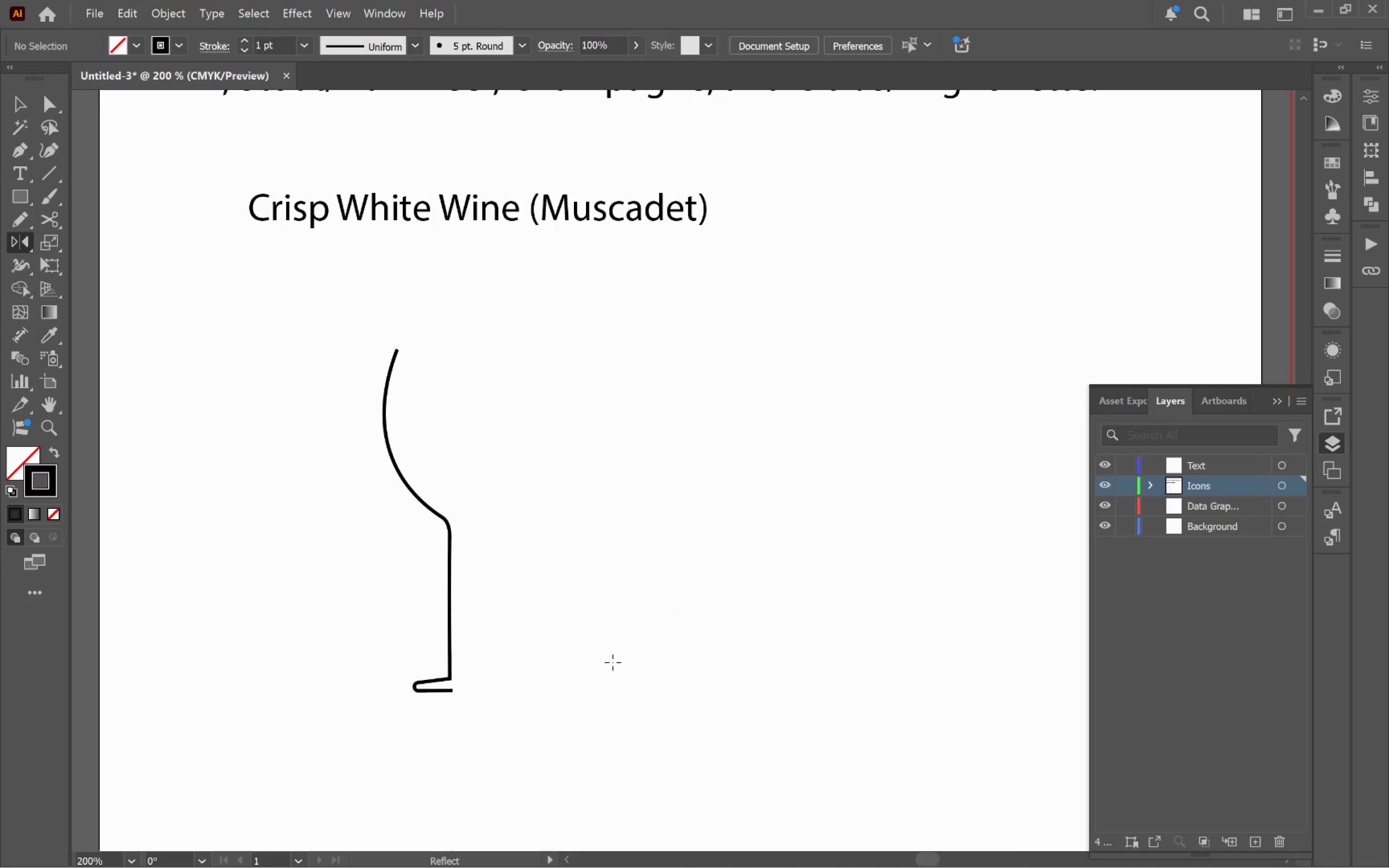 
key(V)
 